 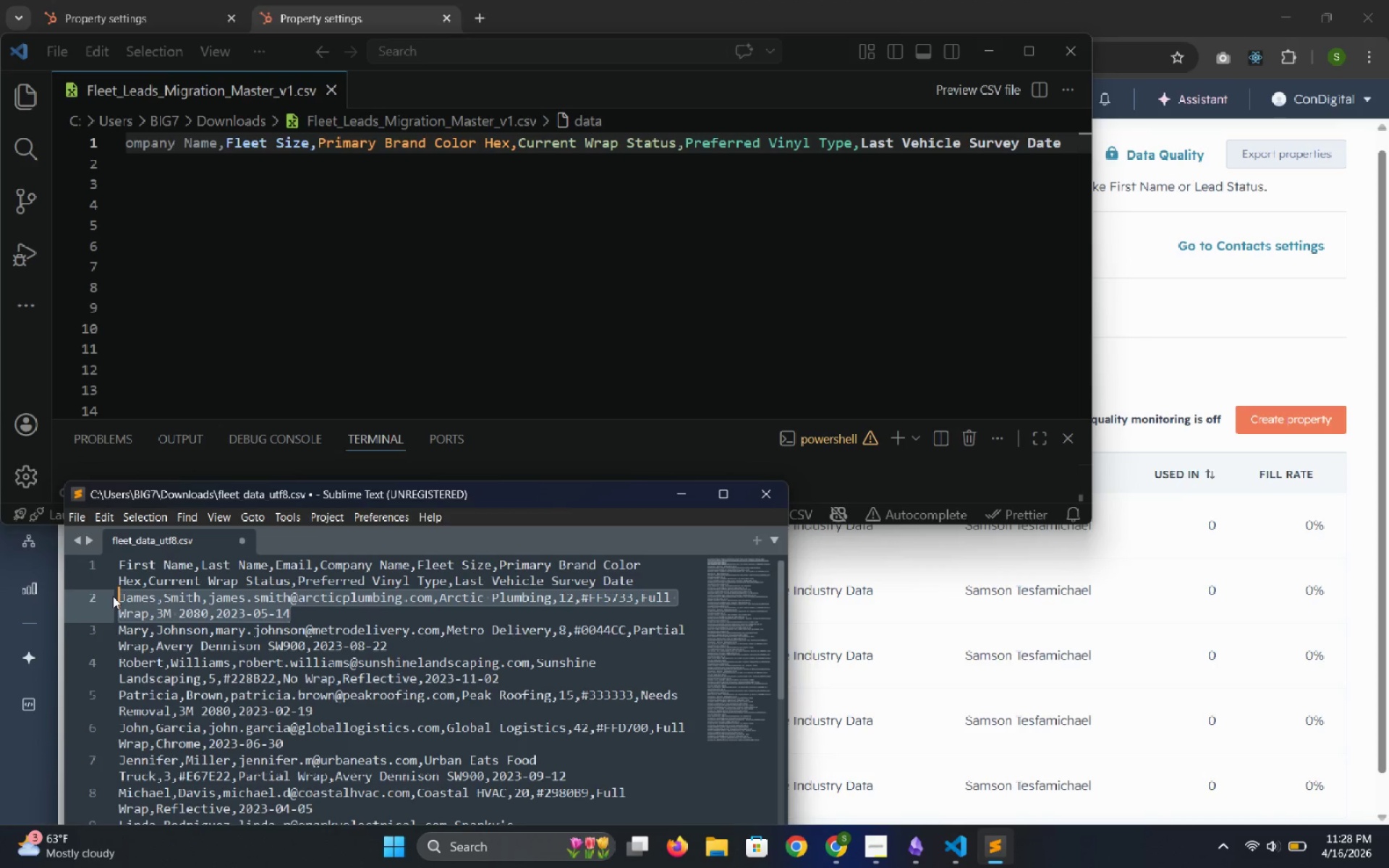 
key(Control+C)
 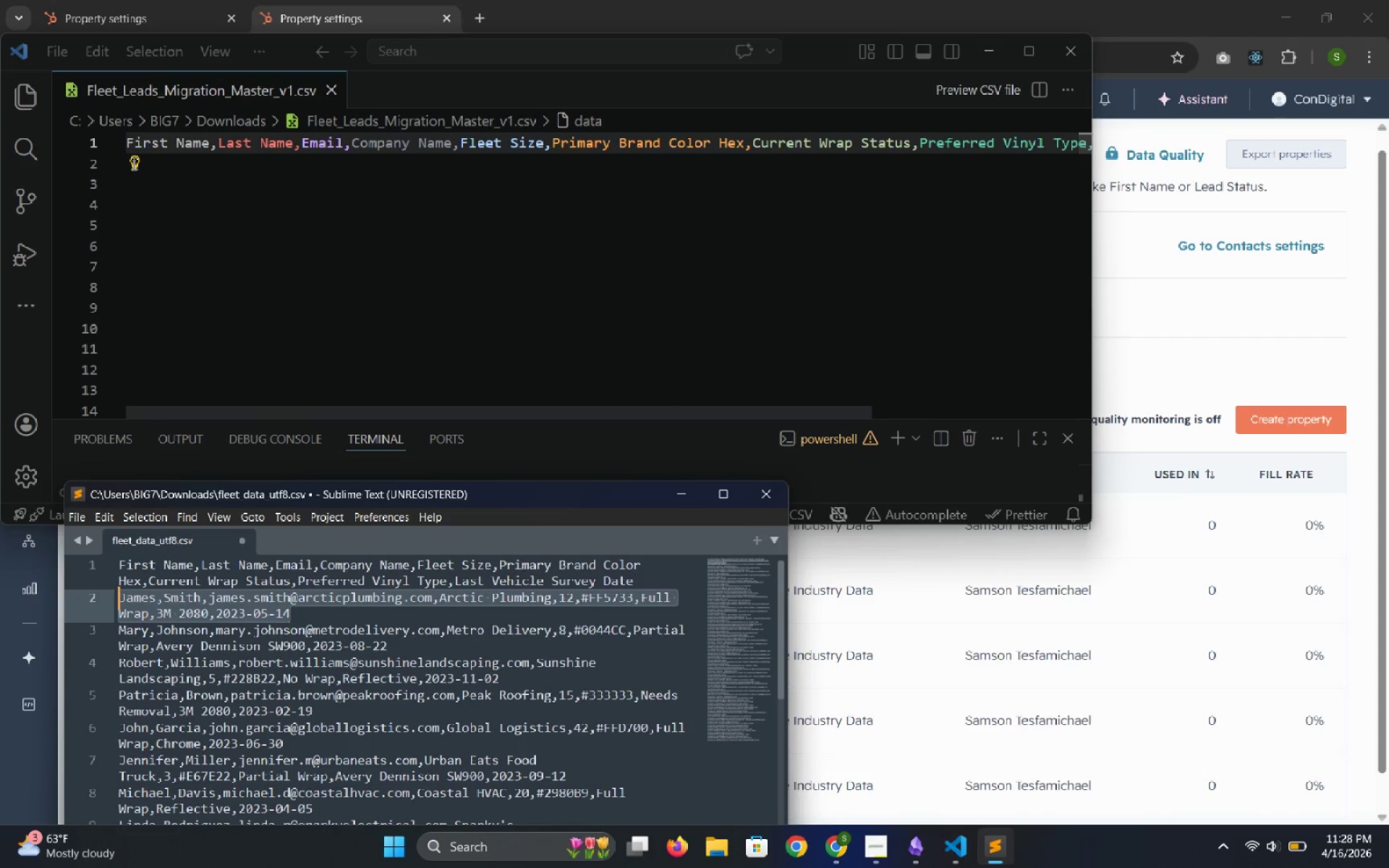 
left_click([154, 158])
 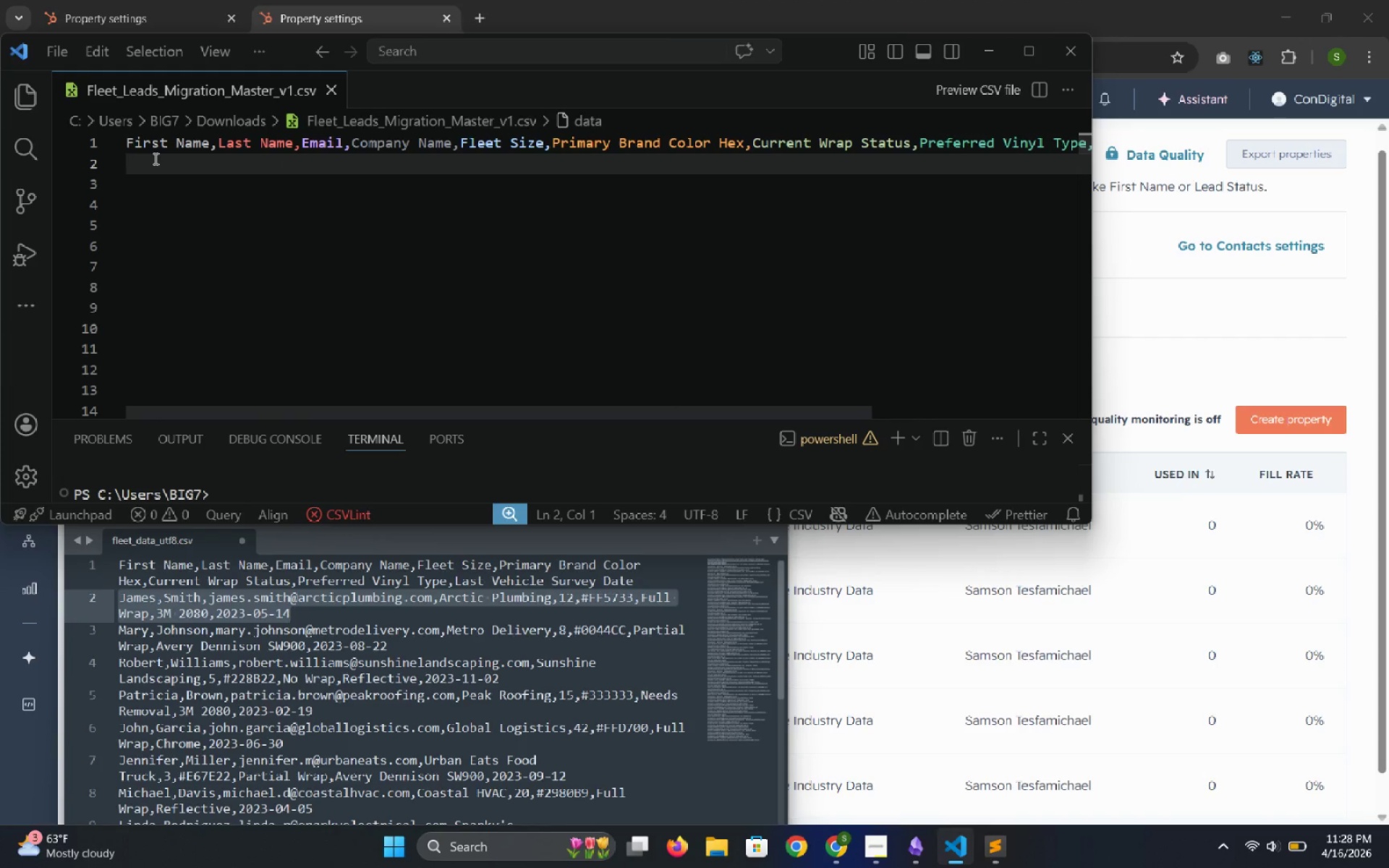 
key(Control+V)
 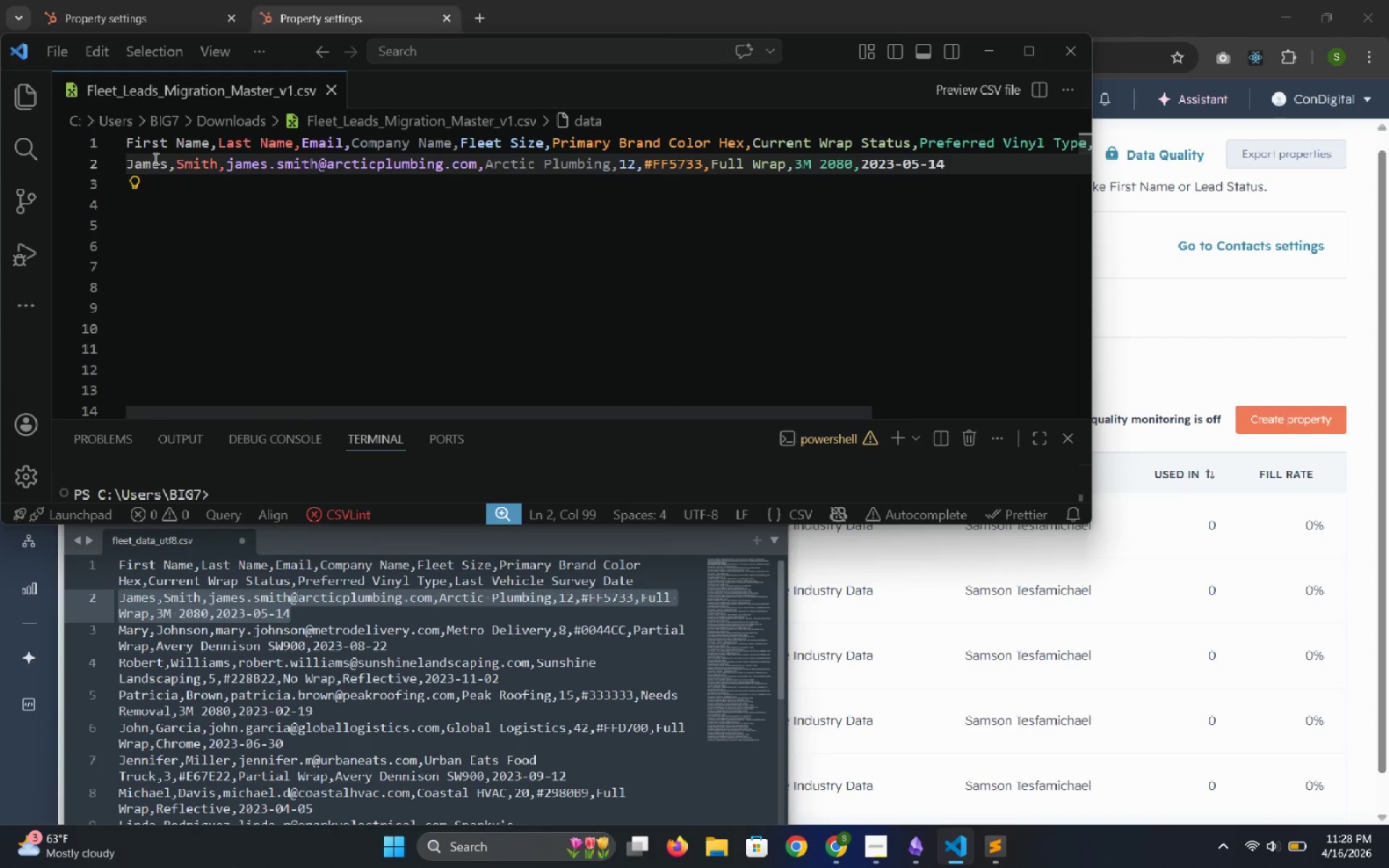 
key(Enter)
 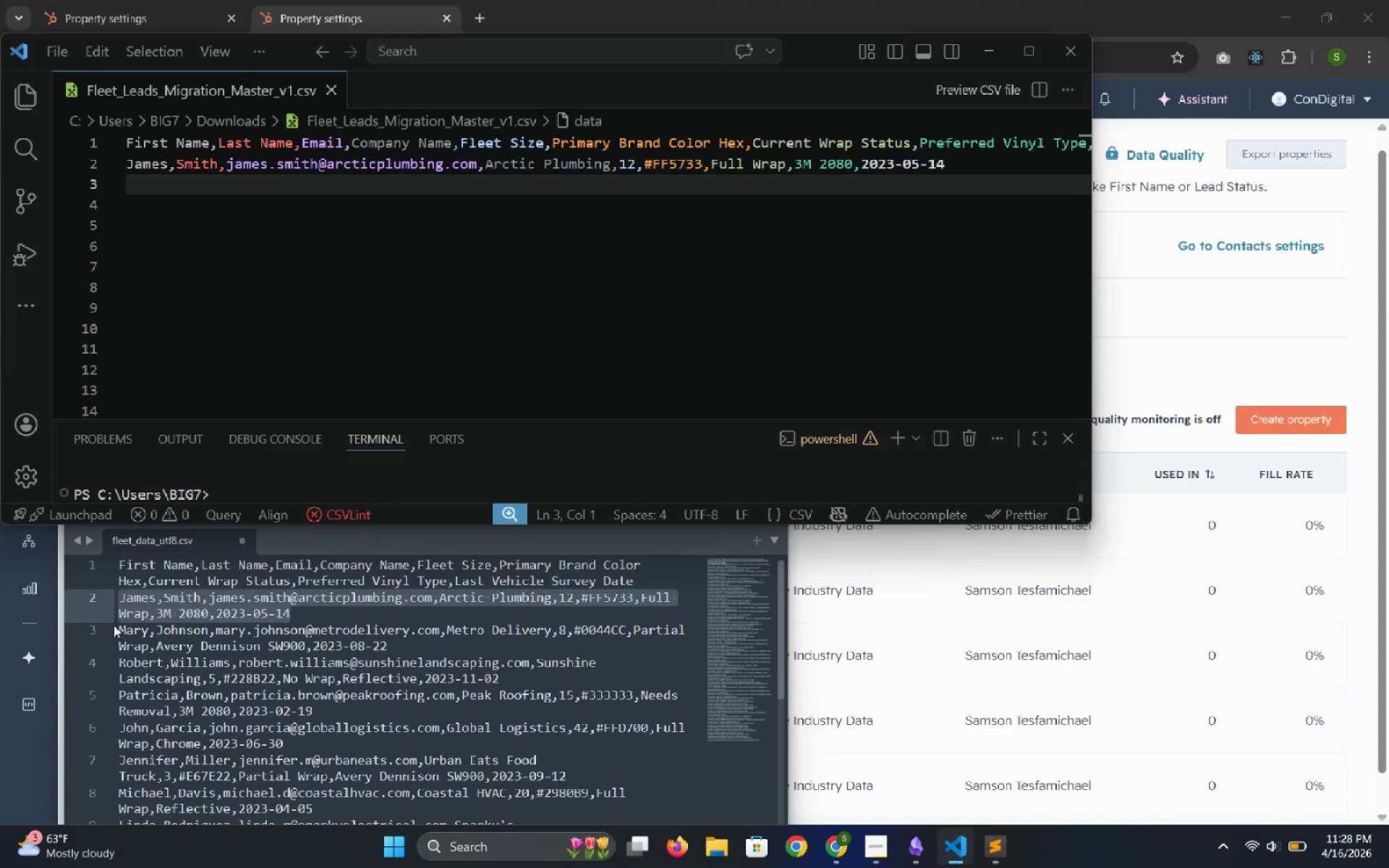 
left_click_drag(start_coordinate=[116, 625], to_coordinate=[366, 641])
 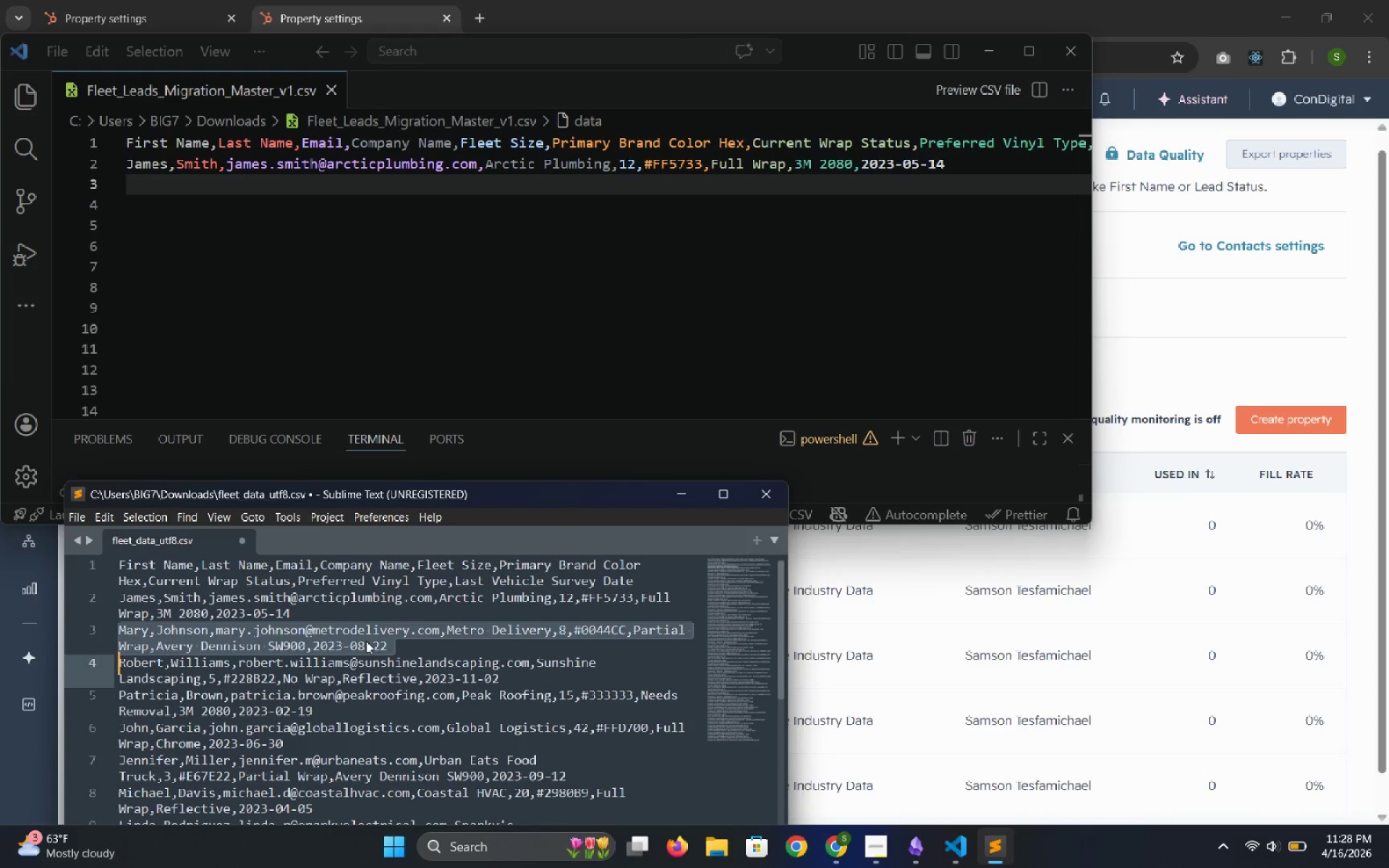 
key(Control+C)
 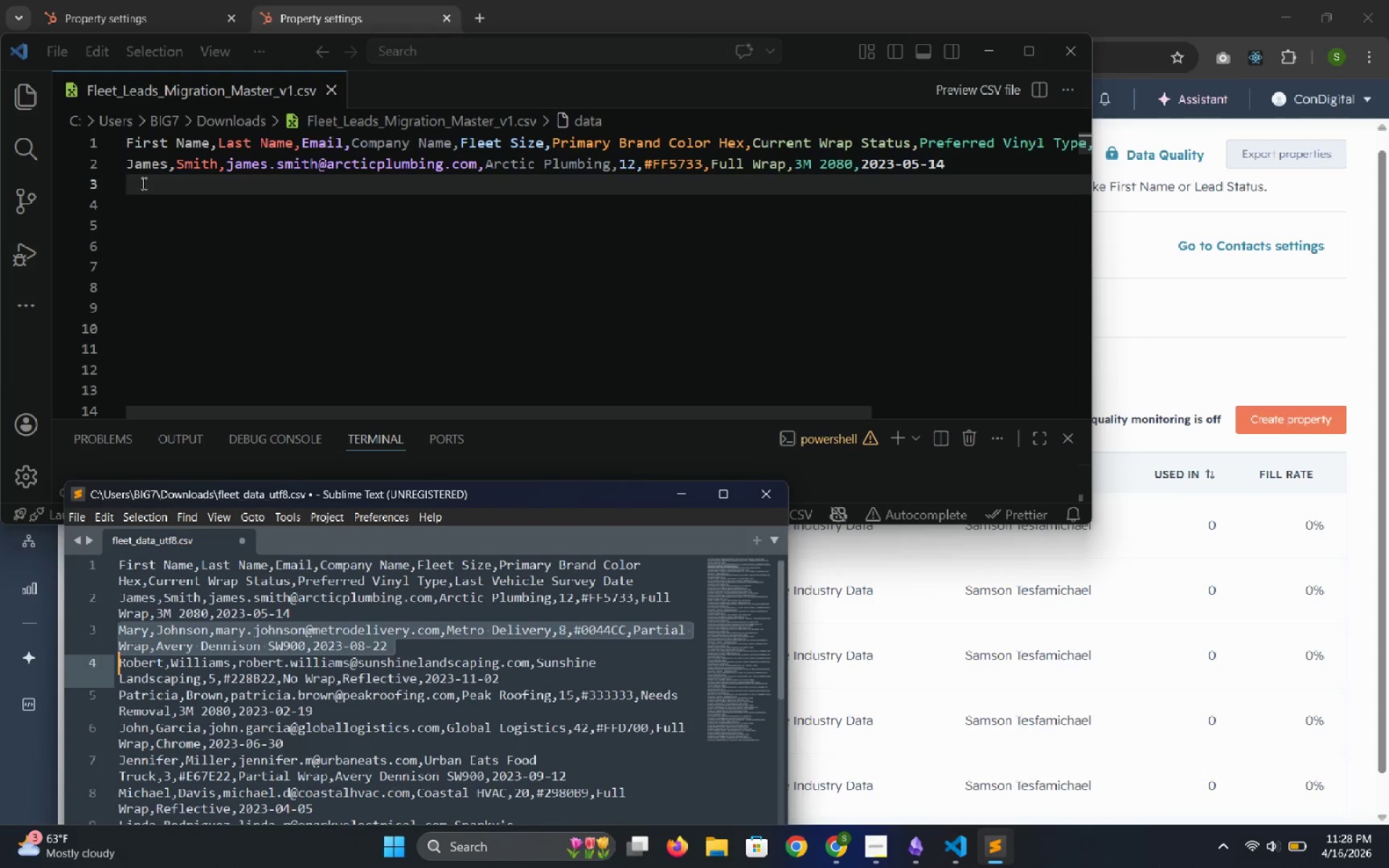 
left_click([143, 183])
 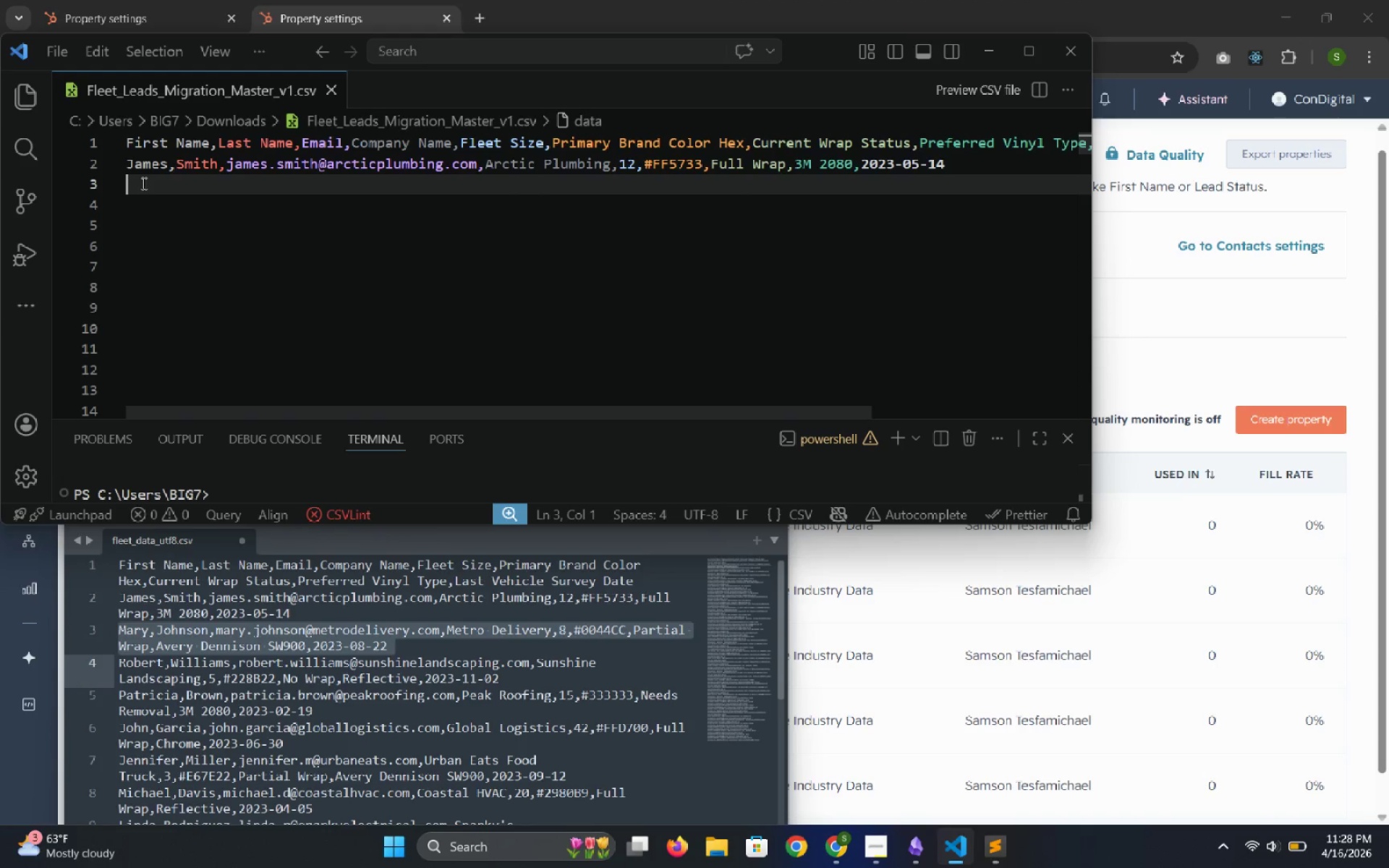 
key(Control+V)
 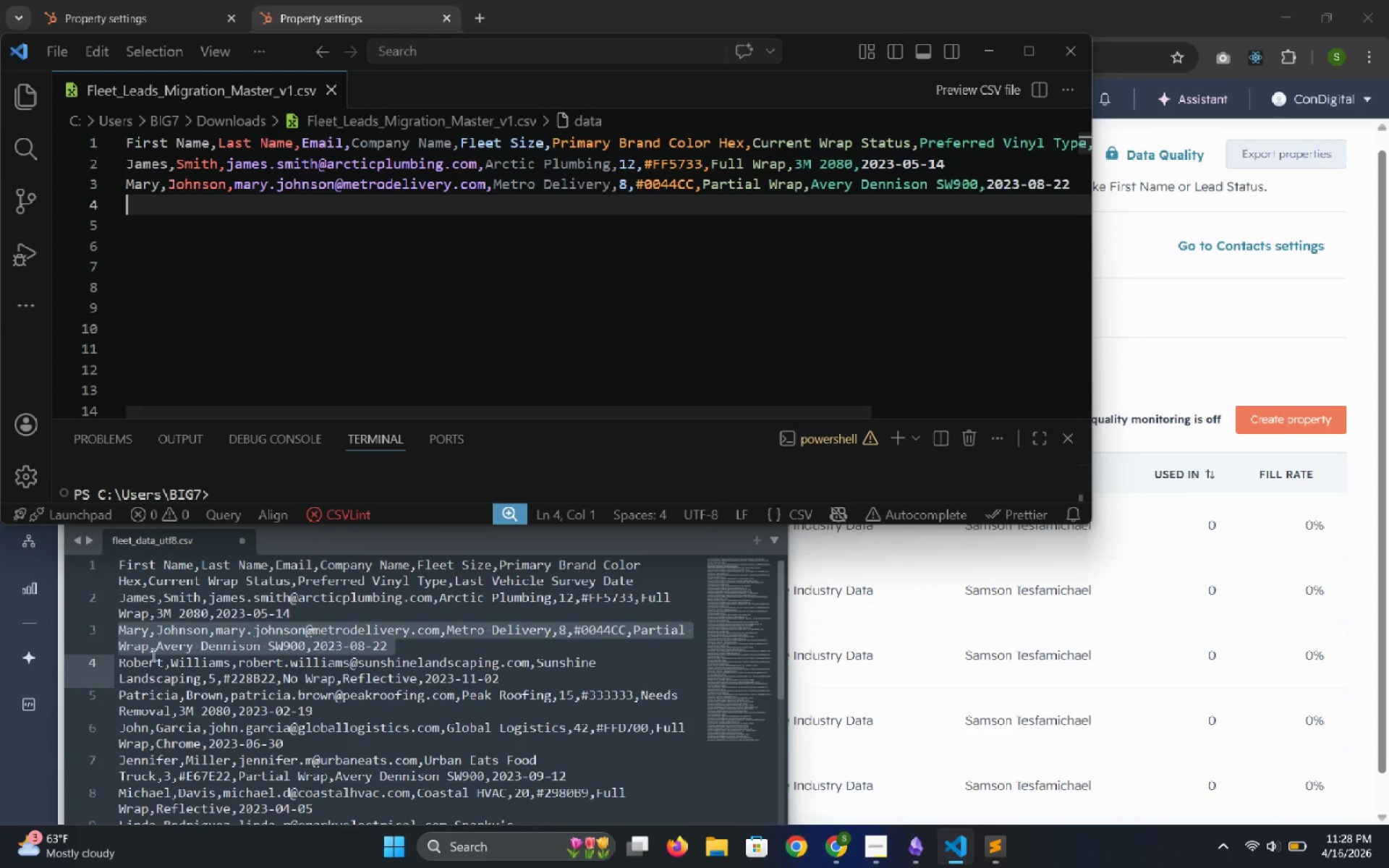 
scroll: coordinate [148, 674], scroll_direction: none, amount: 0.0
 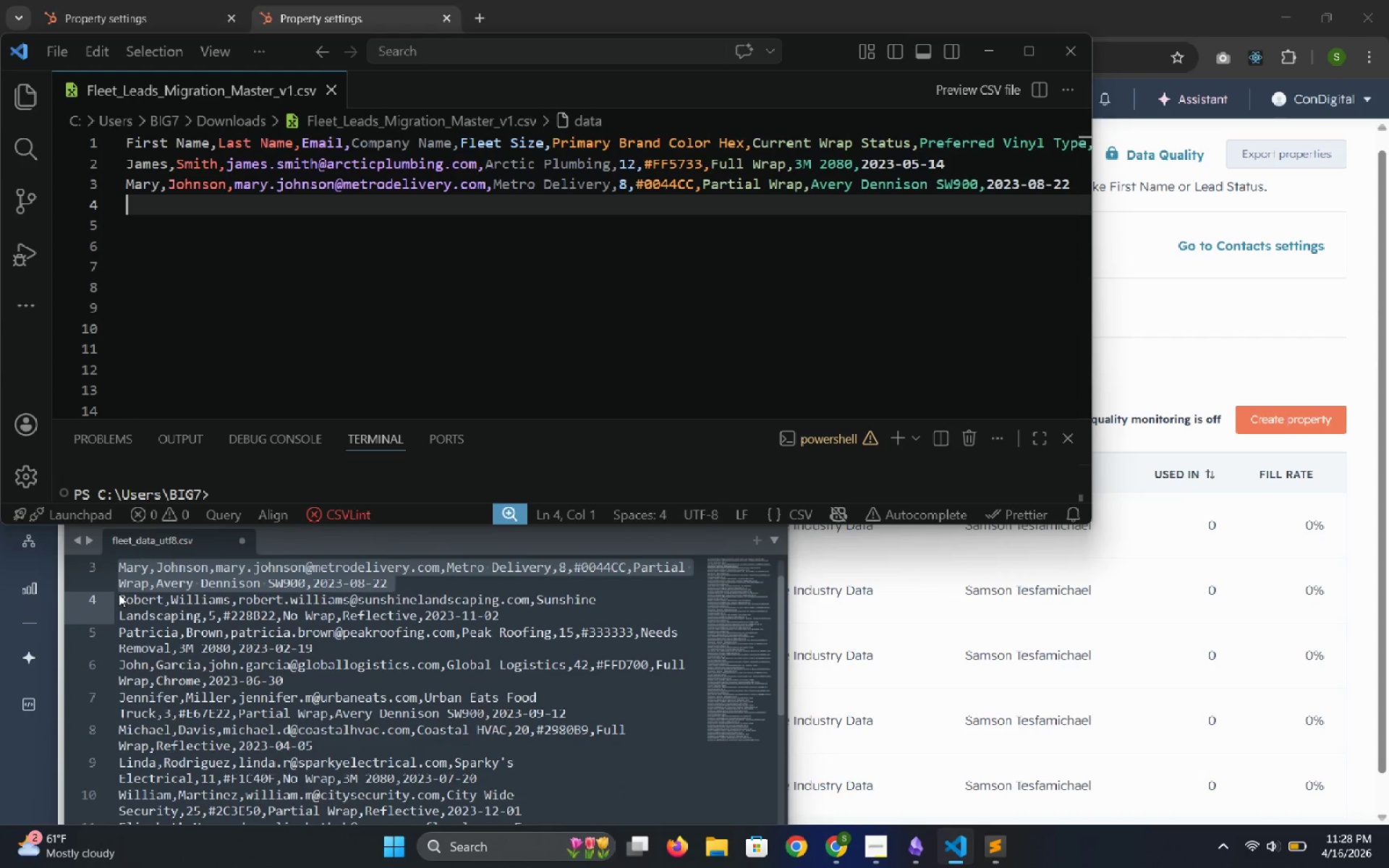 
left_click_drag(start_coordinate=[119, 594], to_coordinate=[205, 613])
 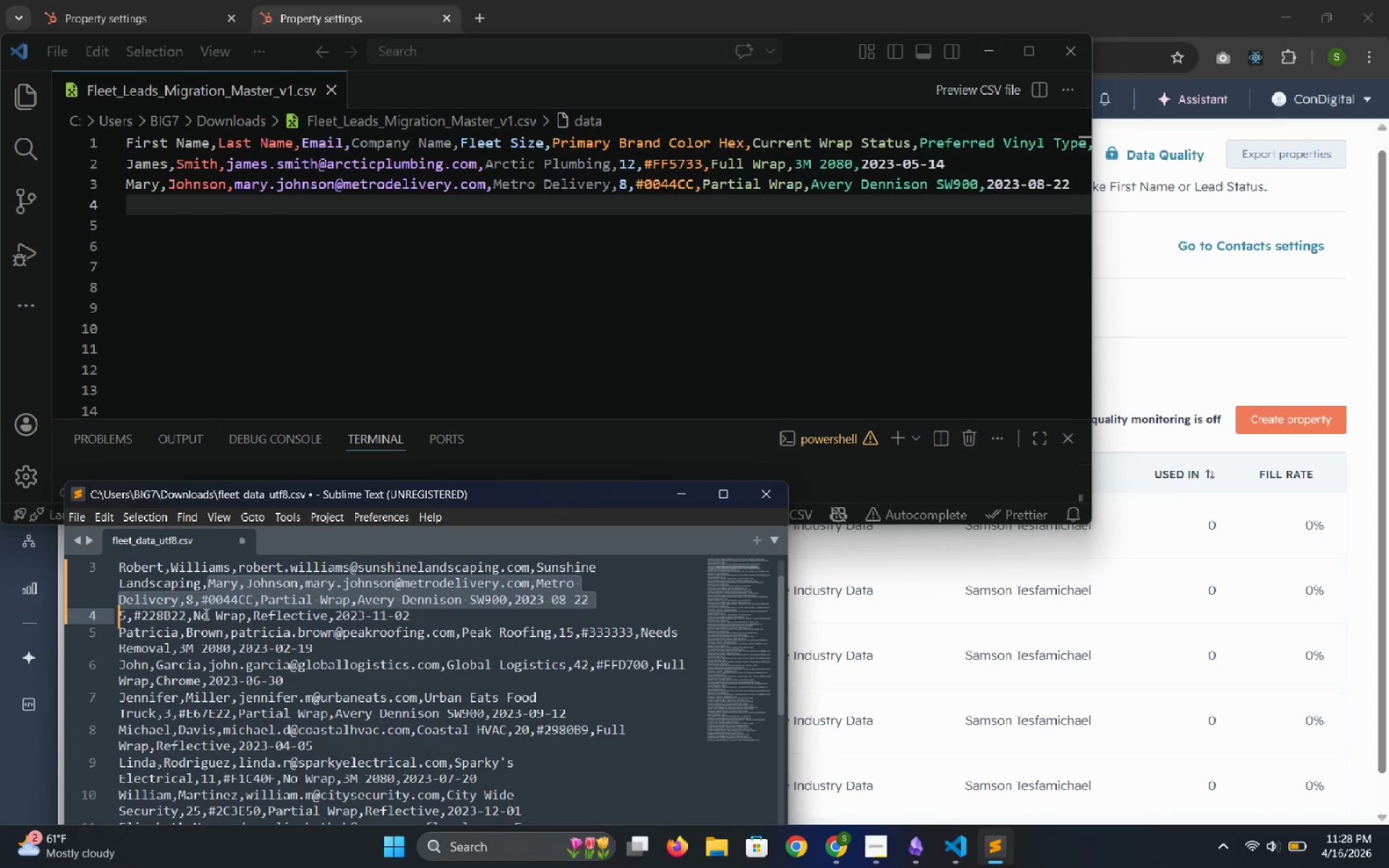 
key(Control+Z)
 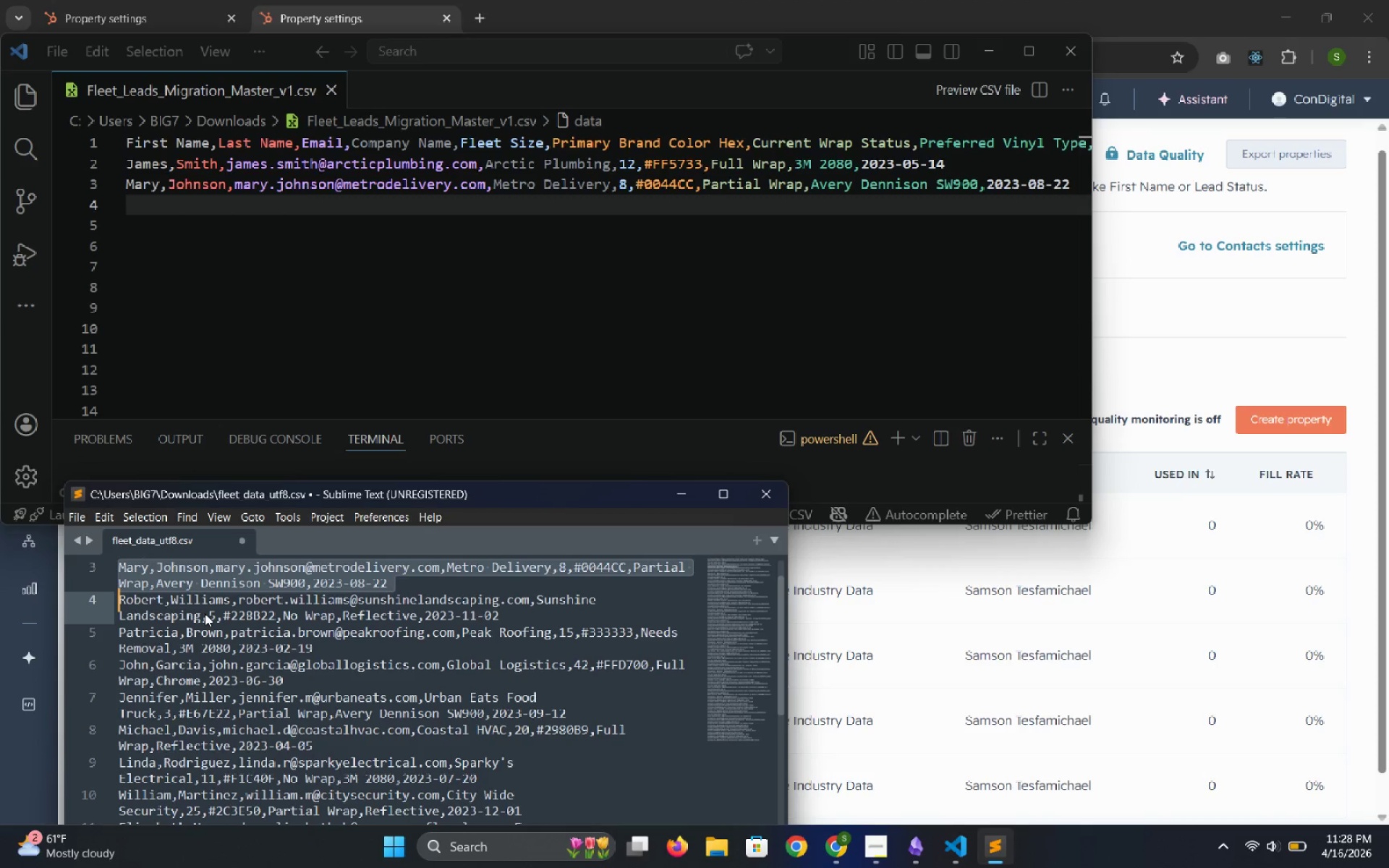 
left_click([205, 613])
 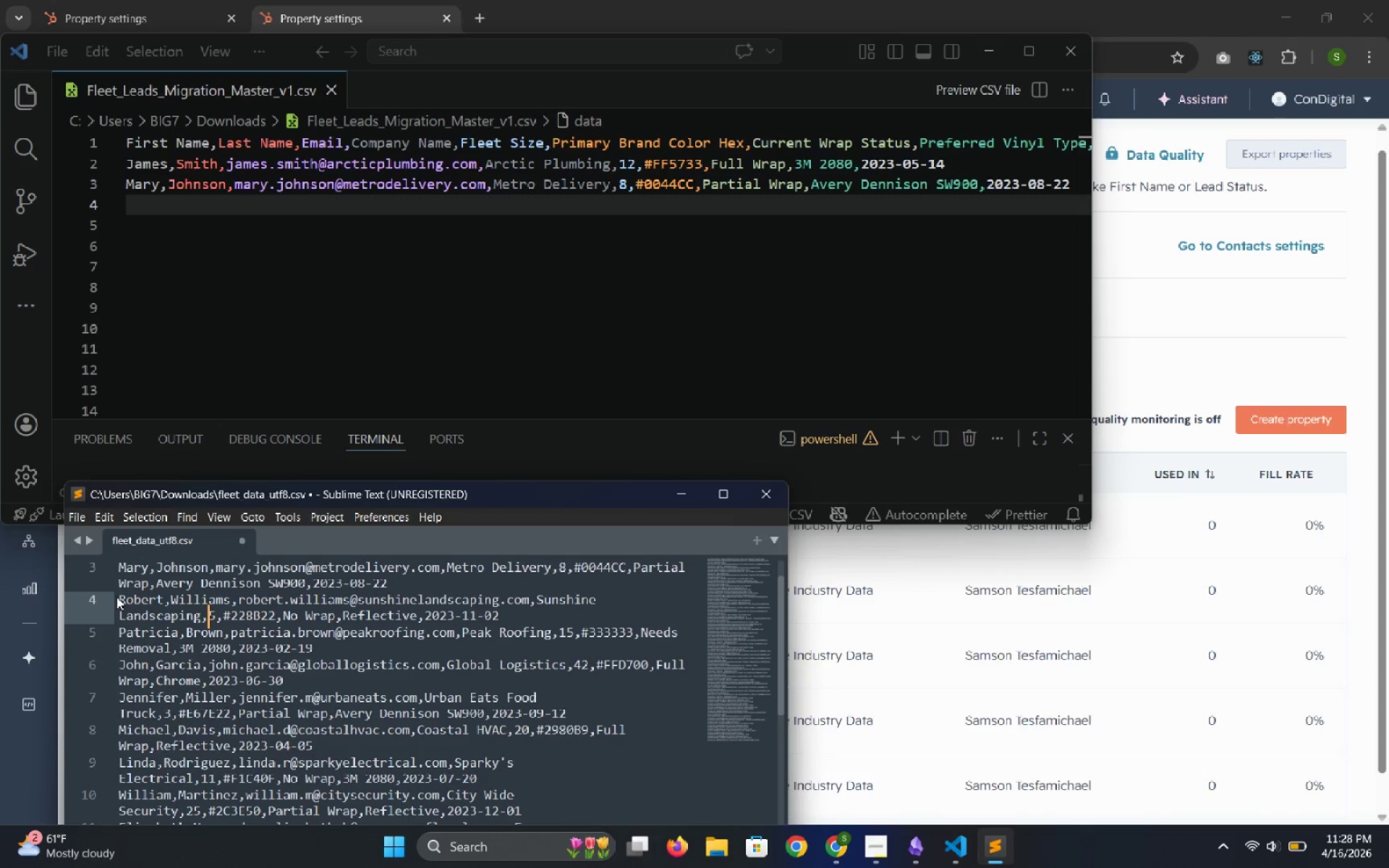 
left_click_drag(start_coordinate=[117, 597], to_coordinate=[153, 603])
 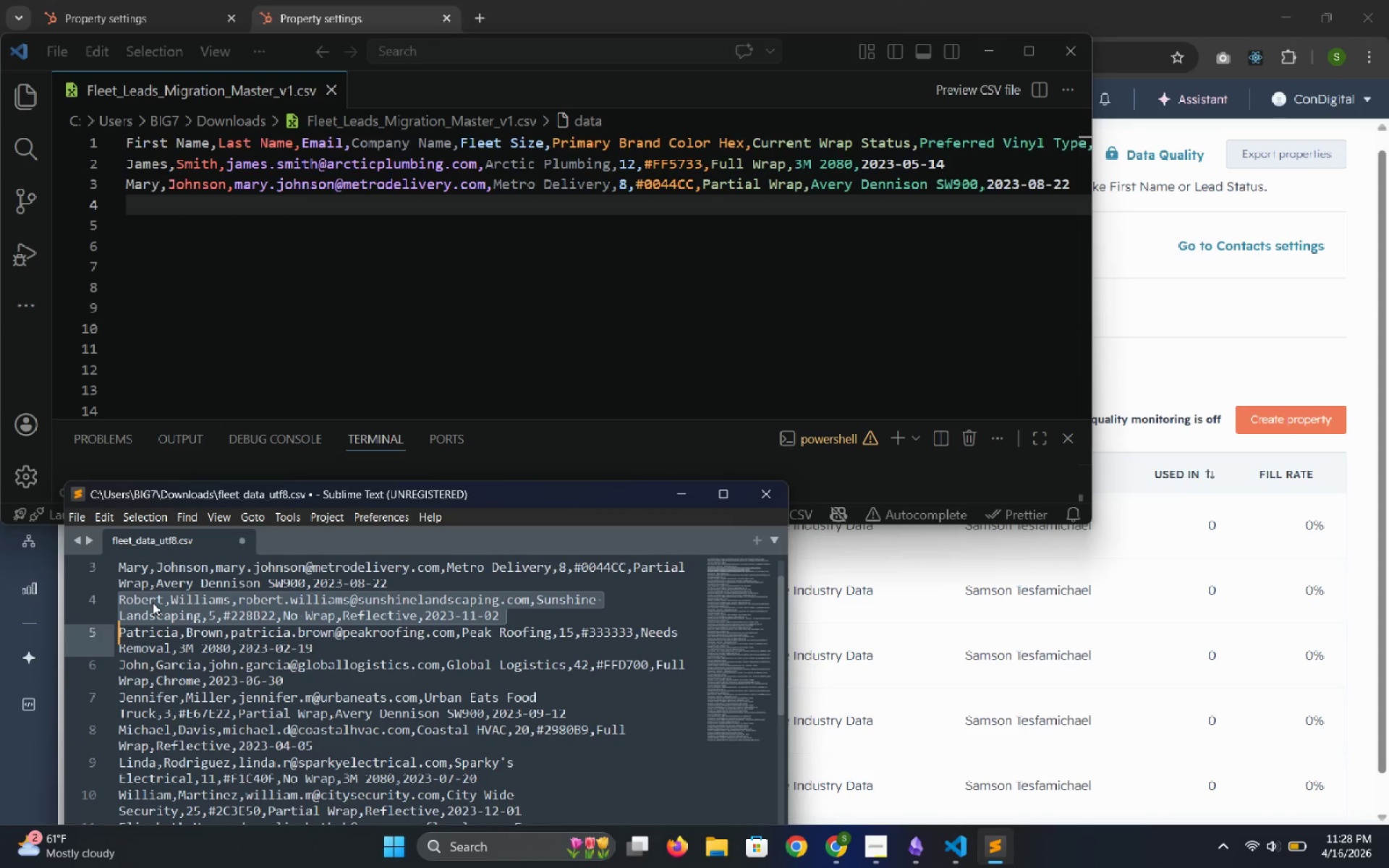 
key(Control+C)
 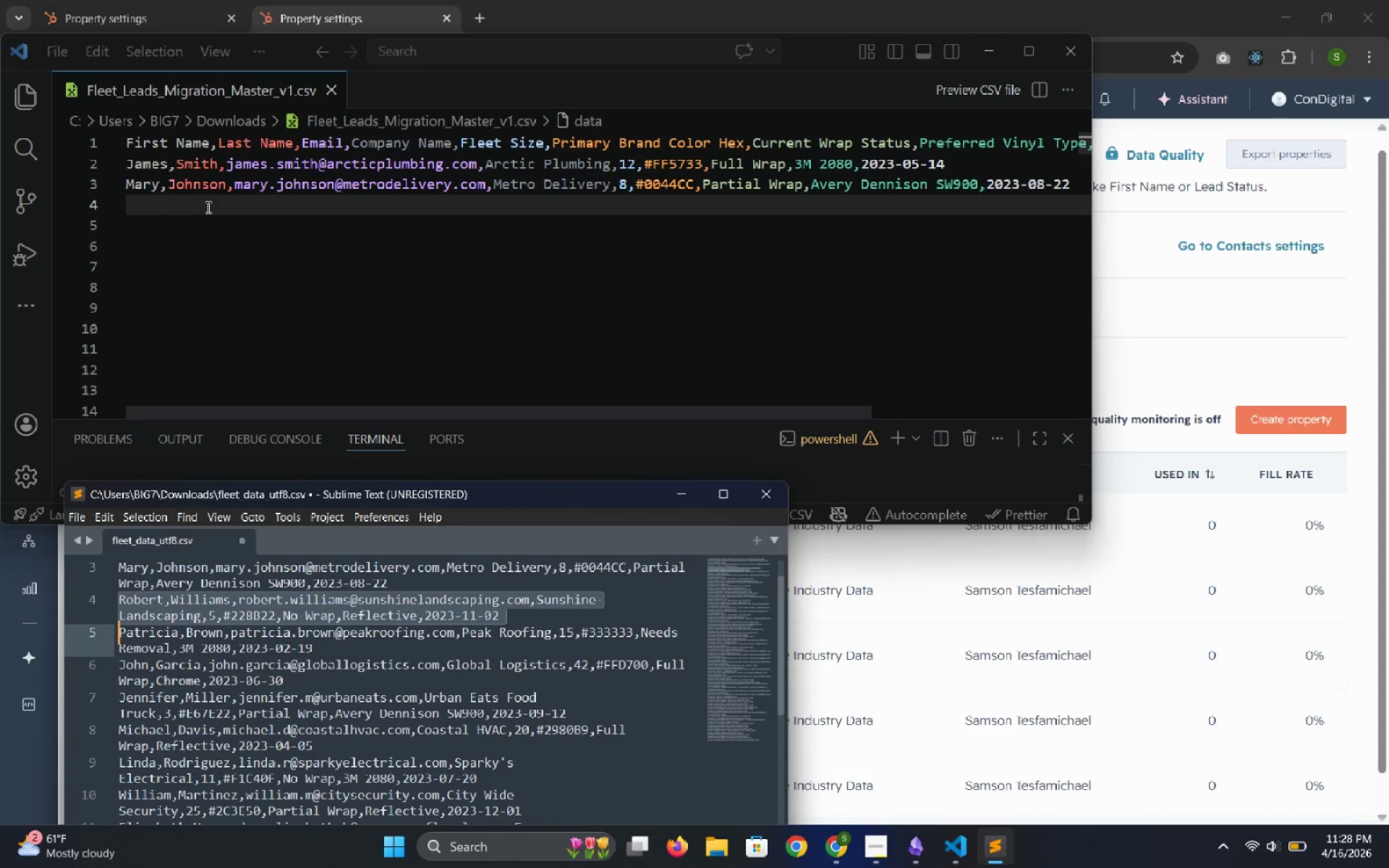 
left_click([200, 203])
 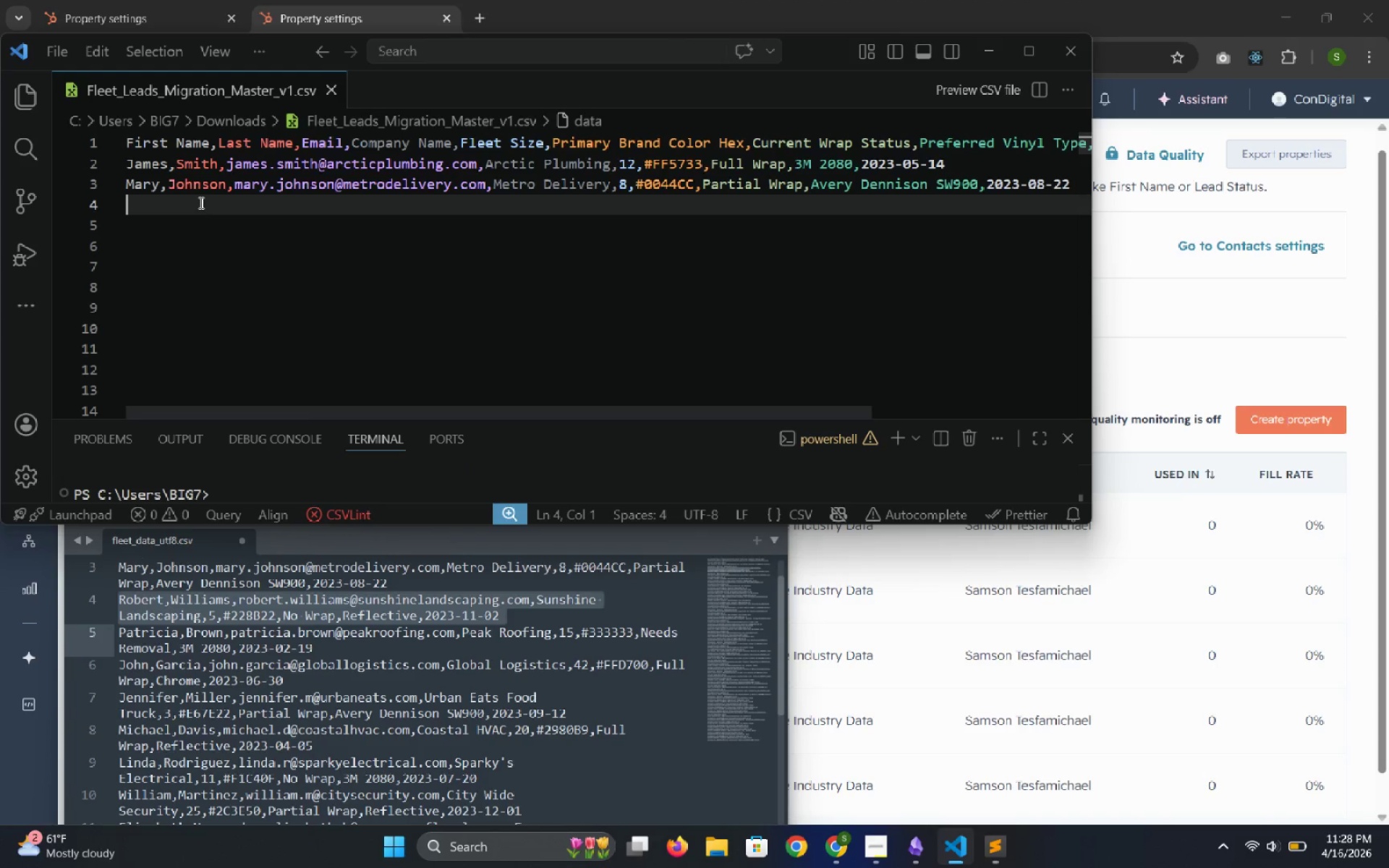 
key(Control+V)
 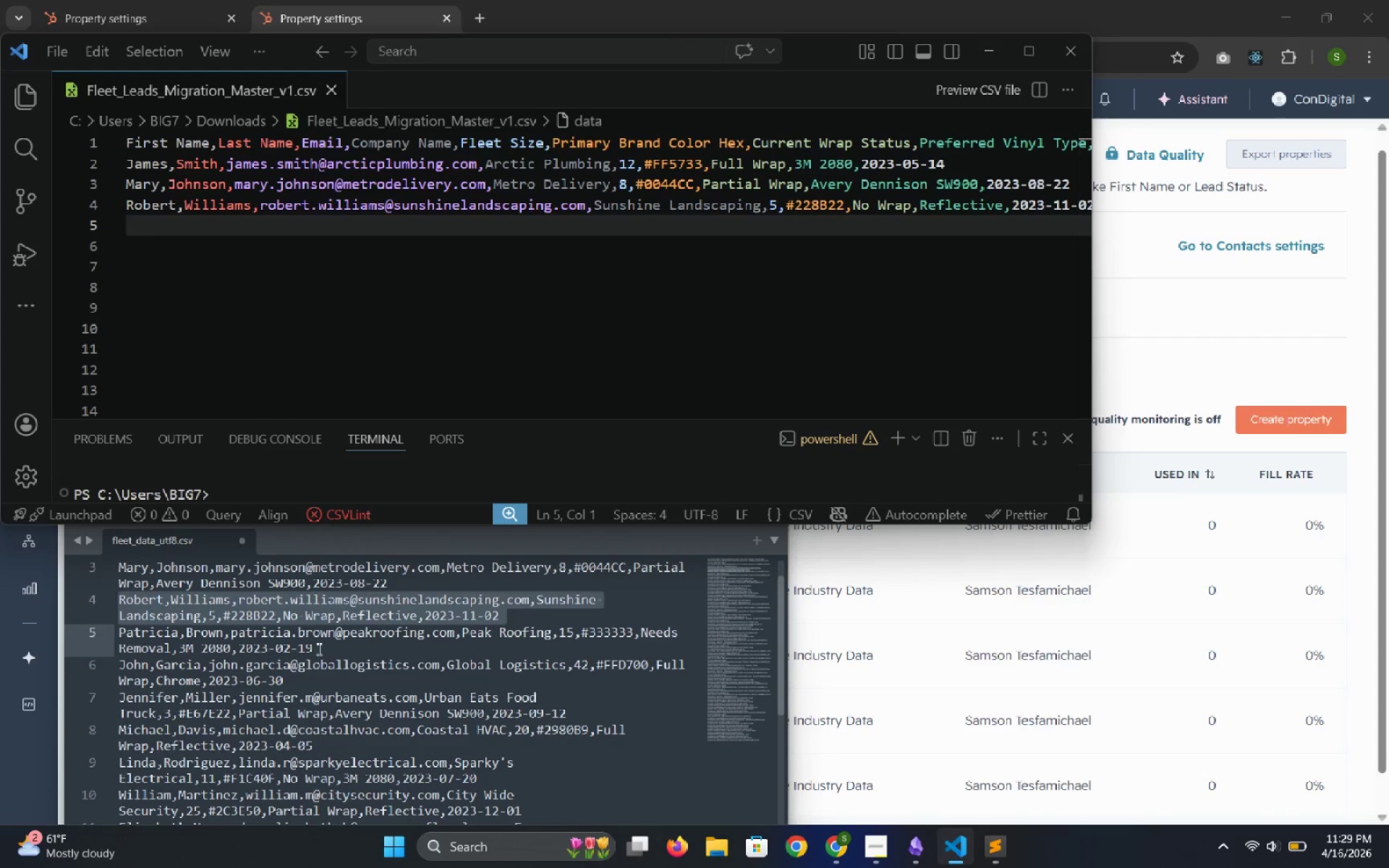 
left_click_drag(start_coordinate=[327, 653], to_coordinate=[116, 630])
 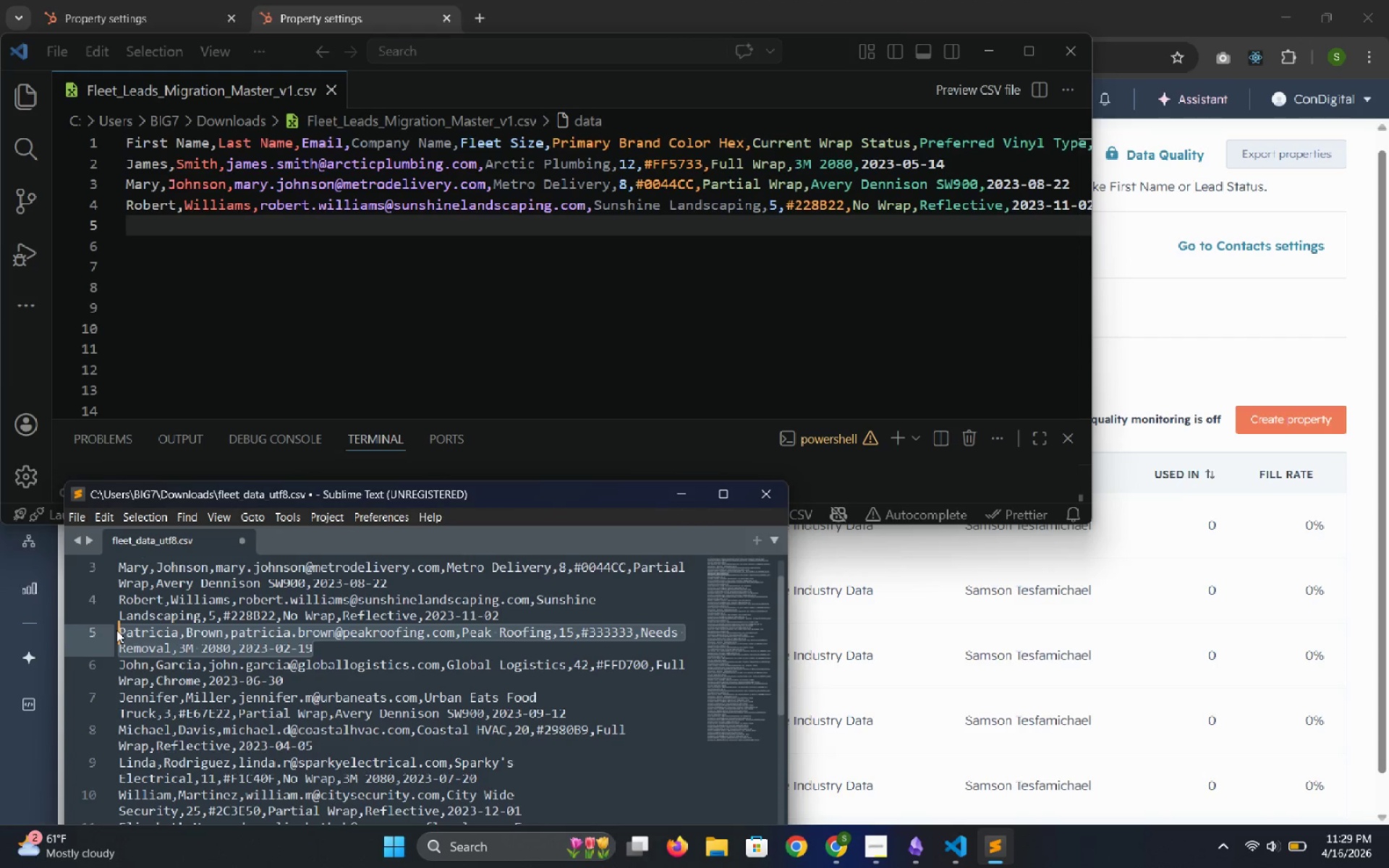 
key(Control+C)
 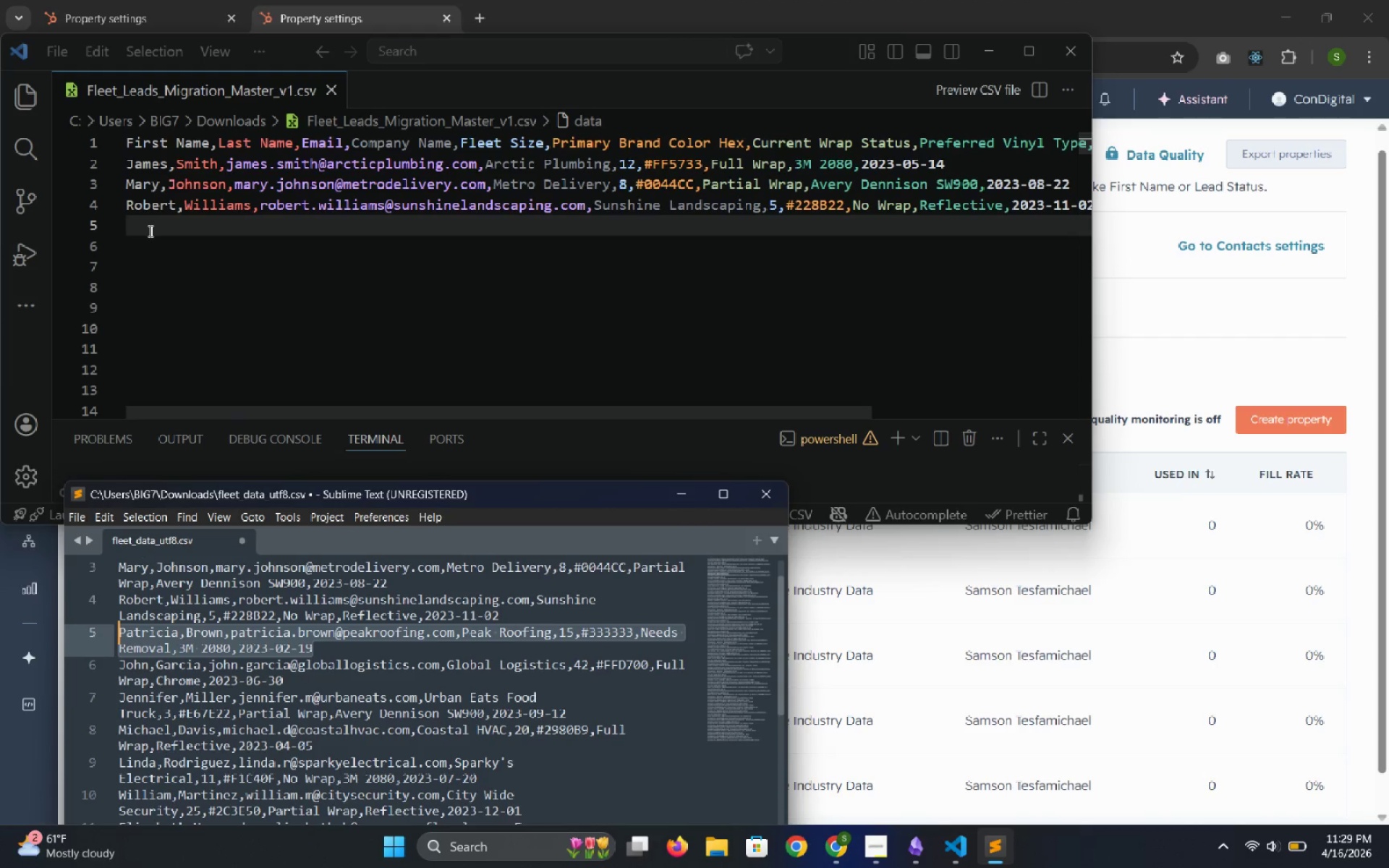 
left_click([146, 227])
 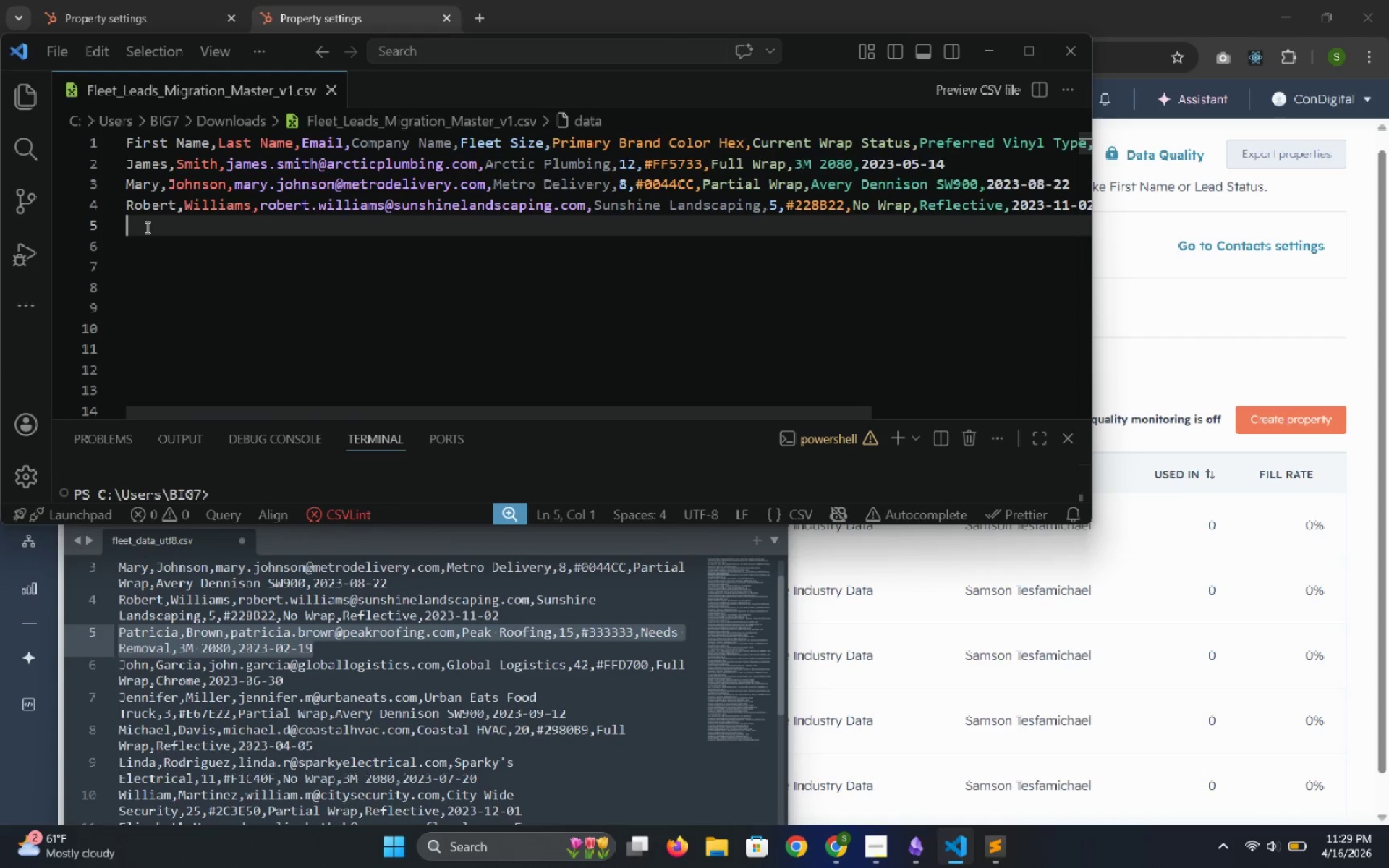 
key(Control+V)
 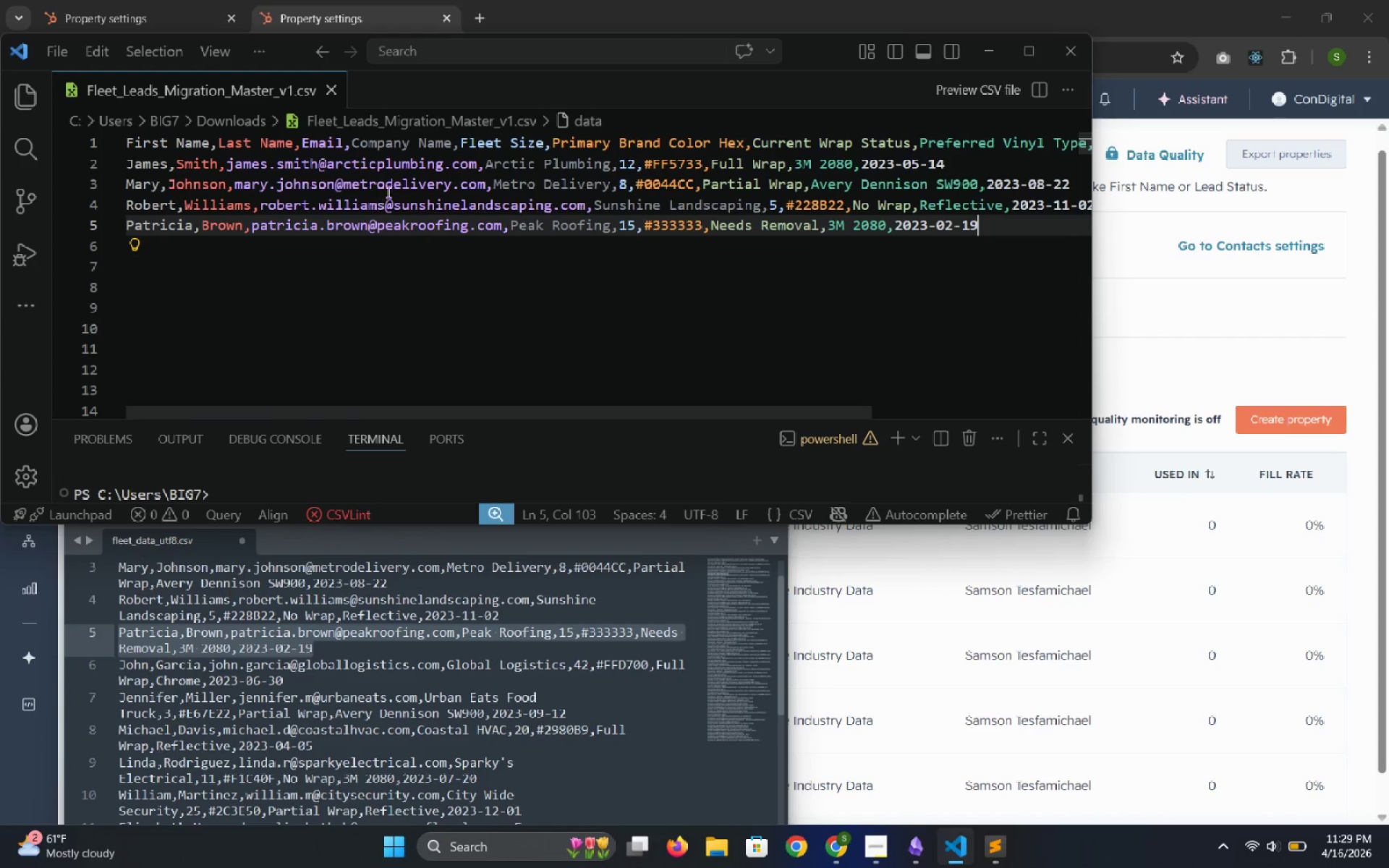 
wait(5.55)
 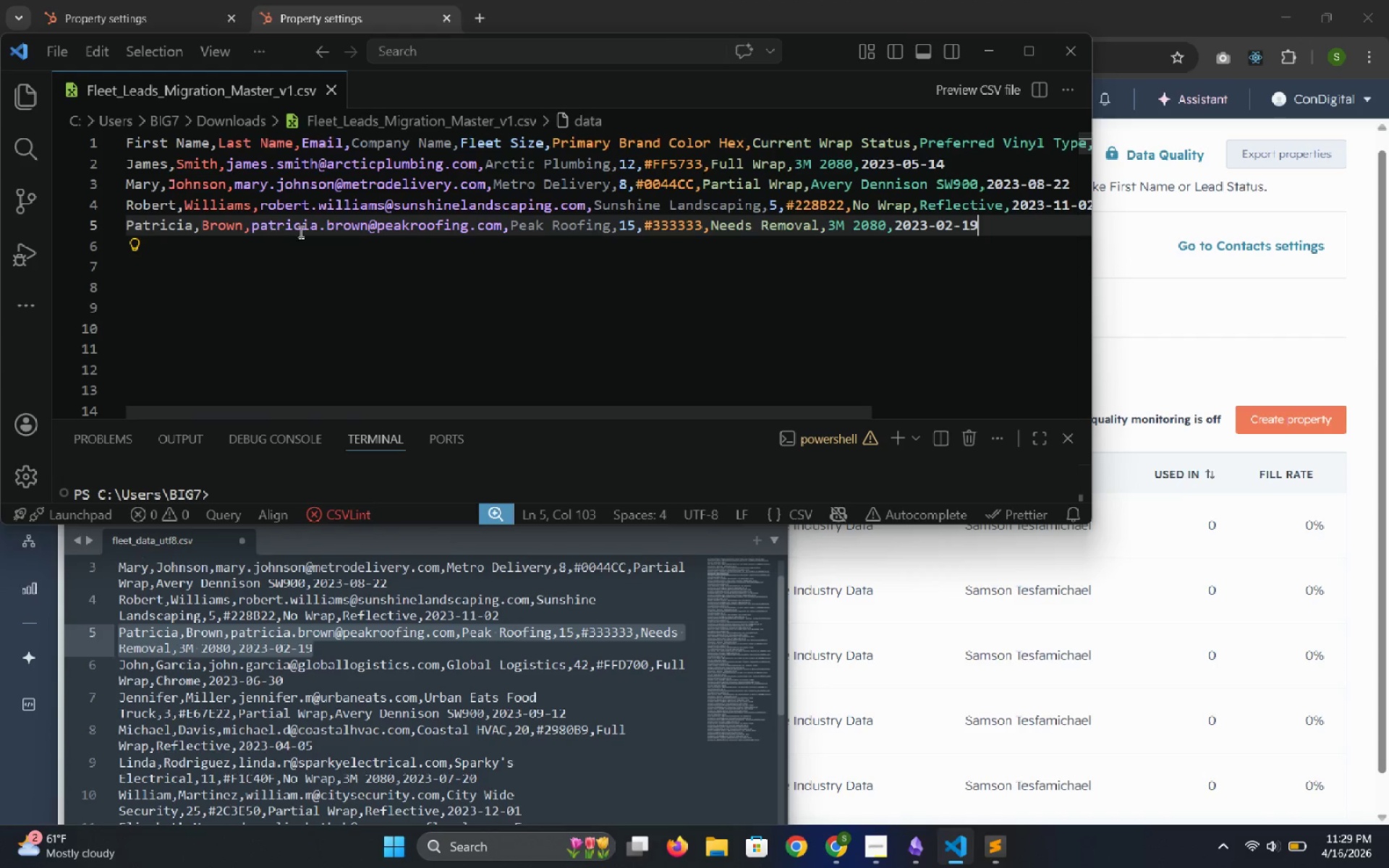 
left_click_drag(start_coordinate=[398, 544], to_coordinate=[396, 529])
 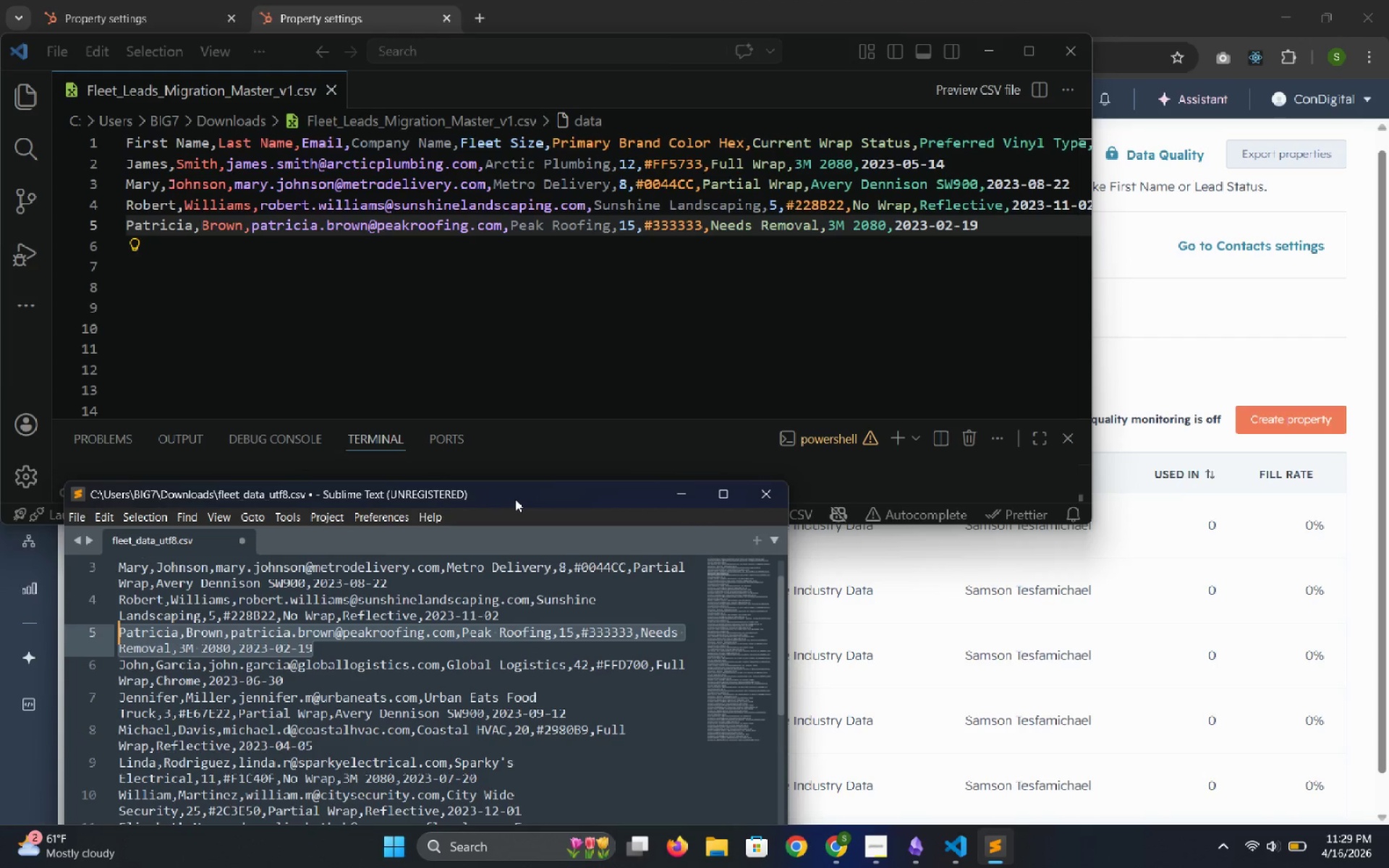 
left_click_drag(start_coordinate=[515, 499], to_coordinate=[520, 464])
 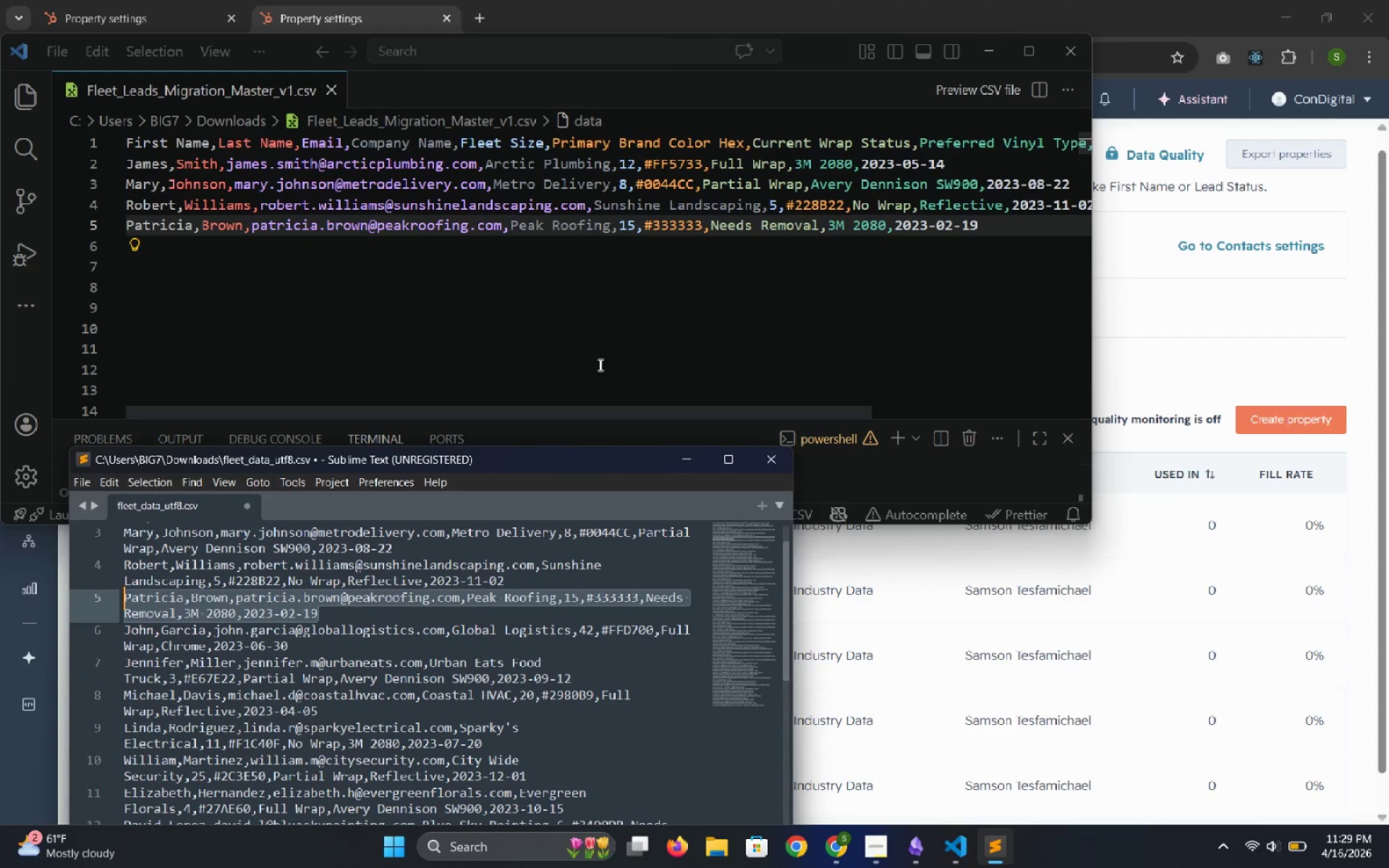 
left_click([599, 365])
 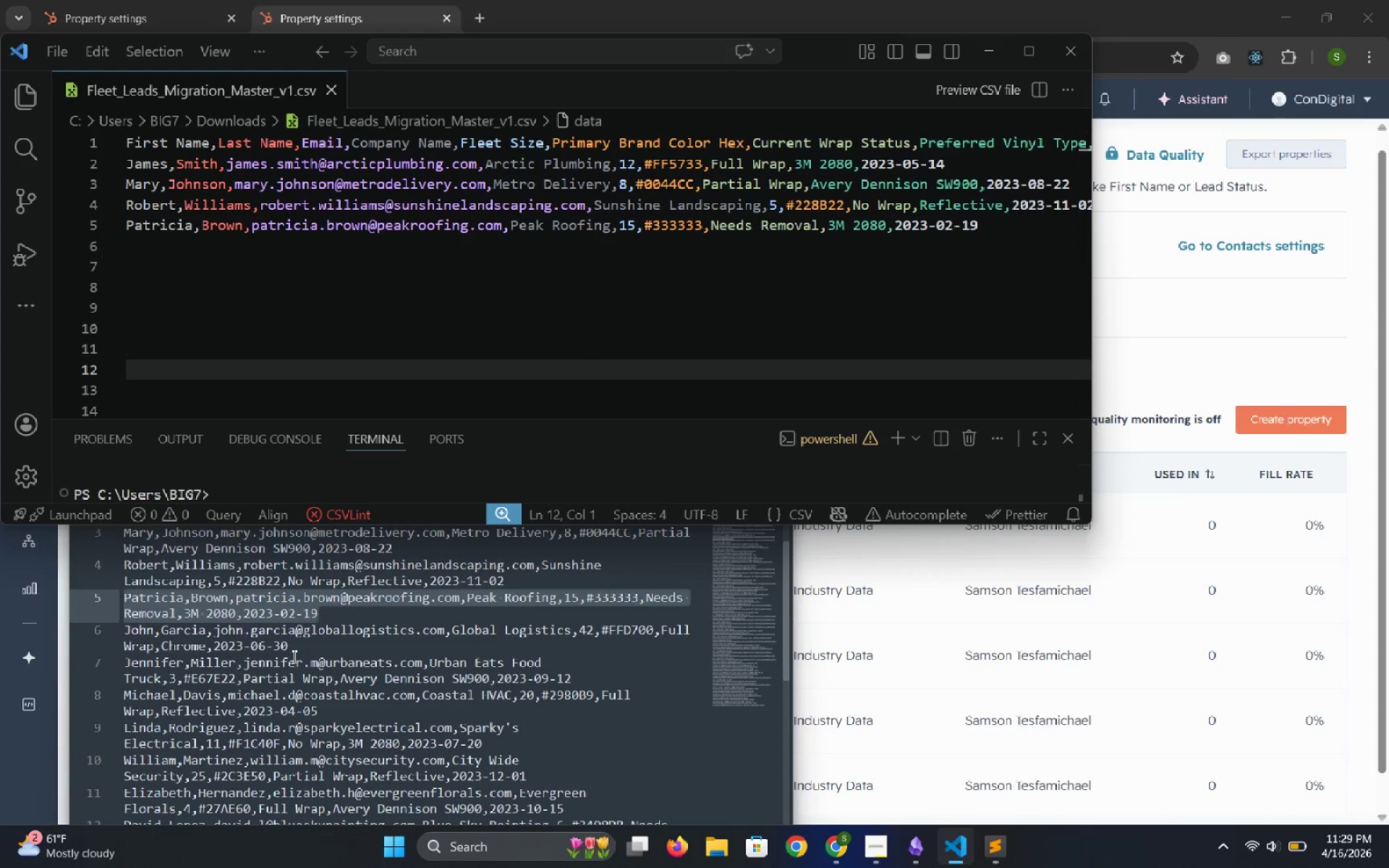 
left_click_drag(start_coordinate=[293, 647], to_coordinate=[125, 626])
 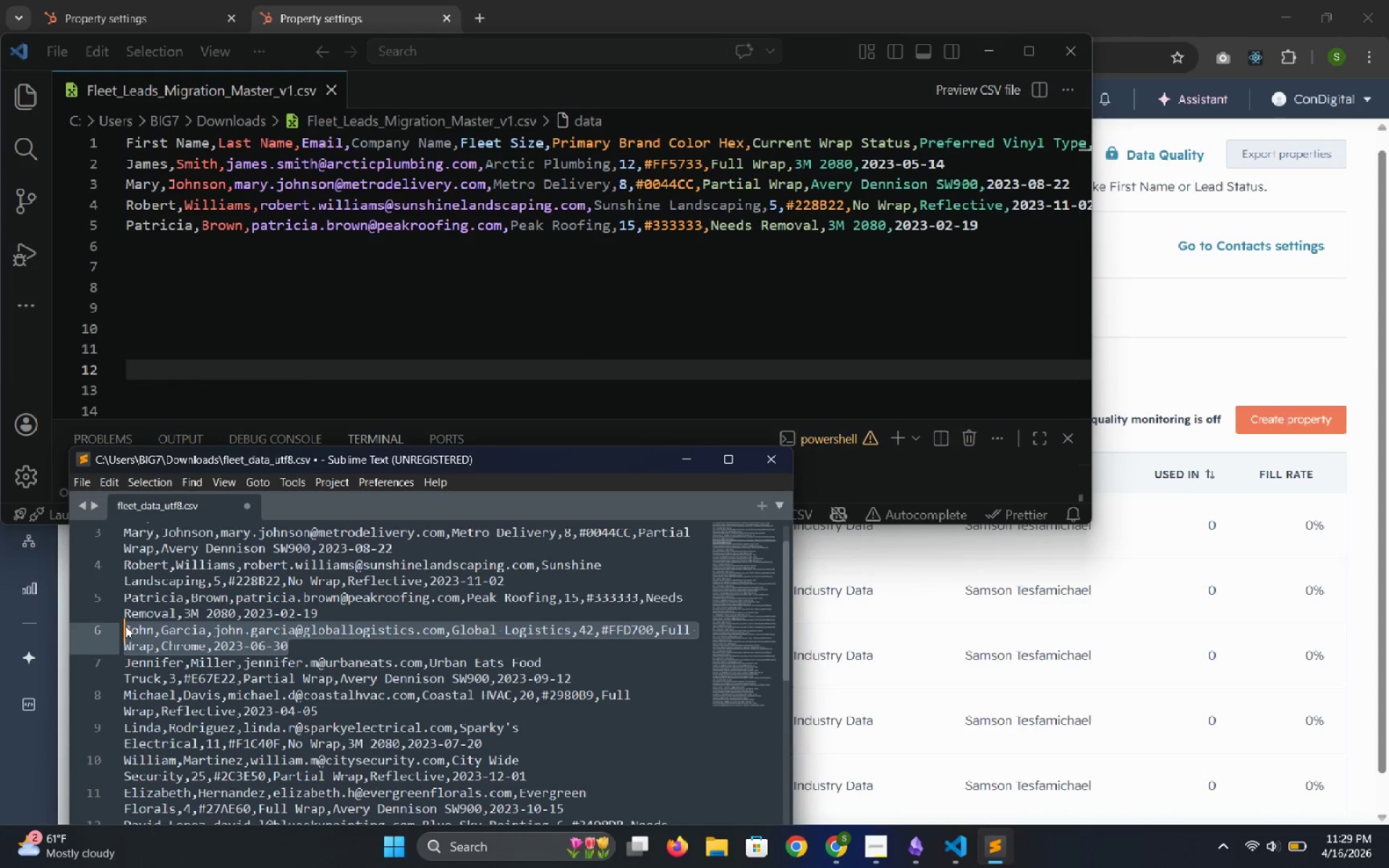 
key(Control+C)
 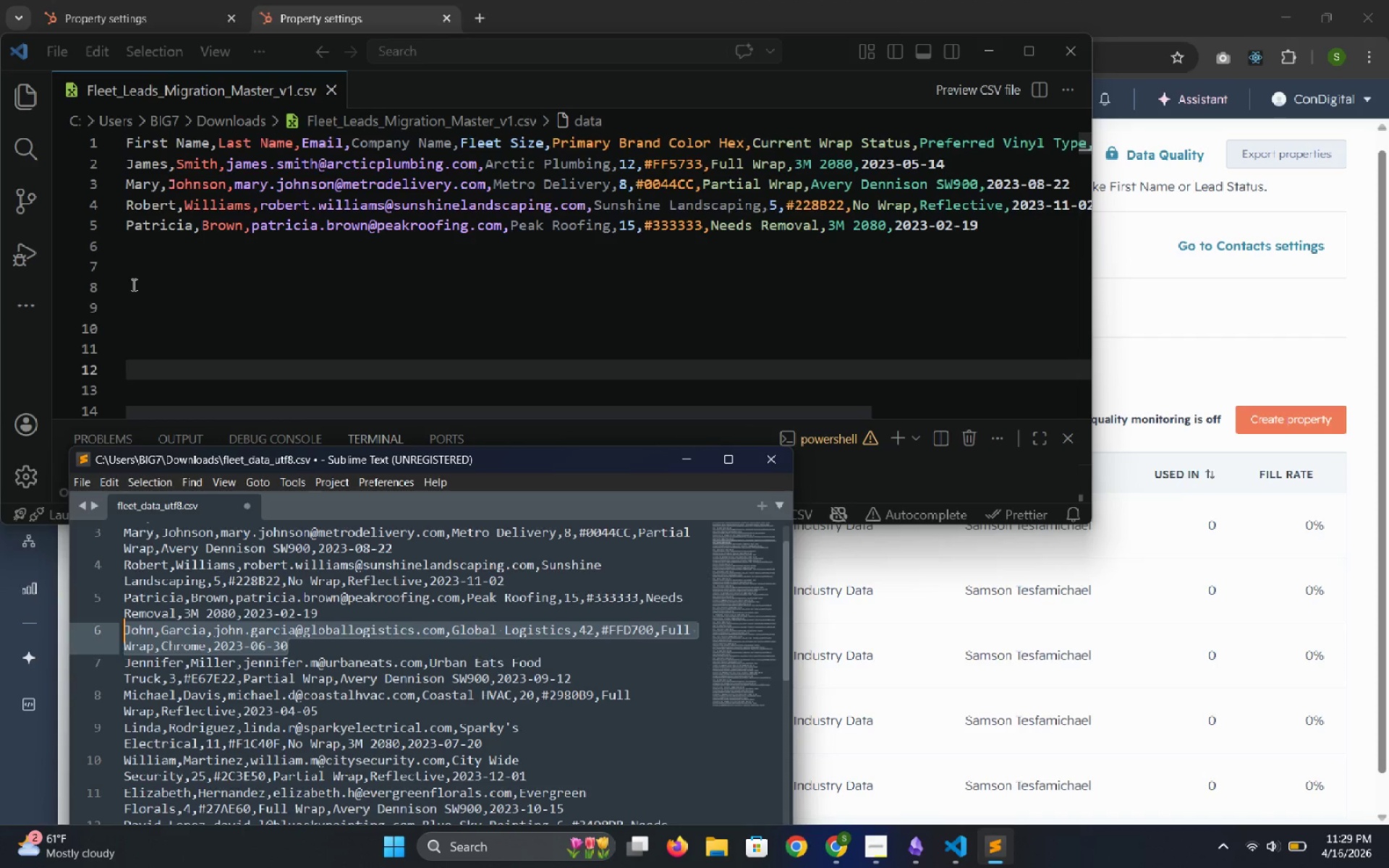 
wait(6.47)
 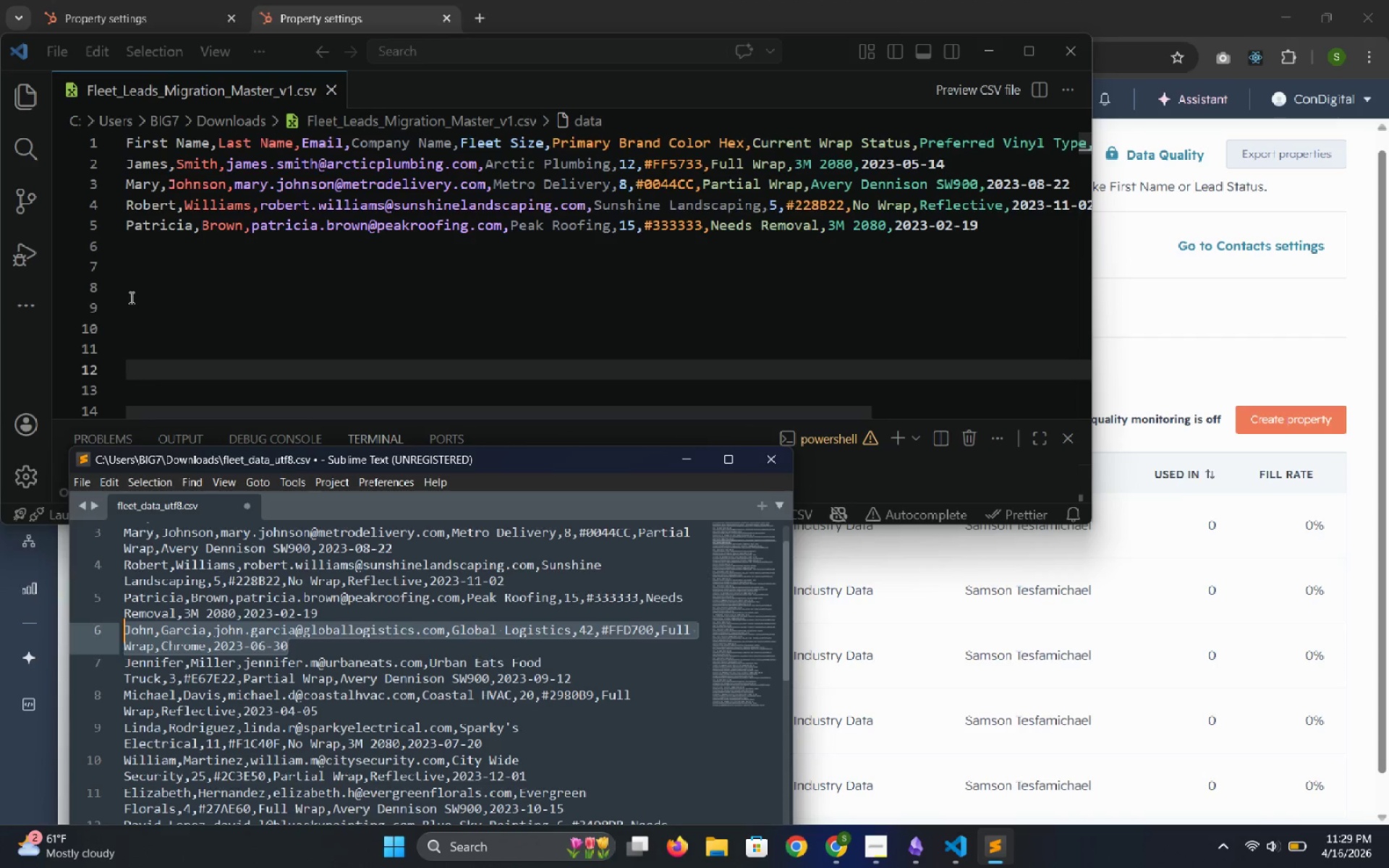 
left_click([127, 250])
 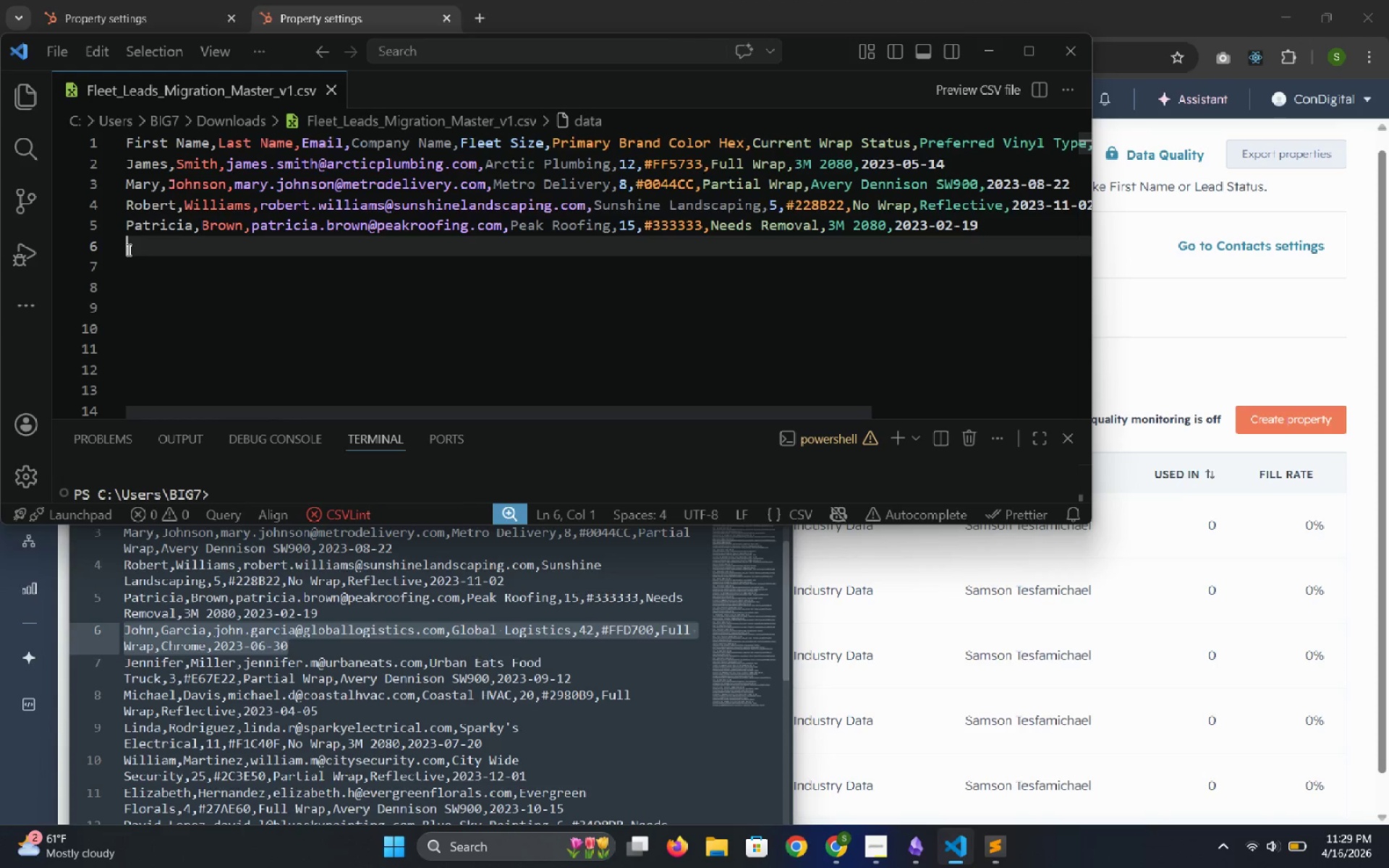 
key(Control+V)
 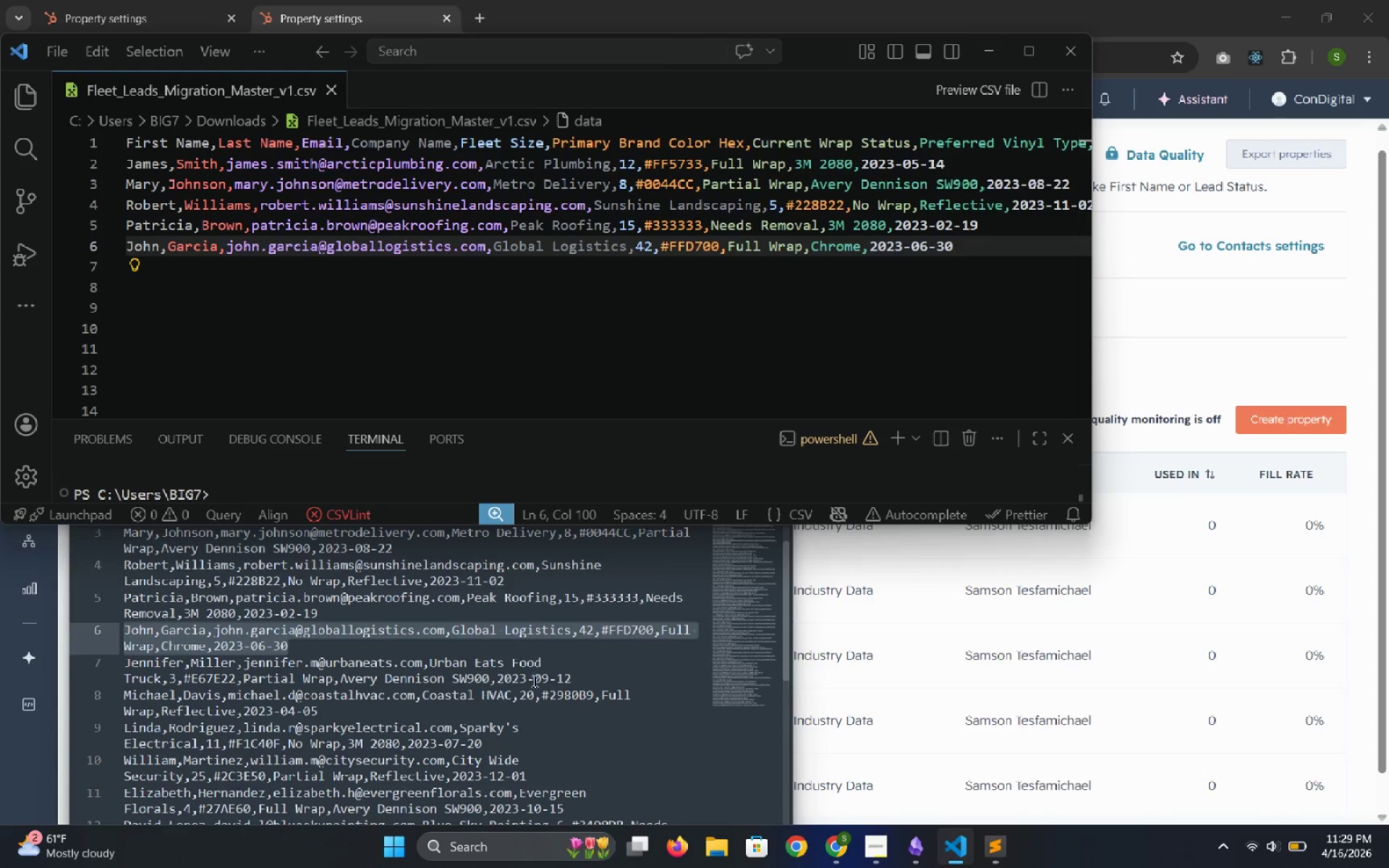 
left_click_drag(start_coordinate=[585, 677], to_coordinate=[118, 660])
 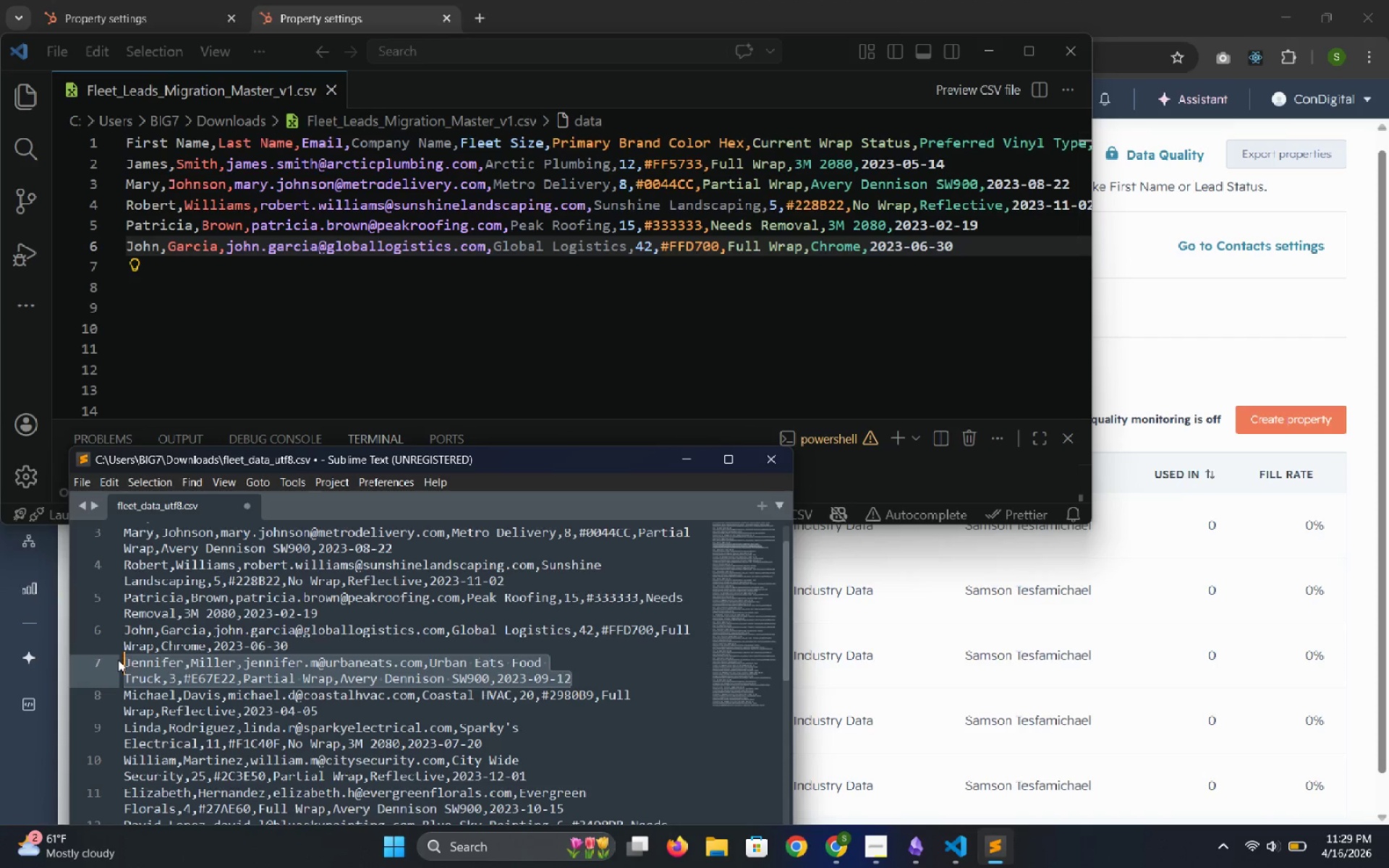 
key(Control+C)
 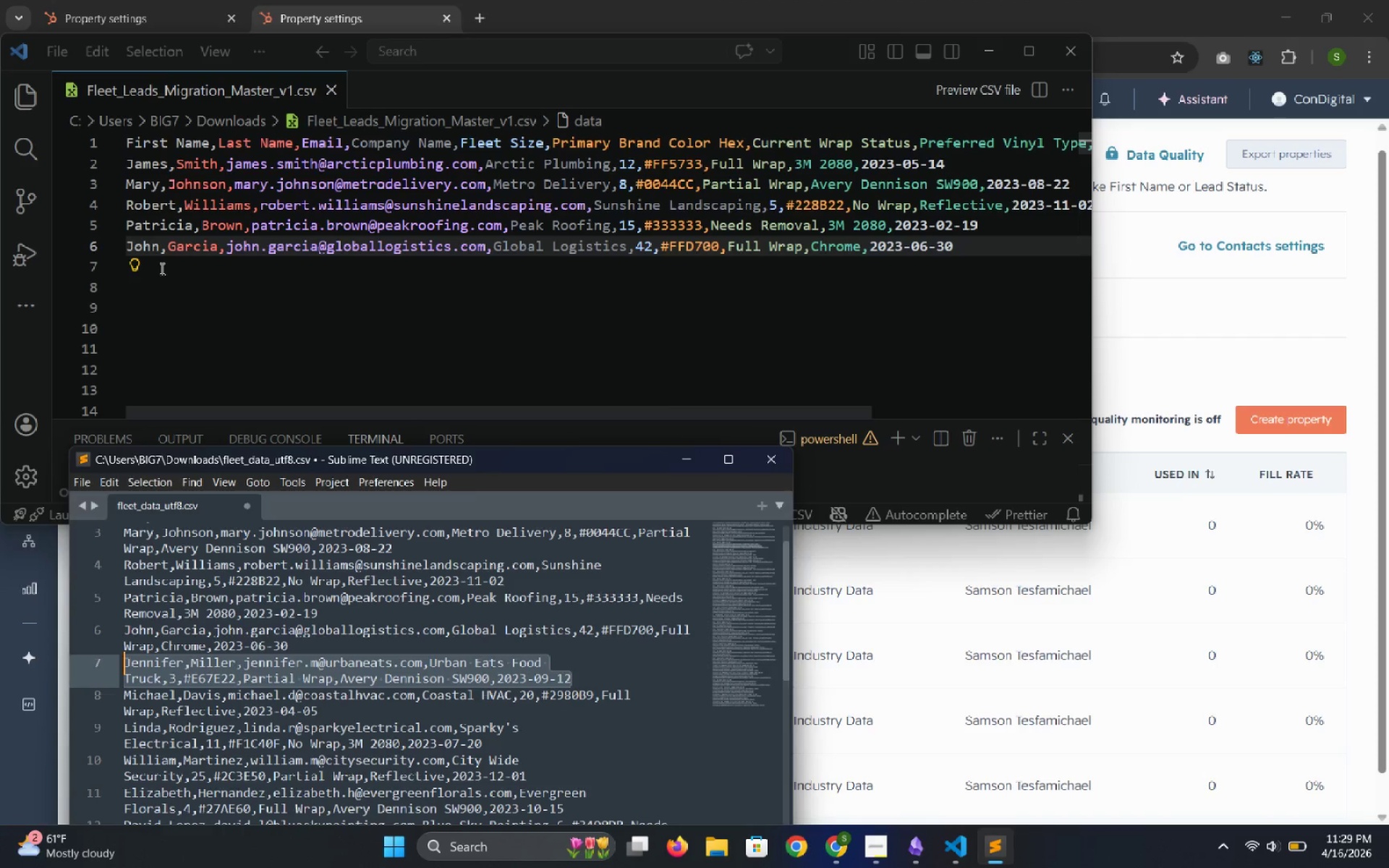 
left_click([161, 268])
 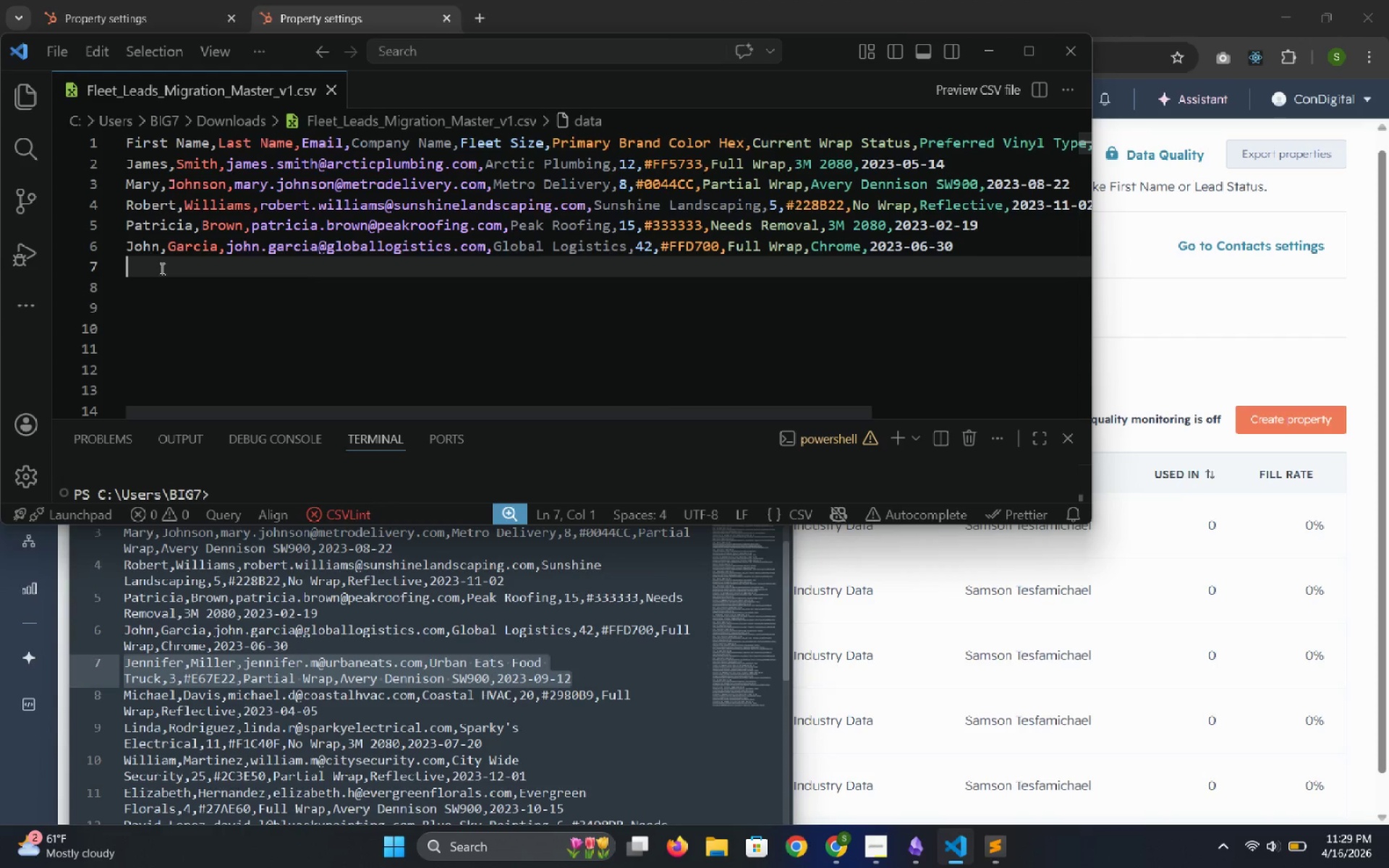 
key(Control+V)
 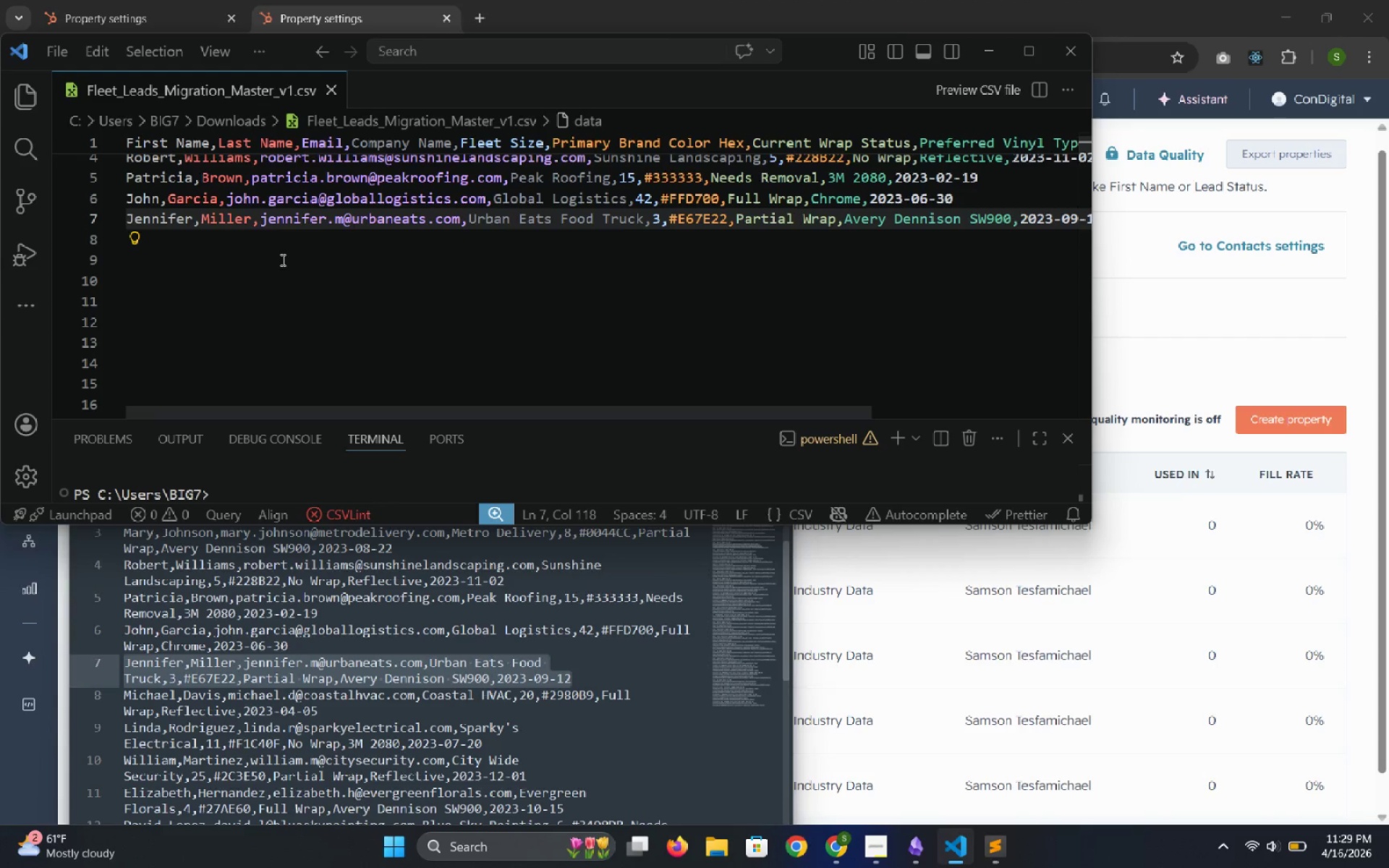 
wait(5.83)
 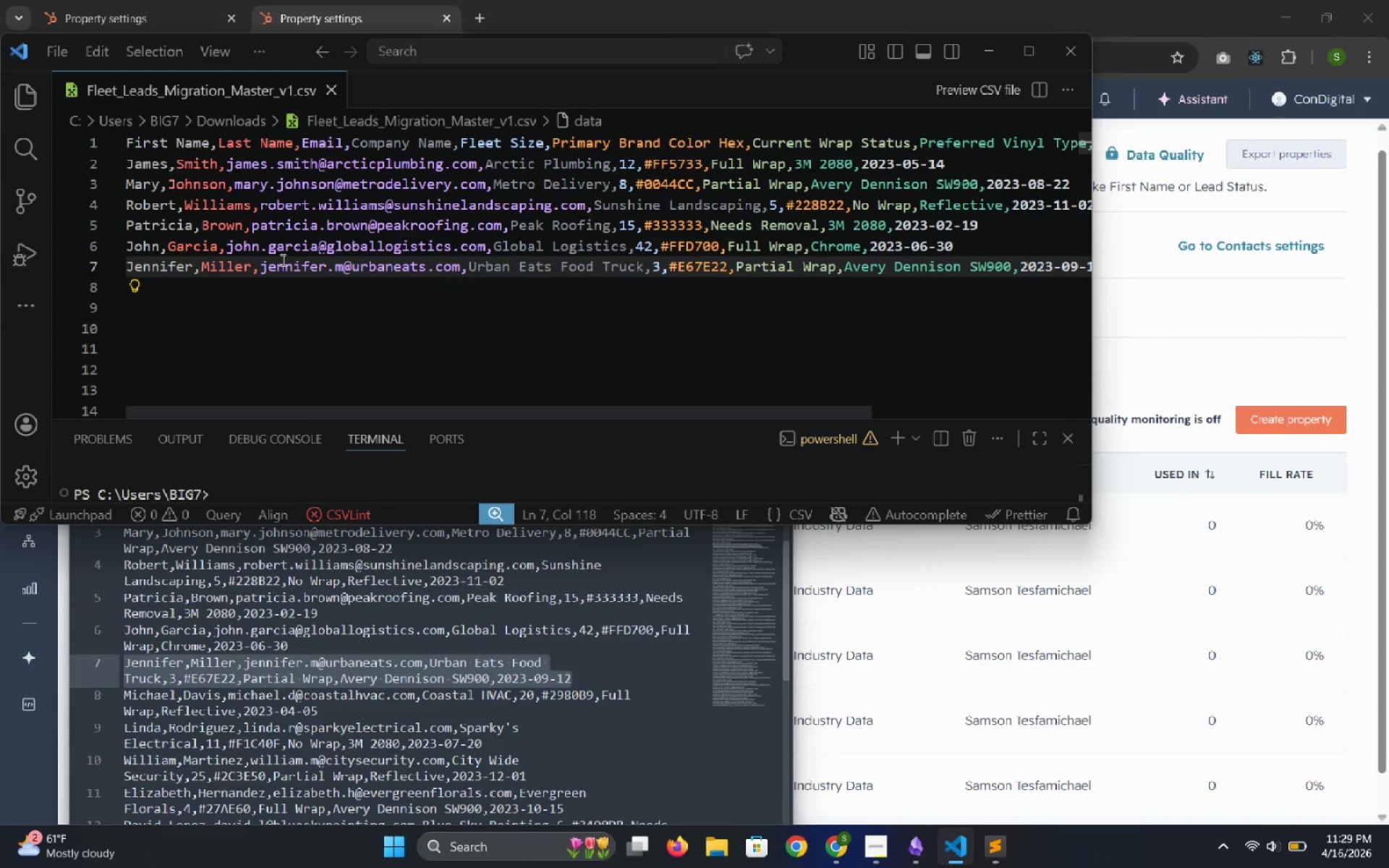 
left_click_drag(start_coordinate=[323, 709], to_coordinate=[111, 689])
 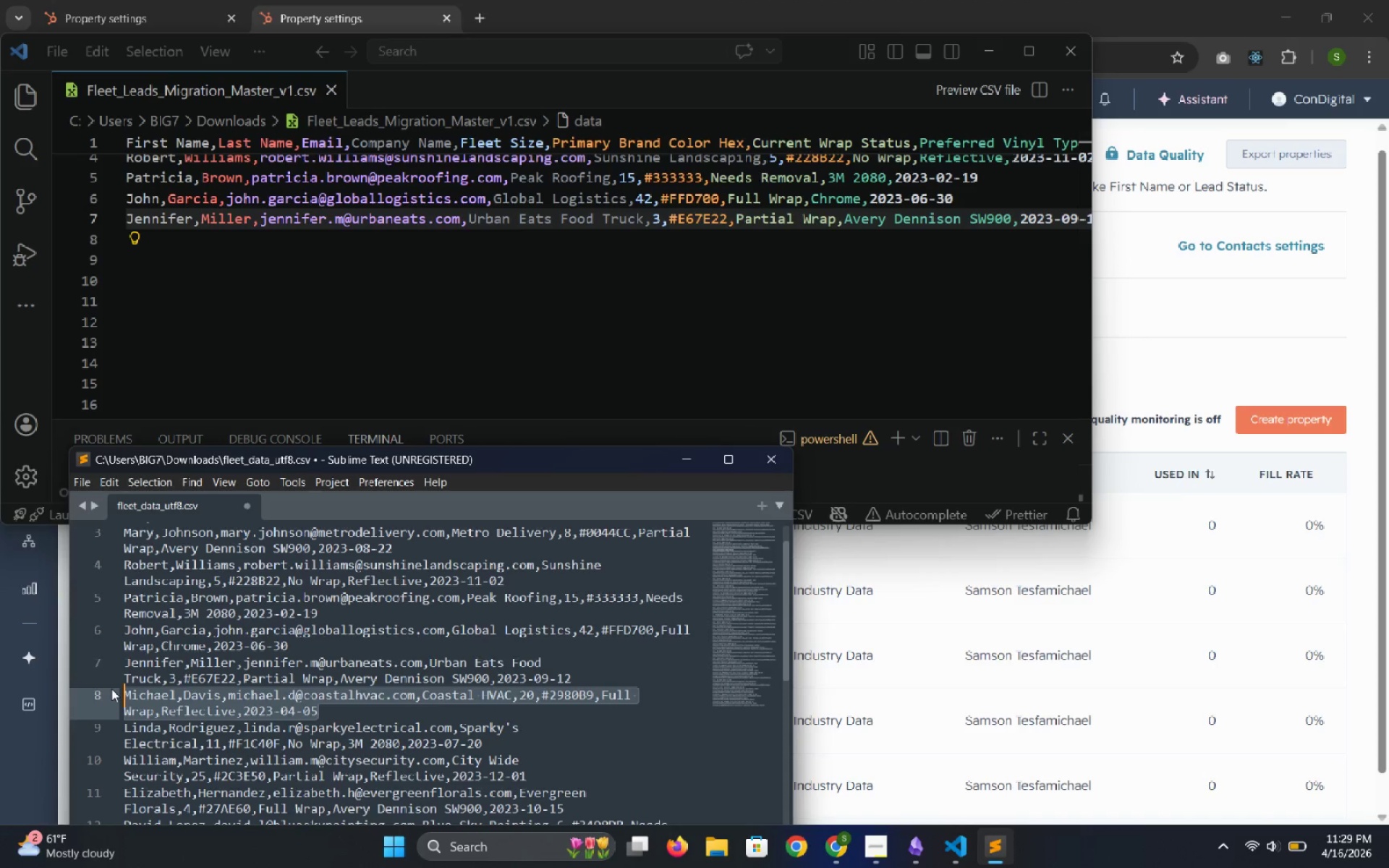 
key(Control+C)
 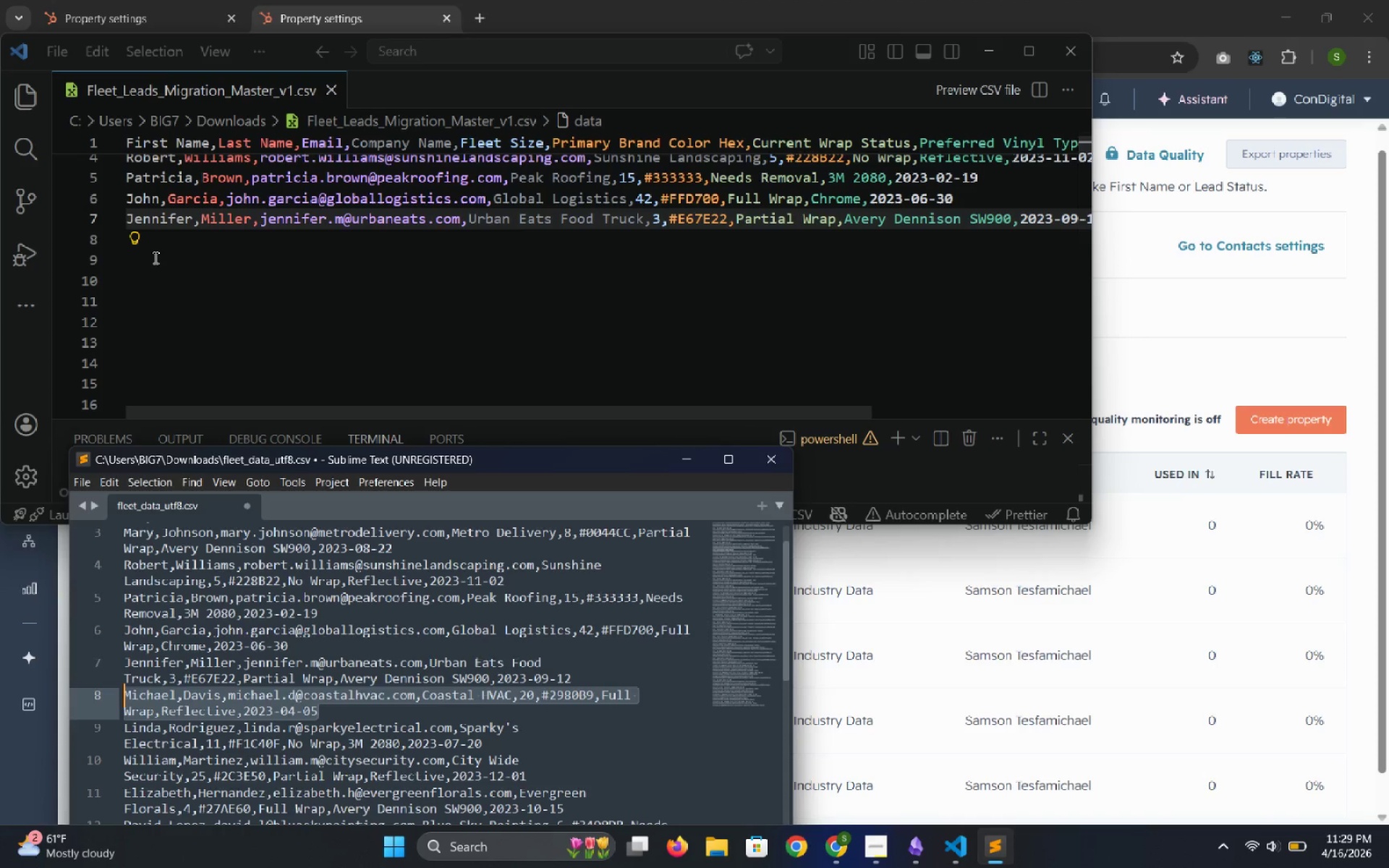 
left_click_drag(start_coordinate=[153, 252], to_coordinate=[499, 746])
 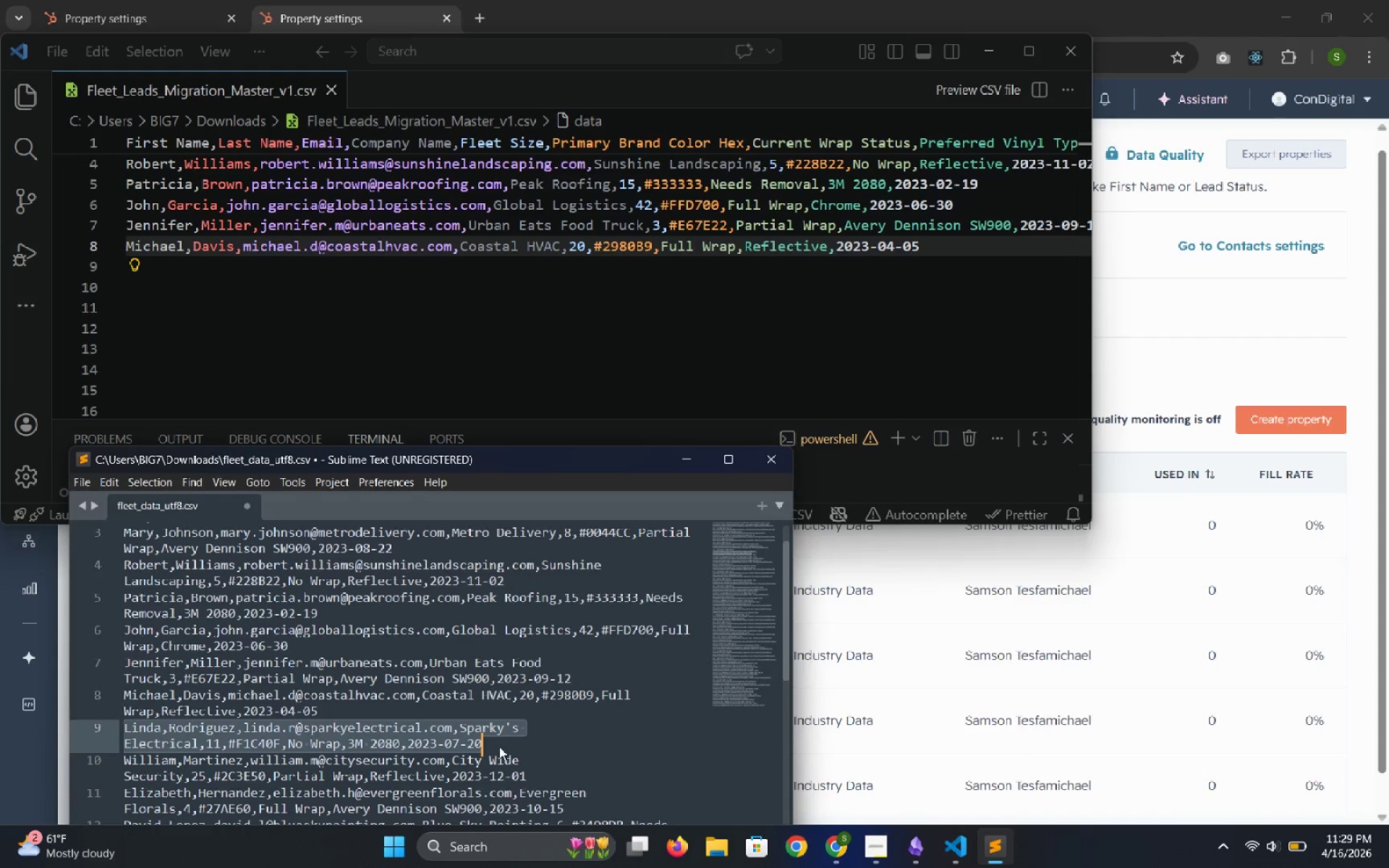 
key(Control+ArrowUp)
 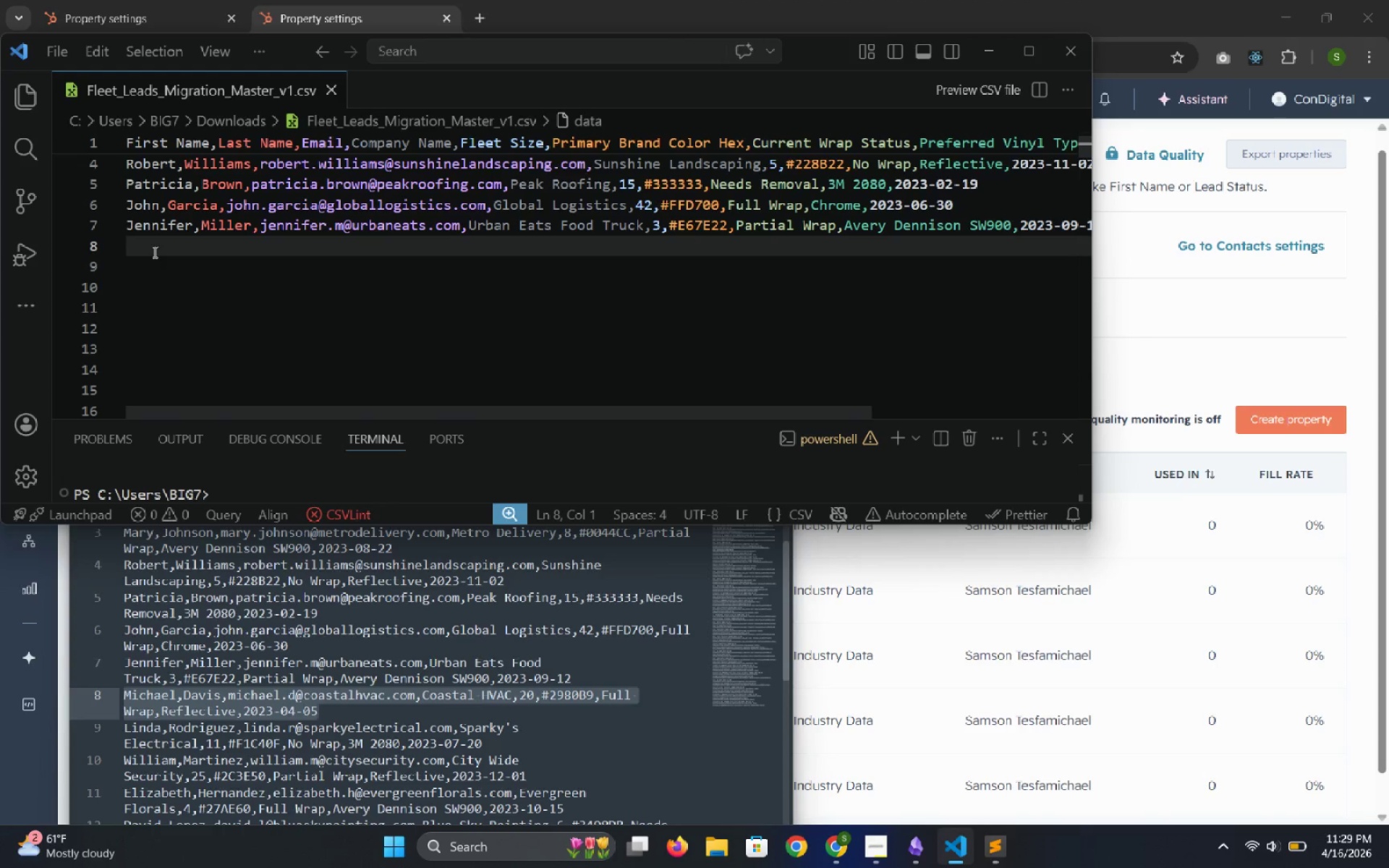 
key(Control+V)
 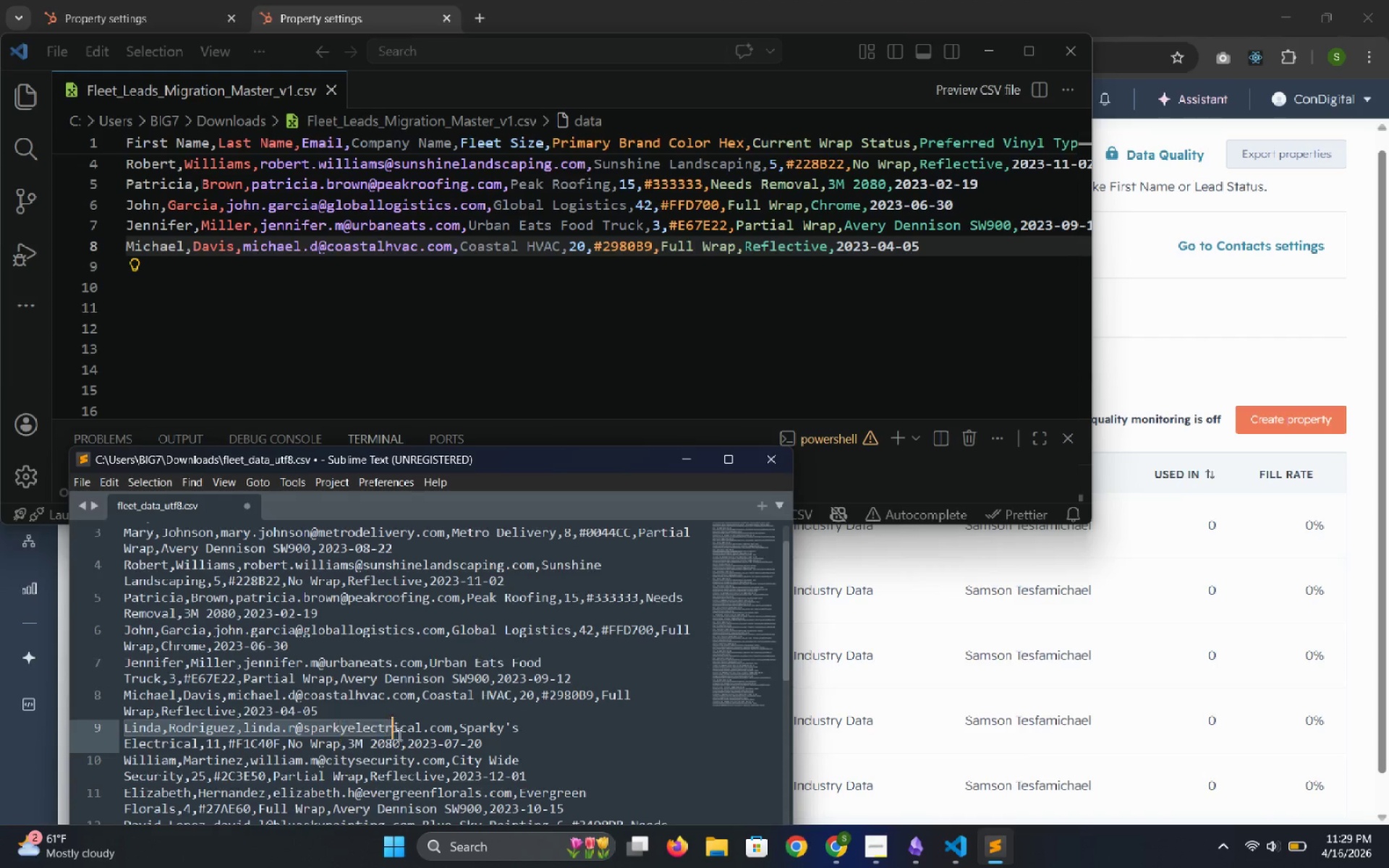 
key(Control+C)
 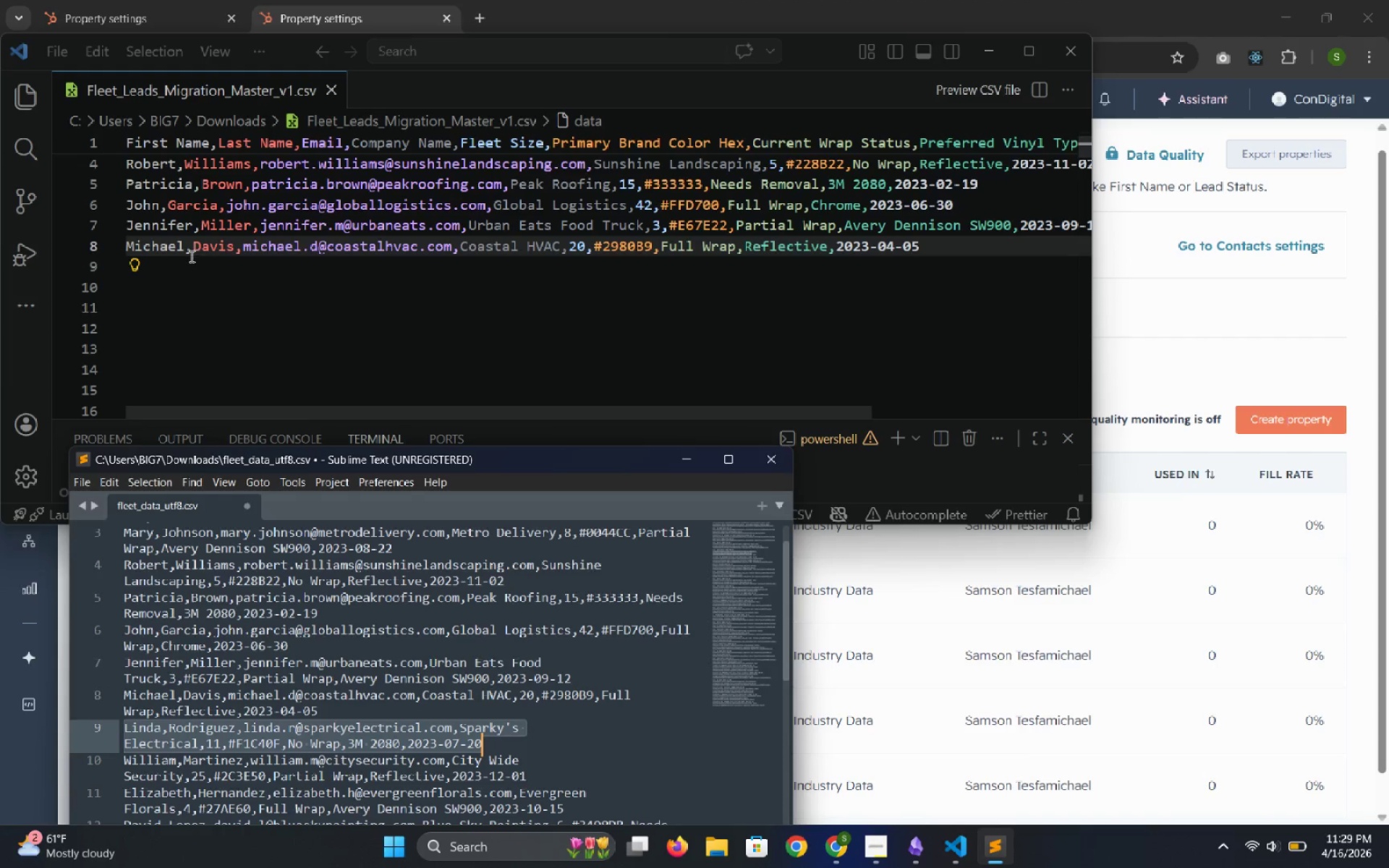 
left_click([188, 258])
 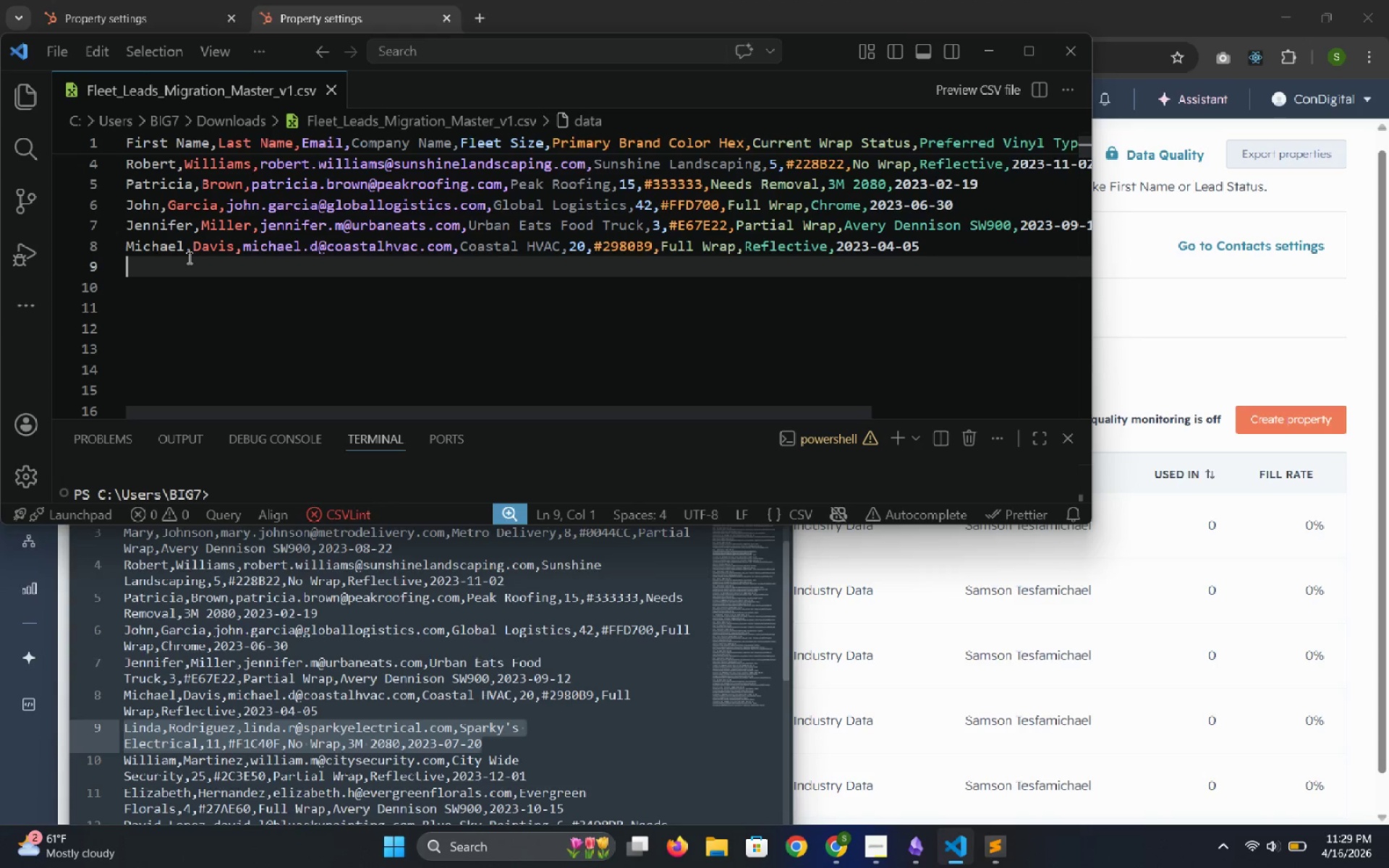 
key(Control+V)
 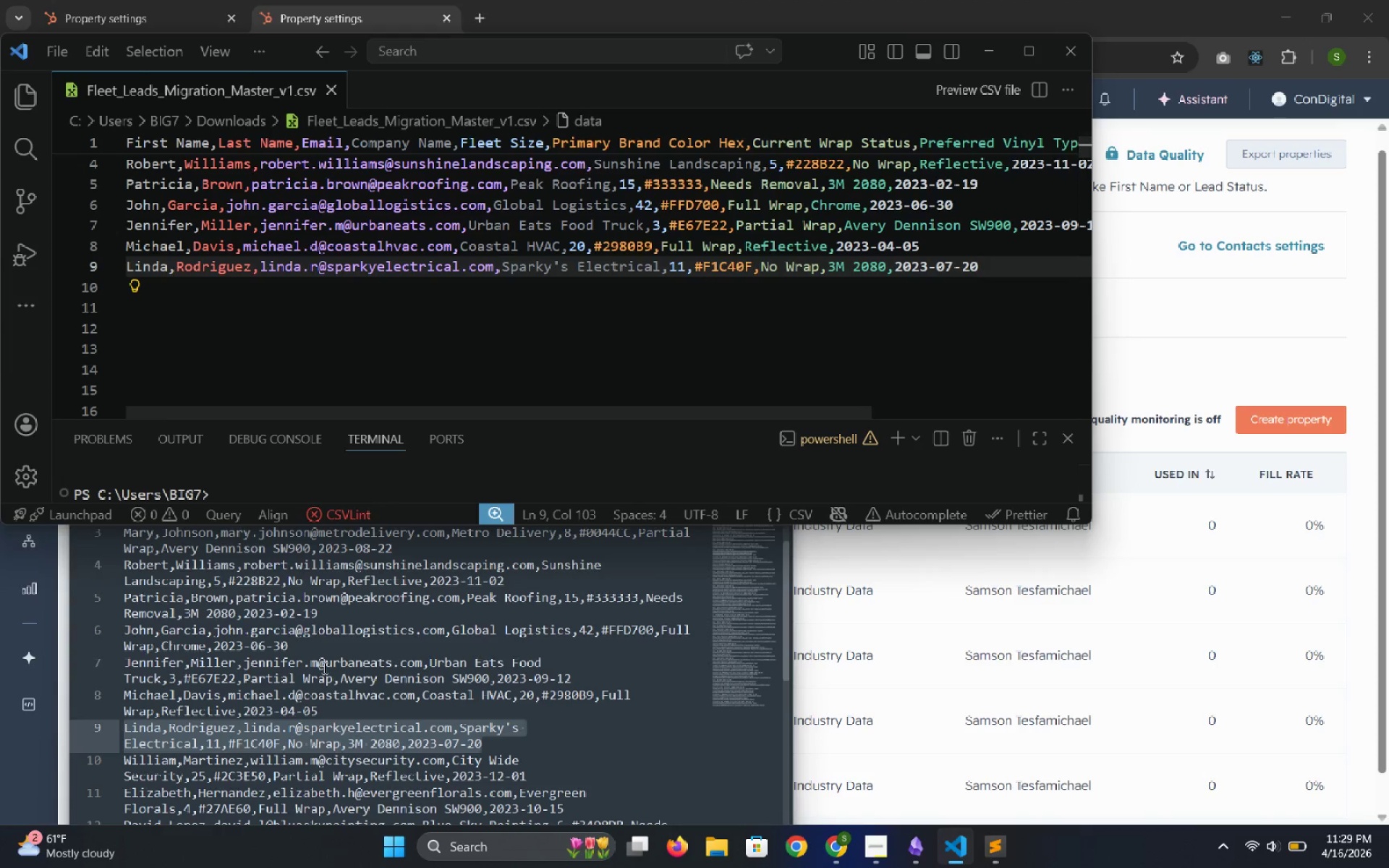 
scroll: coordinate [323, 668], scroll_direction: down, amount: 3.0
 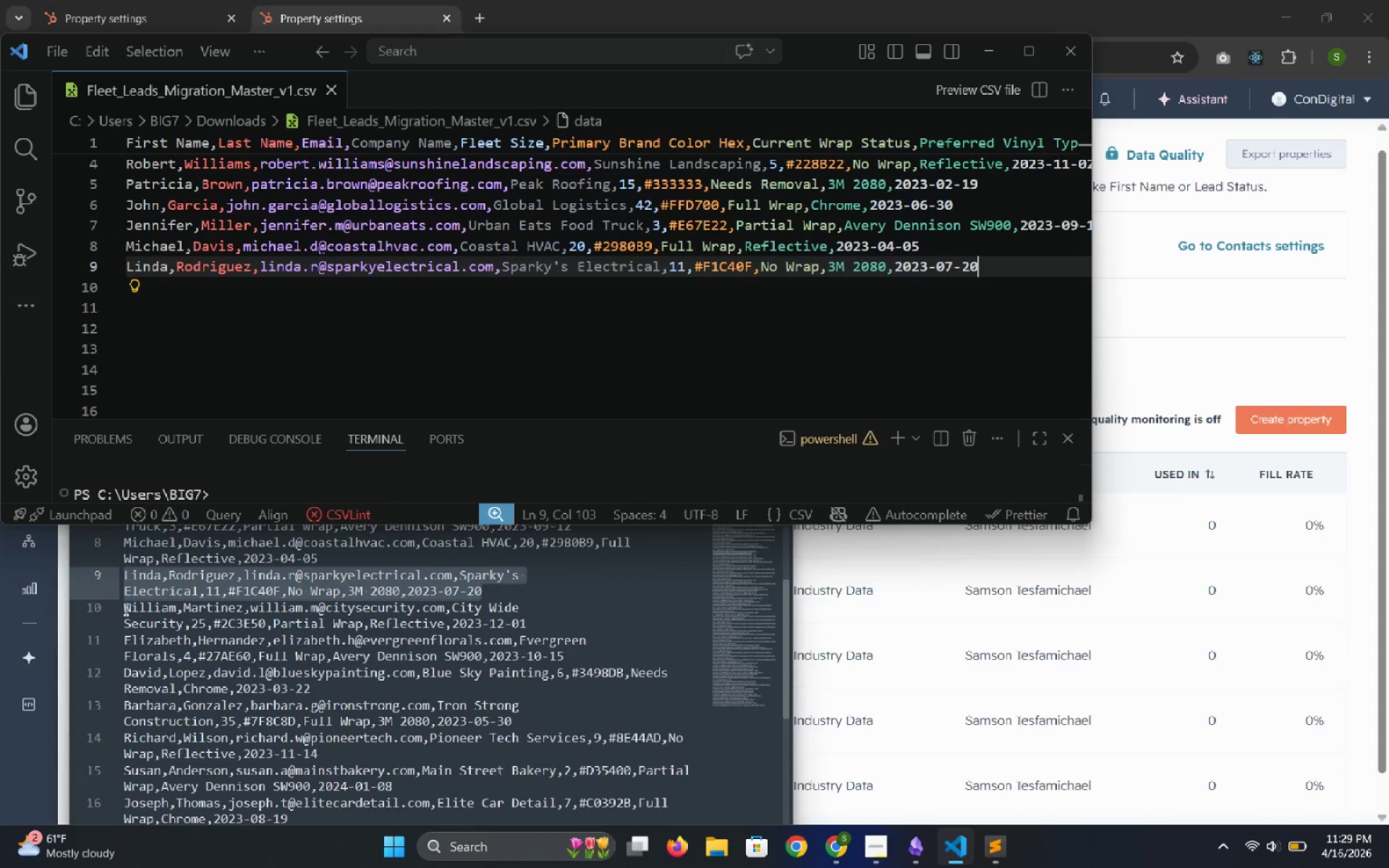 
left_click_drag(start_coordinate=[125, 608], to_coordinate=[532, 621])
 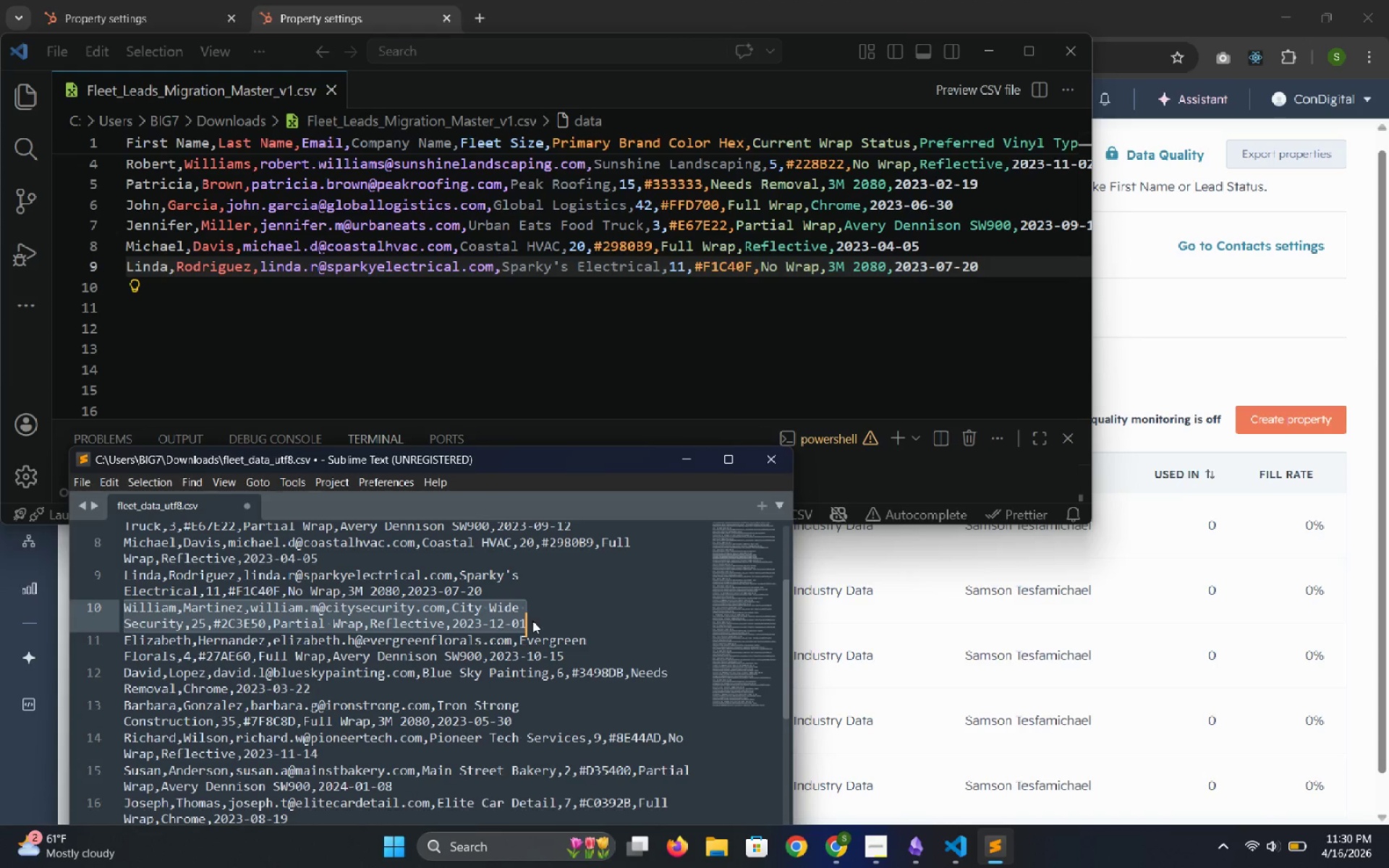 
key(Control+C)
 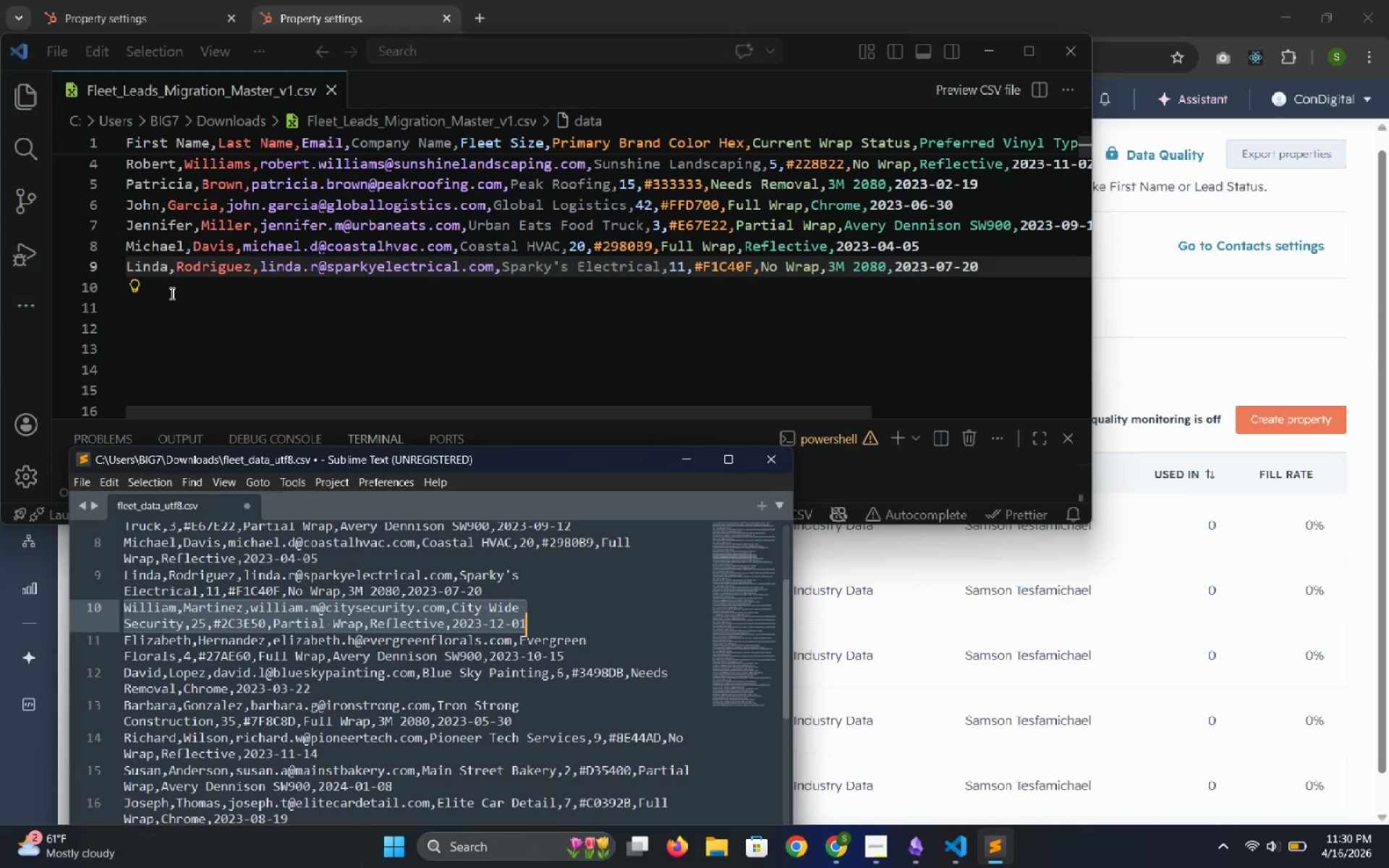 
left_click([170, 292])
 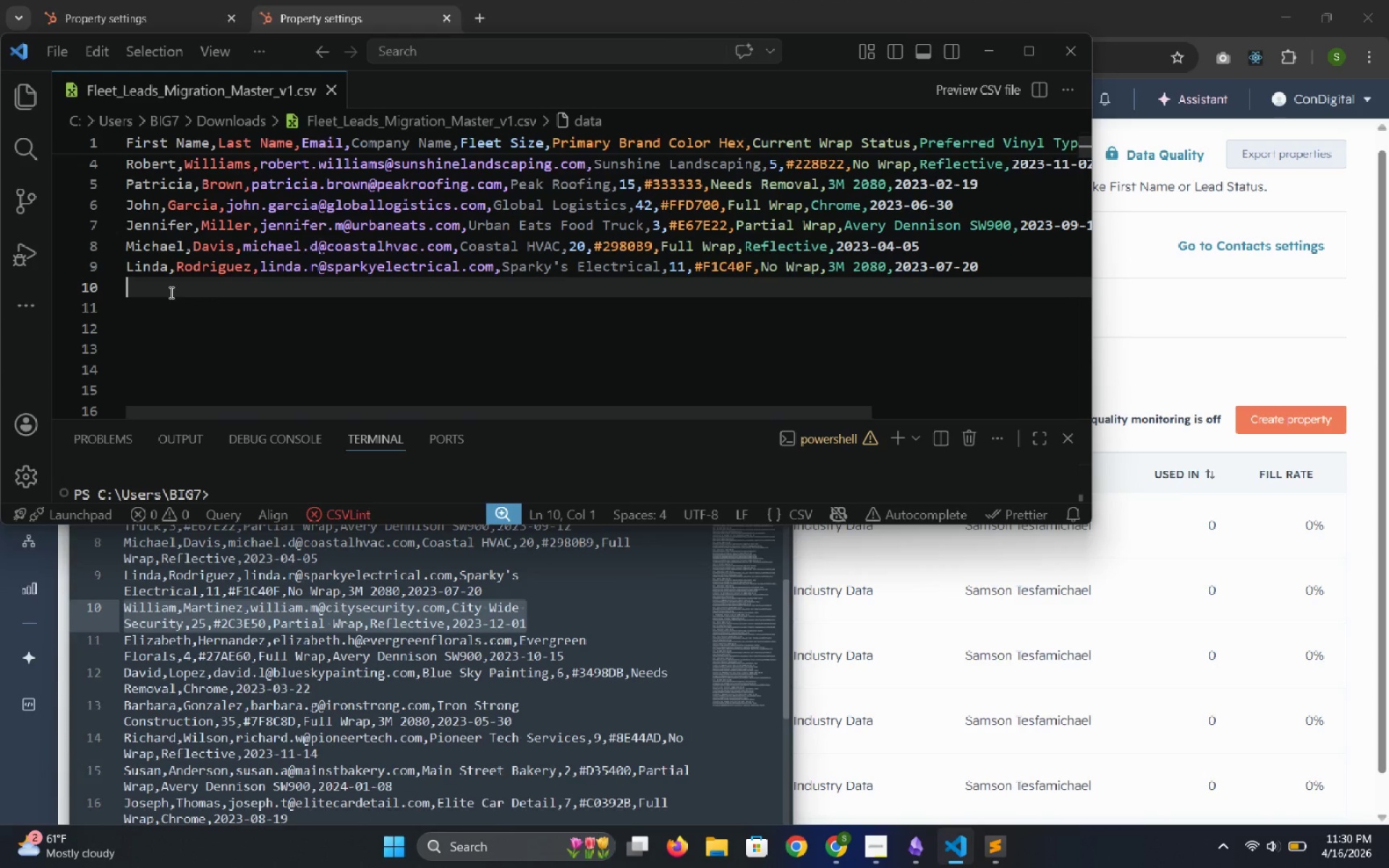 
key(Control+V)
 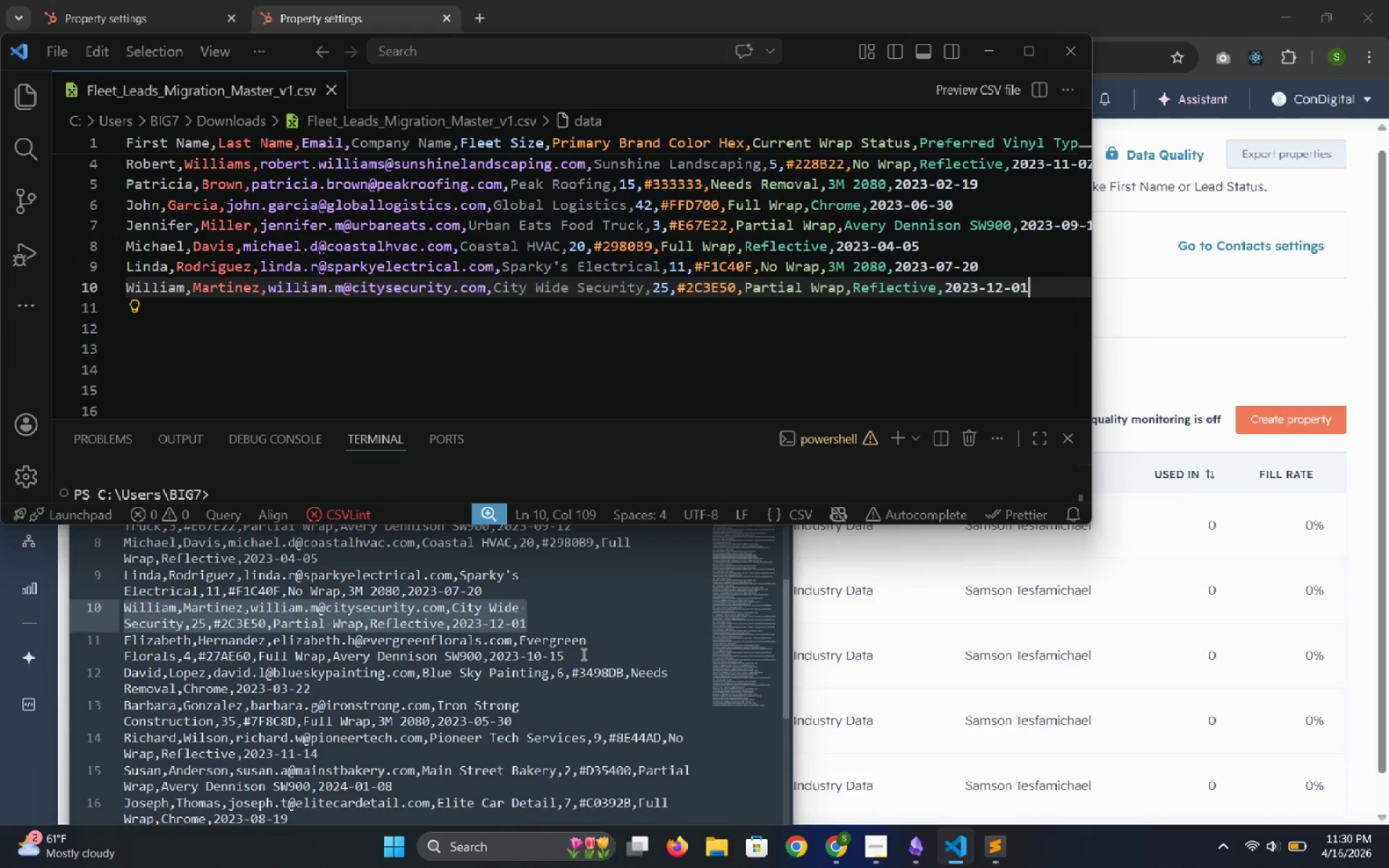 
left_click_drag(start_coordinate=[580, 655], to_coordinate=[118, 635])
 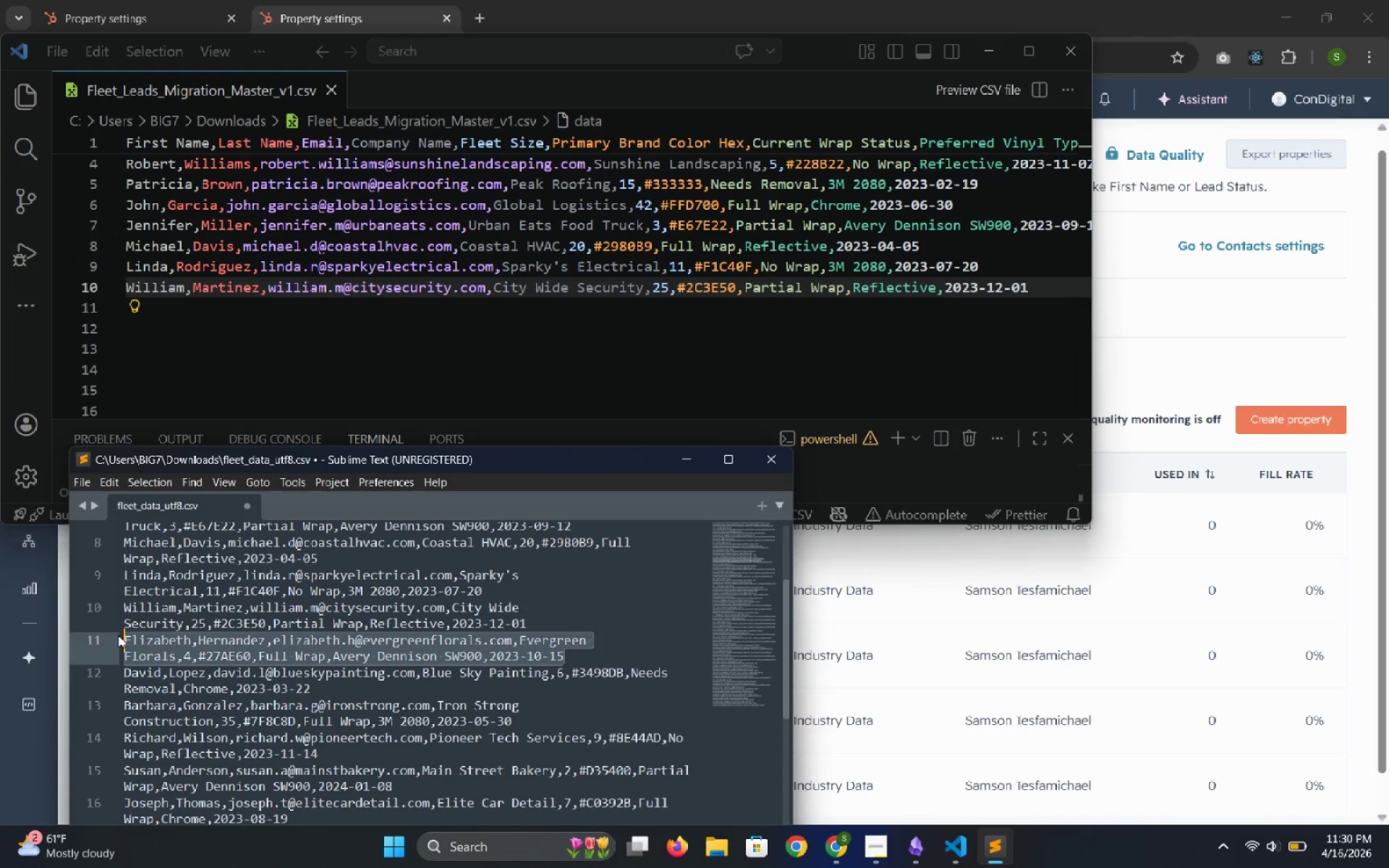 
key(Control+C)
 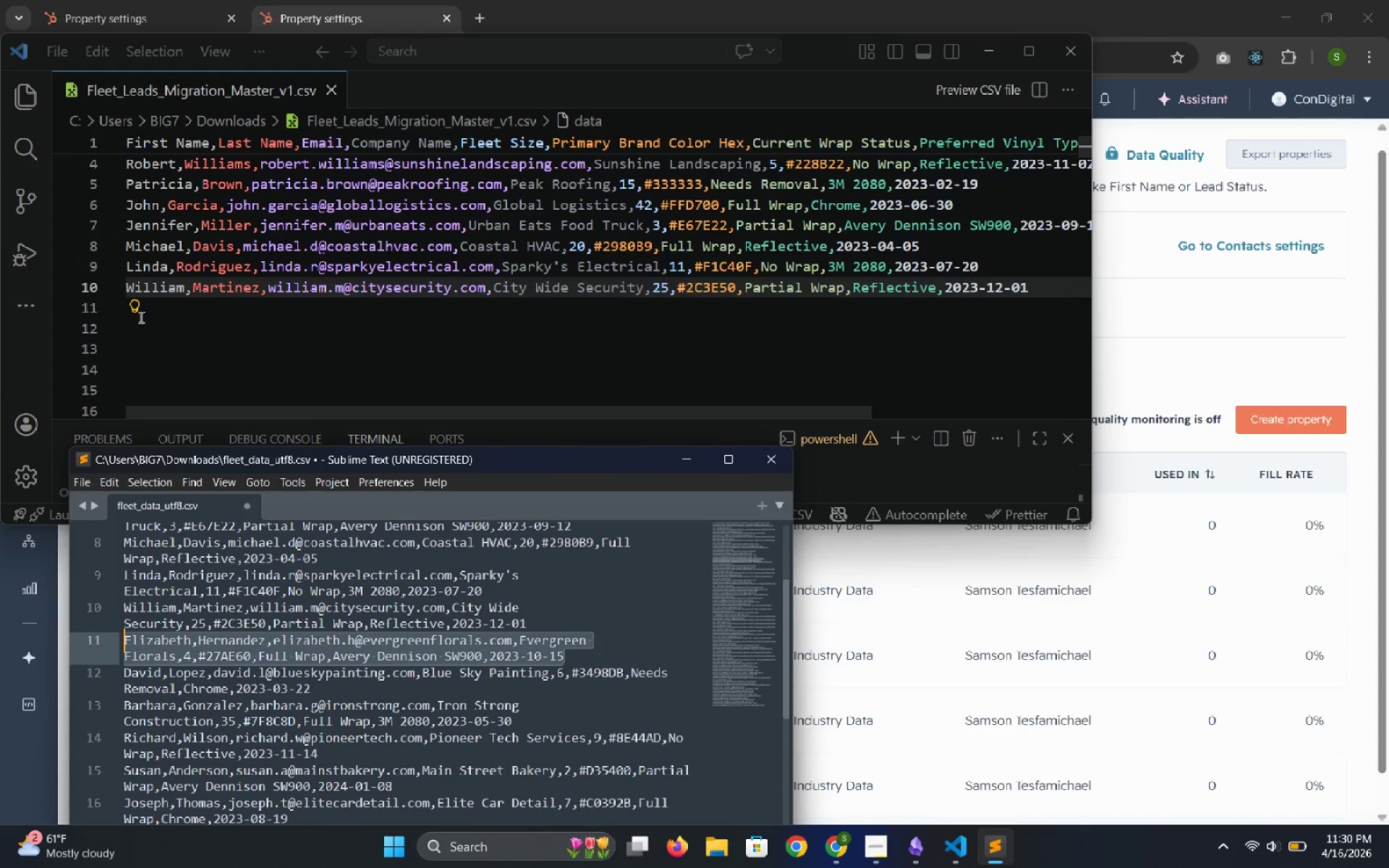 
left_click([140, 316])
 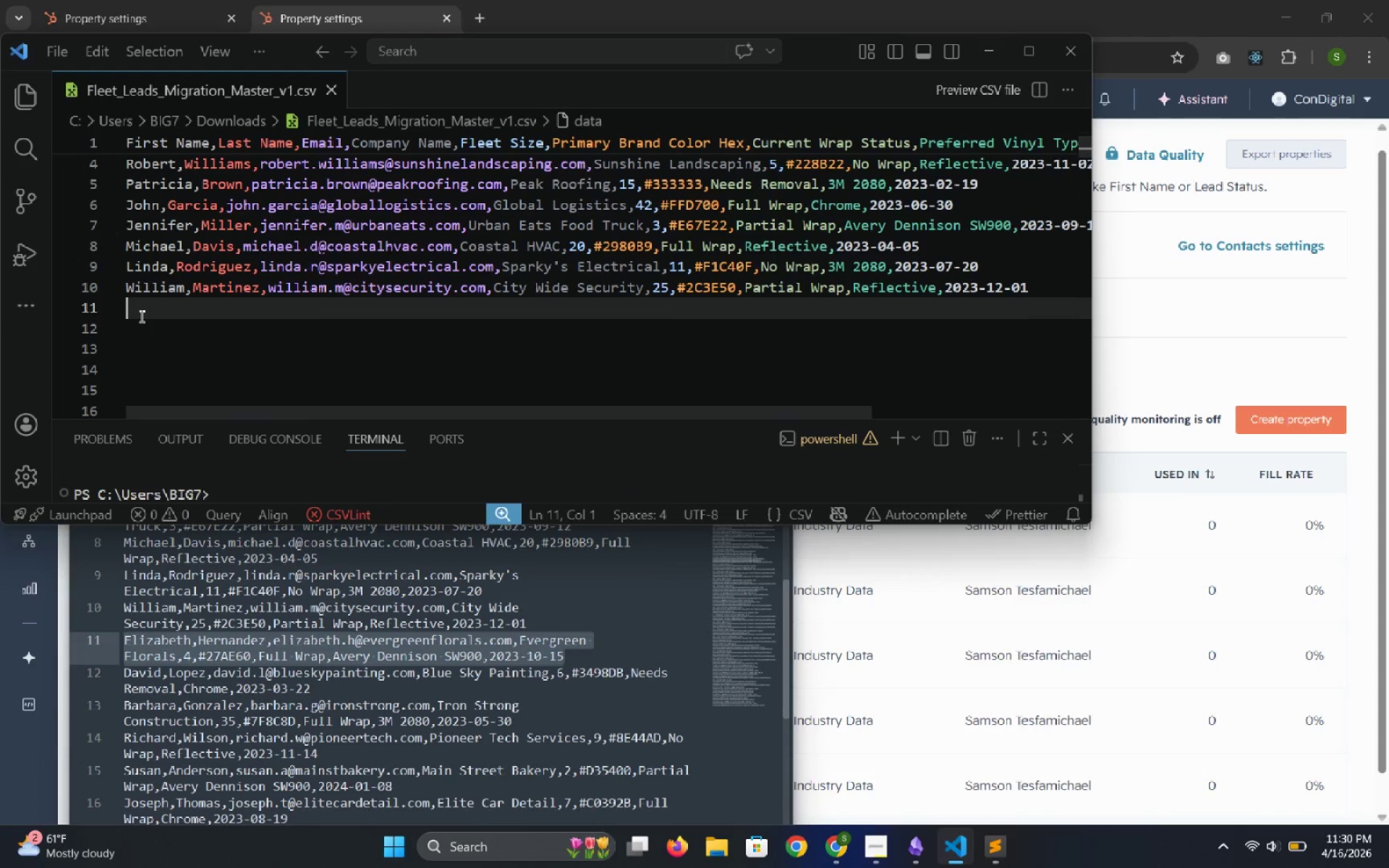 
key(Control+V)
 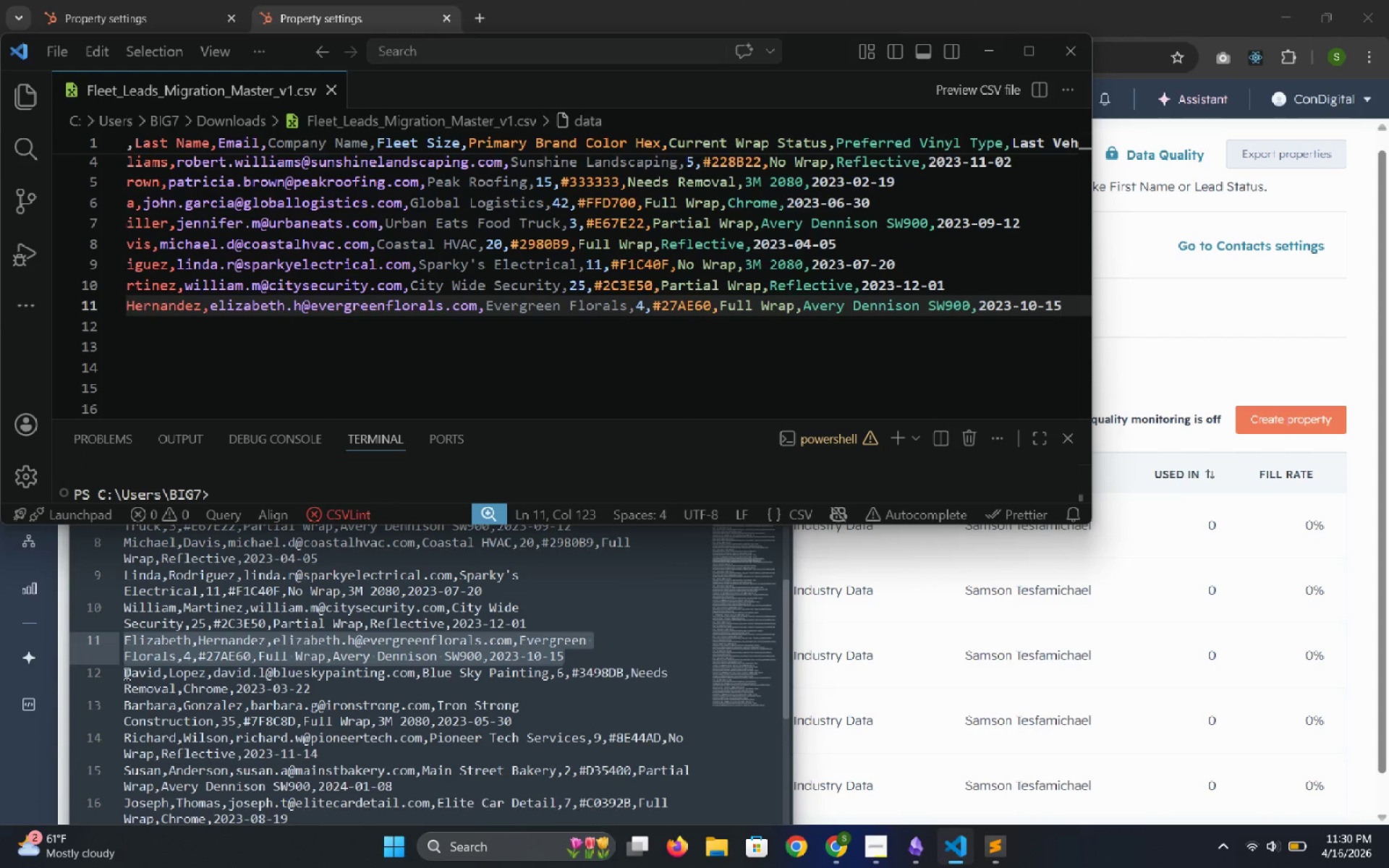 
left_click_drag(start_coordinate=[125, 673], to_coordinate=[323, 692])
 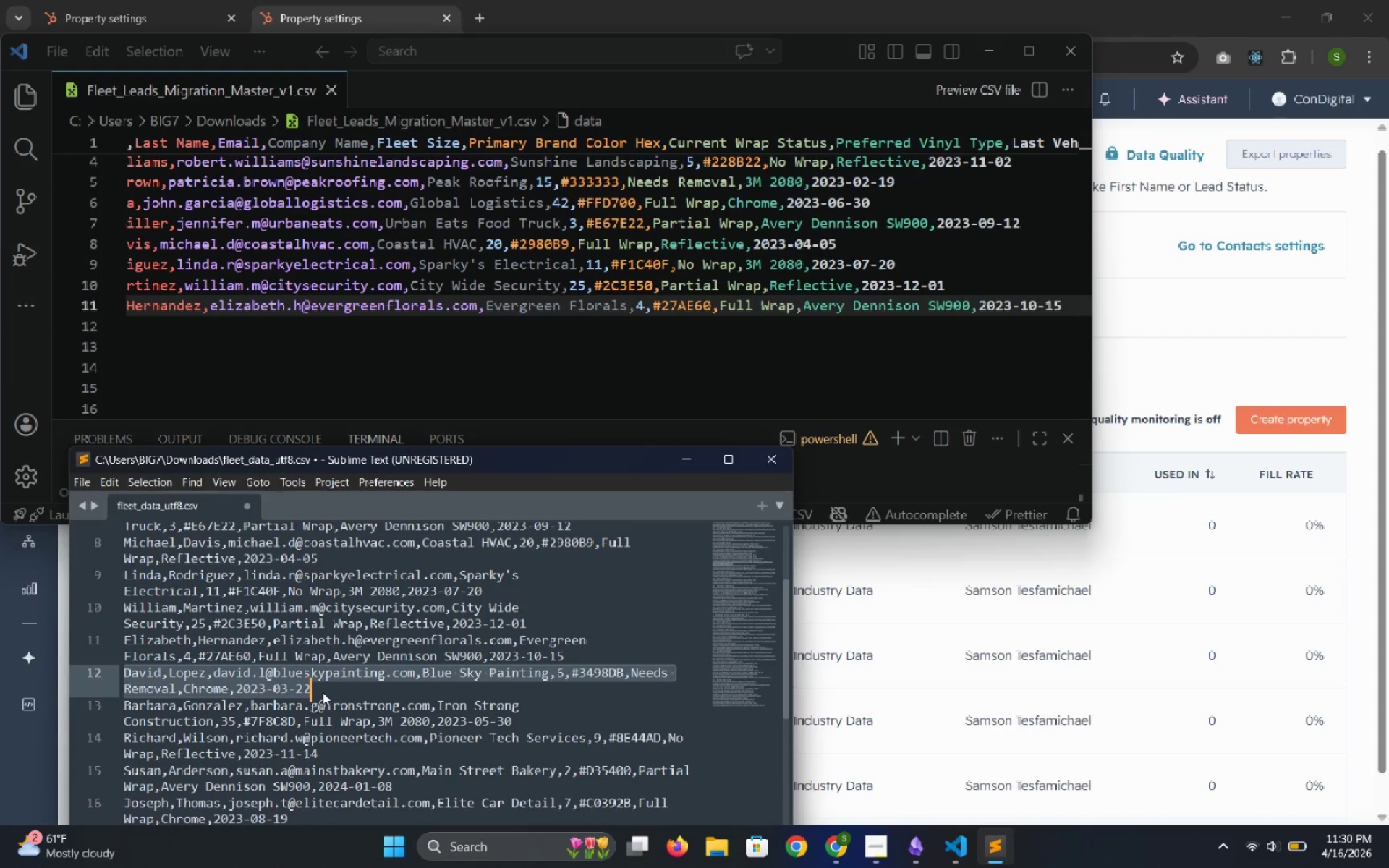 
key(Control+C)
 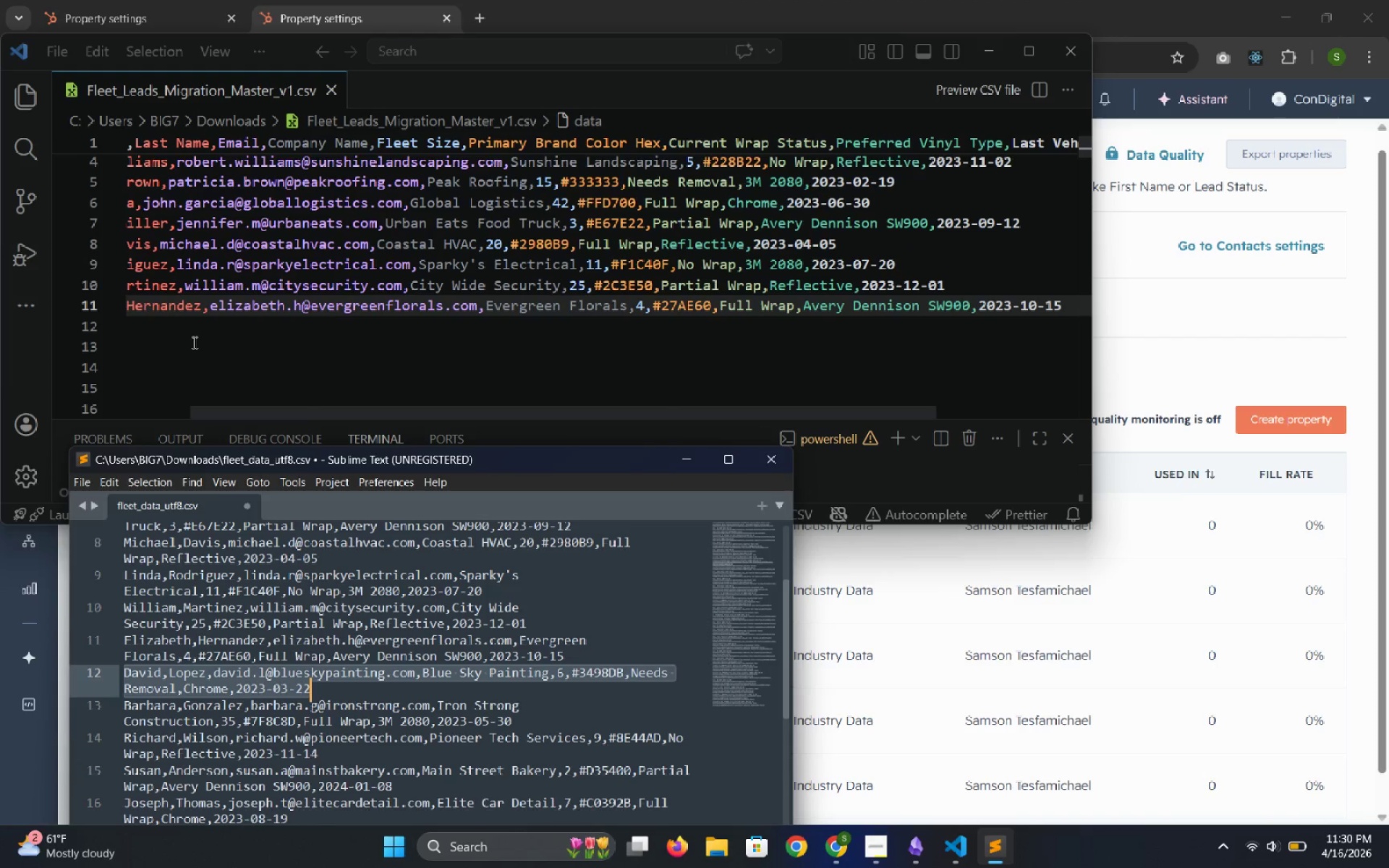 
left_click([192, 341])
 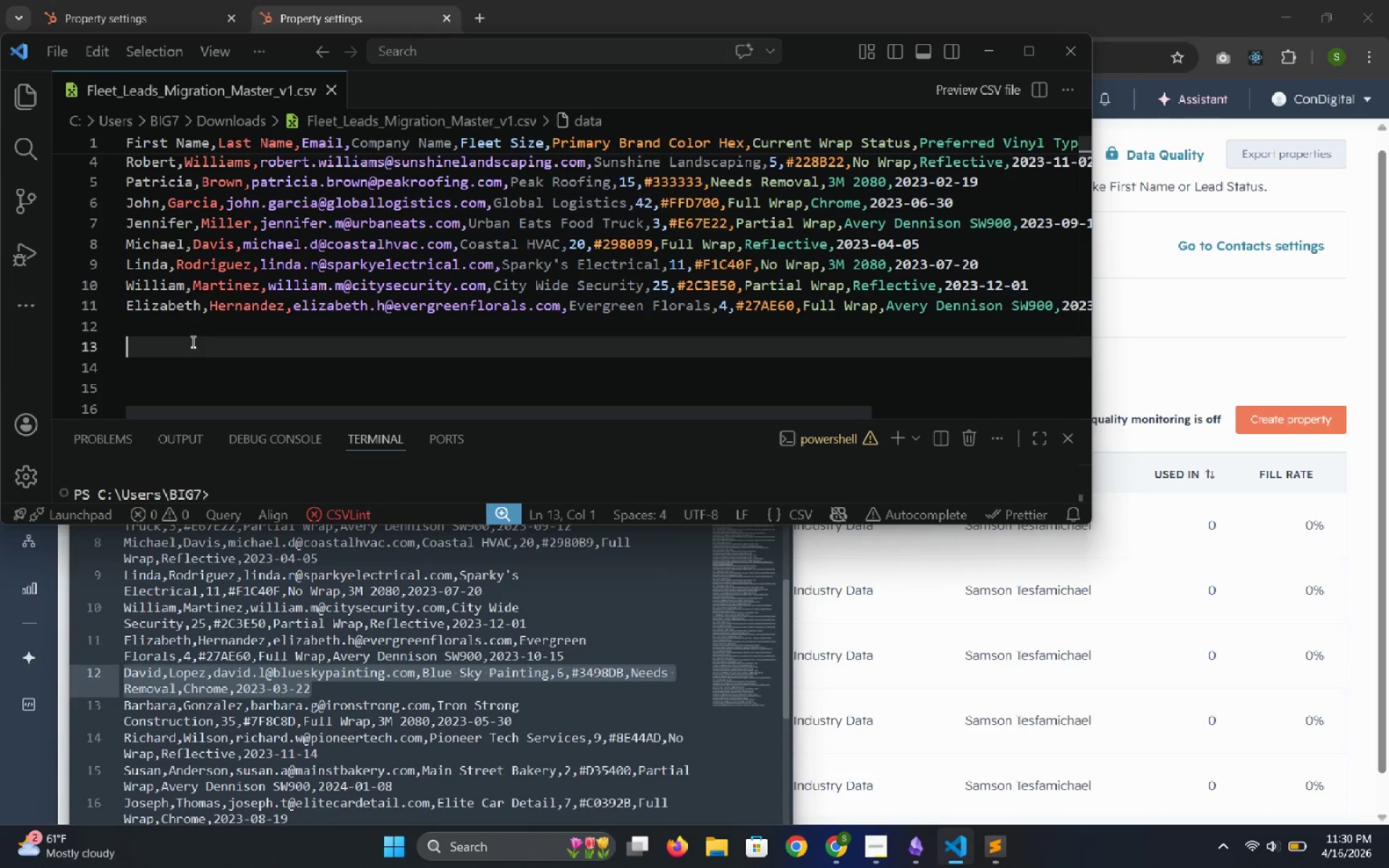 
key(Control+V)
 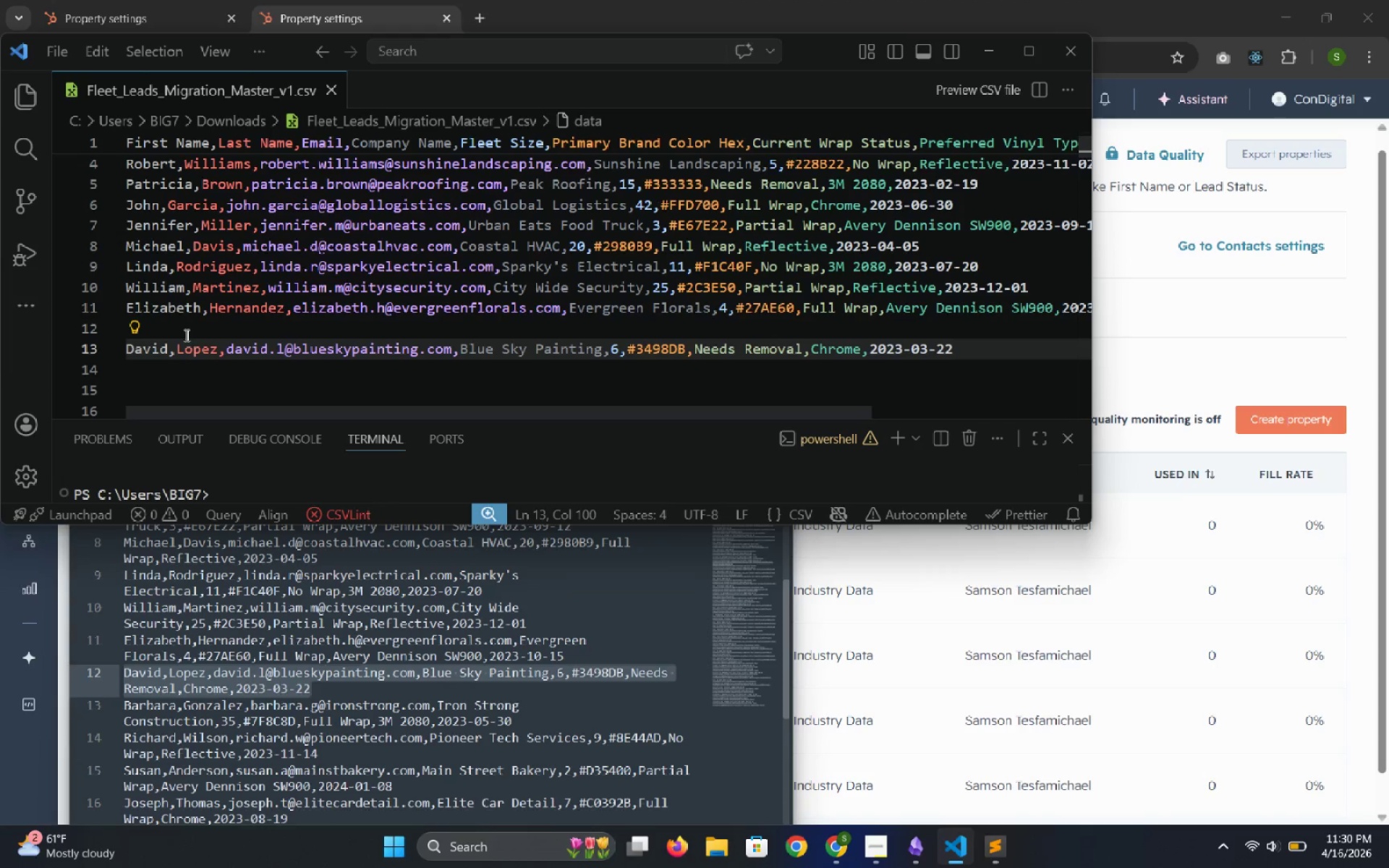 
left_click([179, 331])
 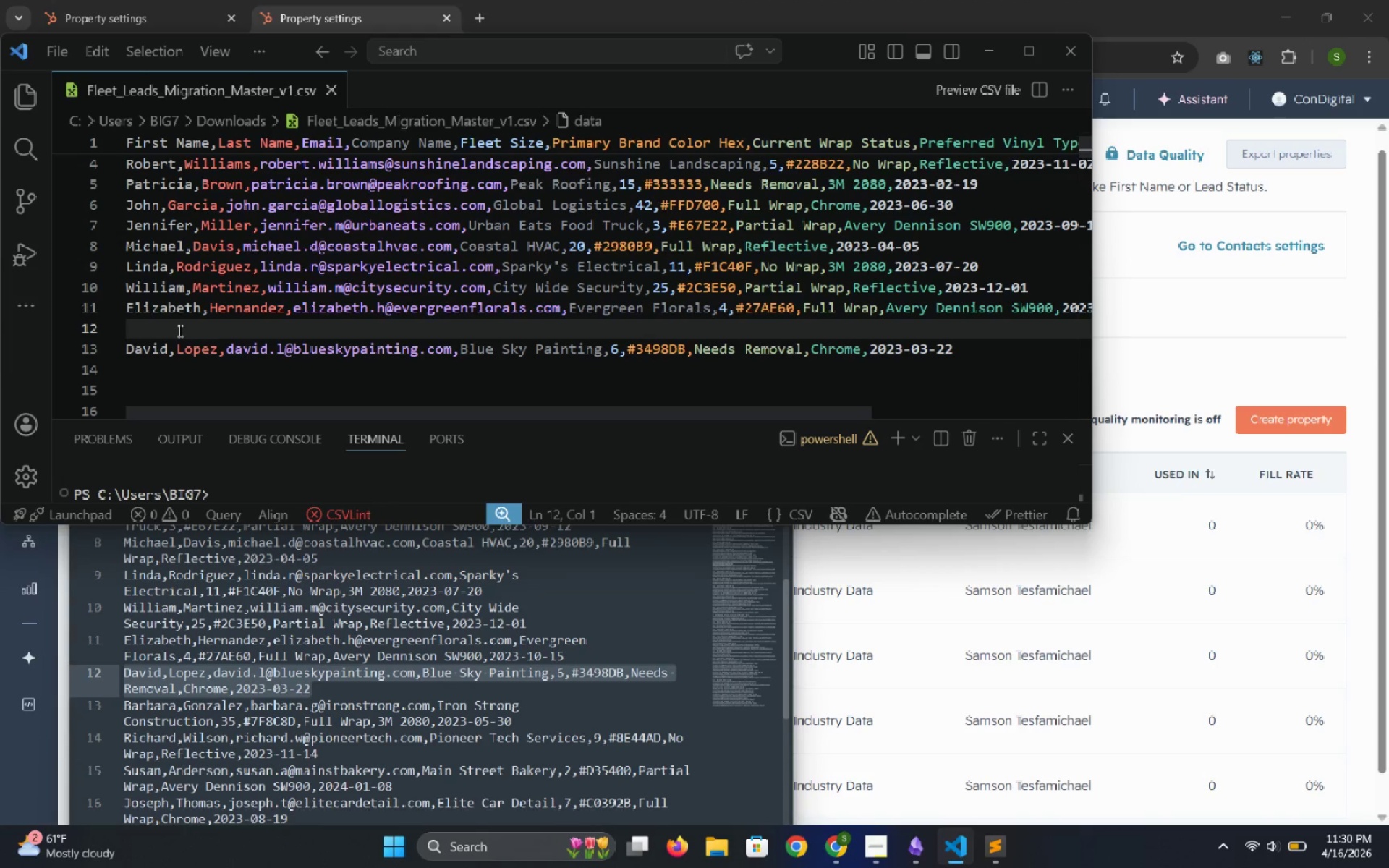 
key(Backspace)
 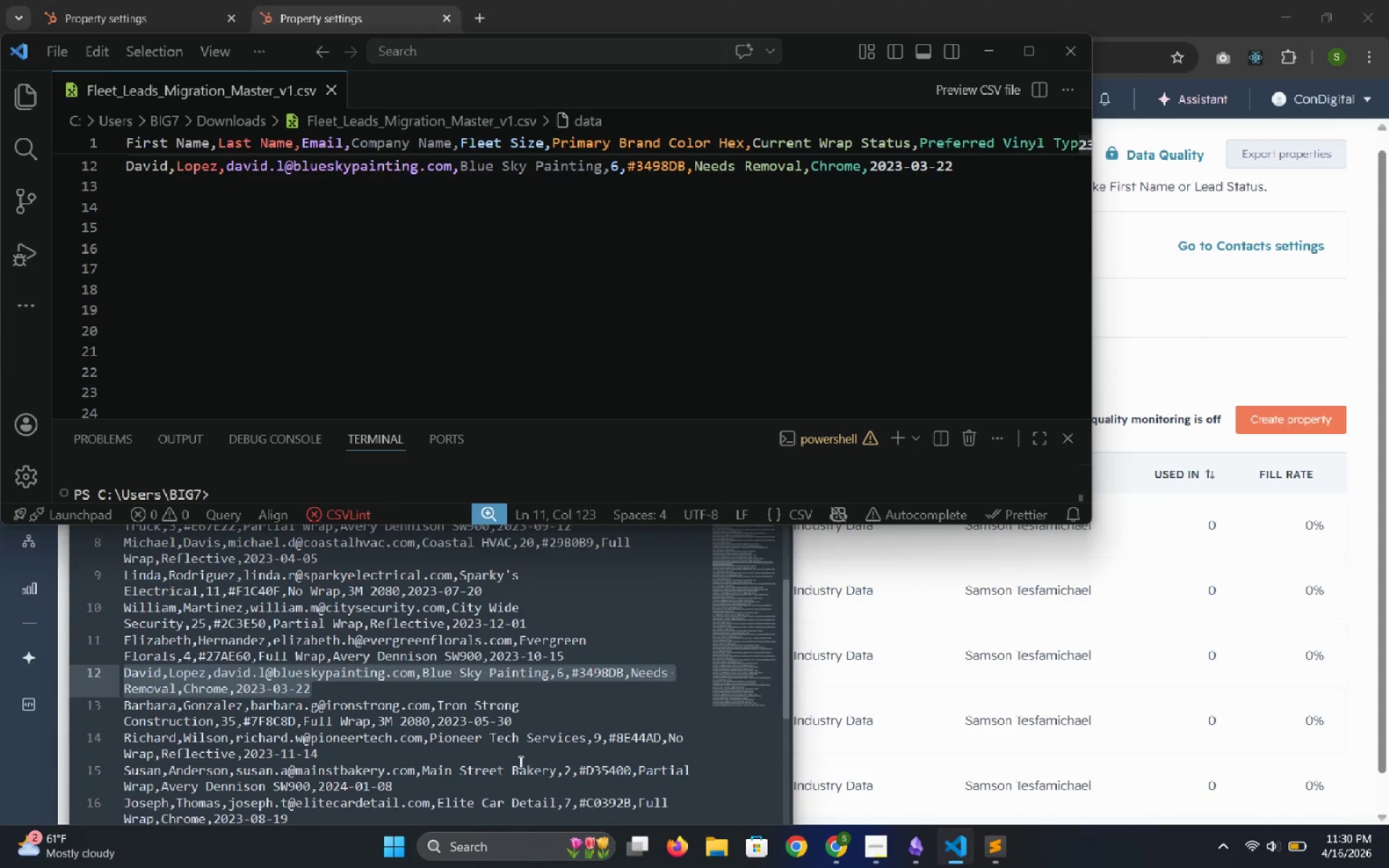 
wait(42.08)
 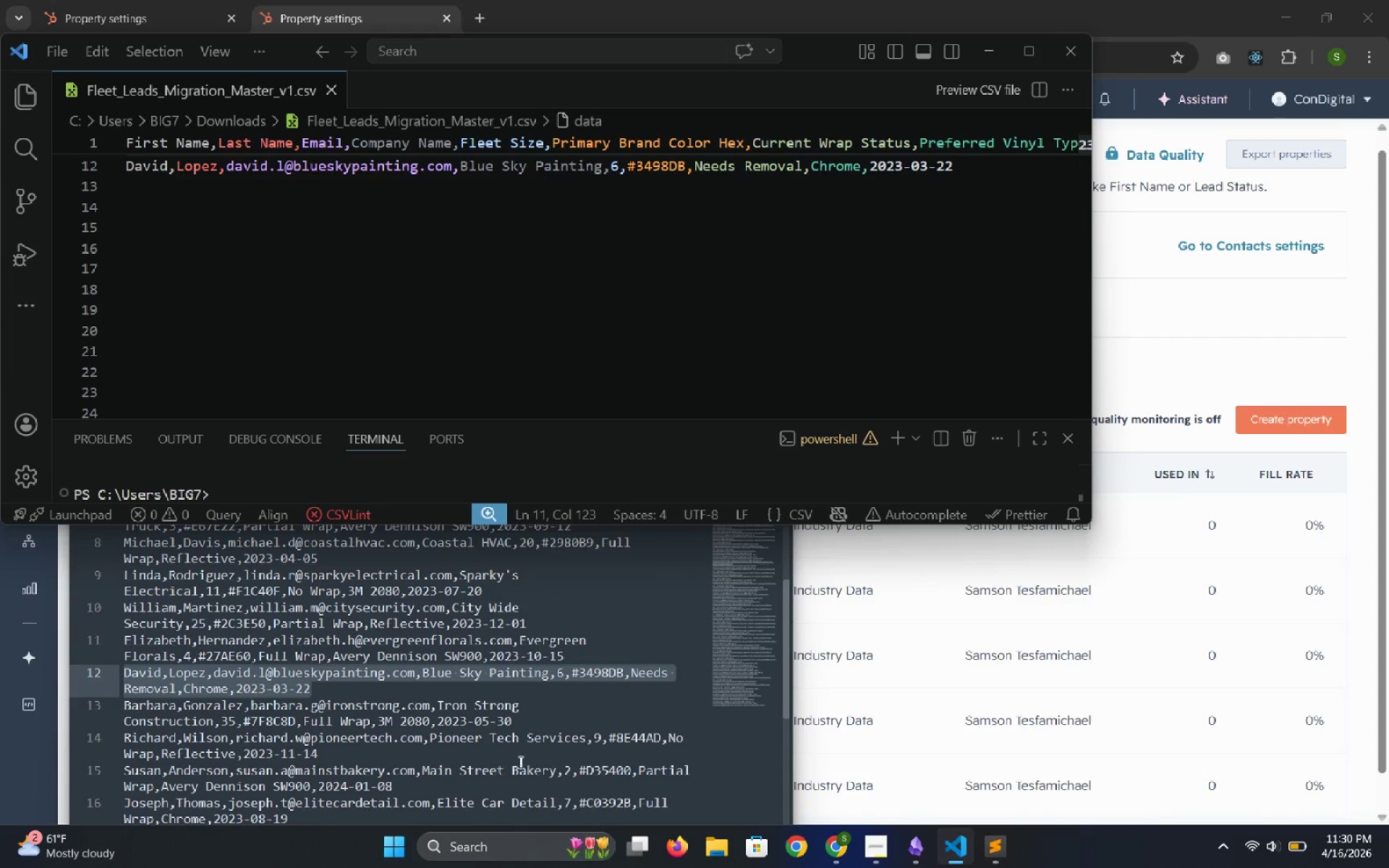 
left_click_drag(start_coordinate=[514, 721], to_coordinate=[124, 707])
 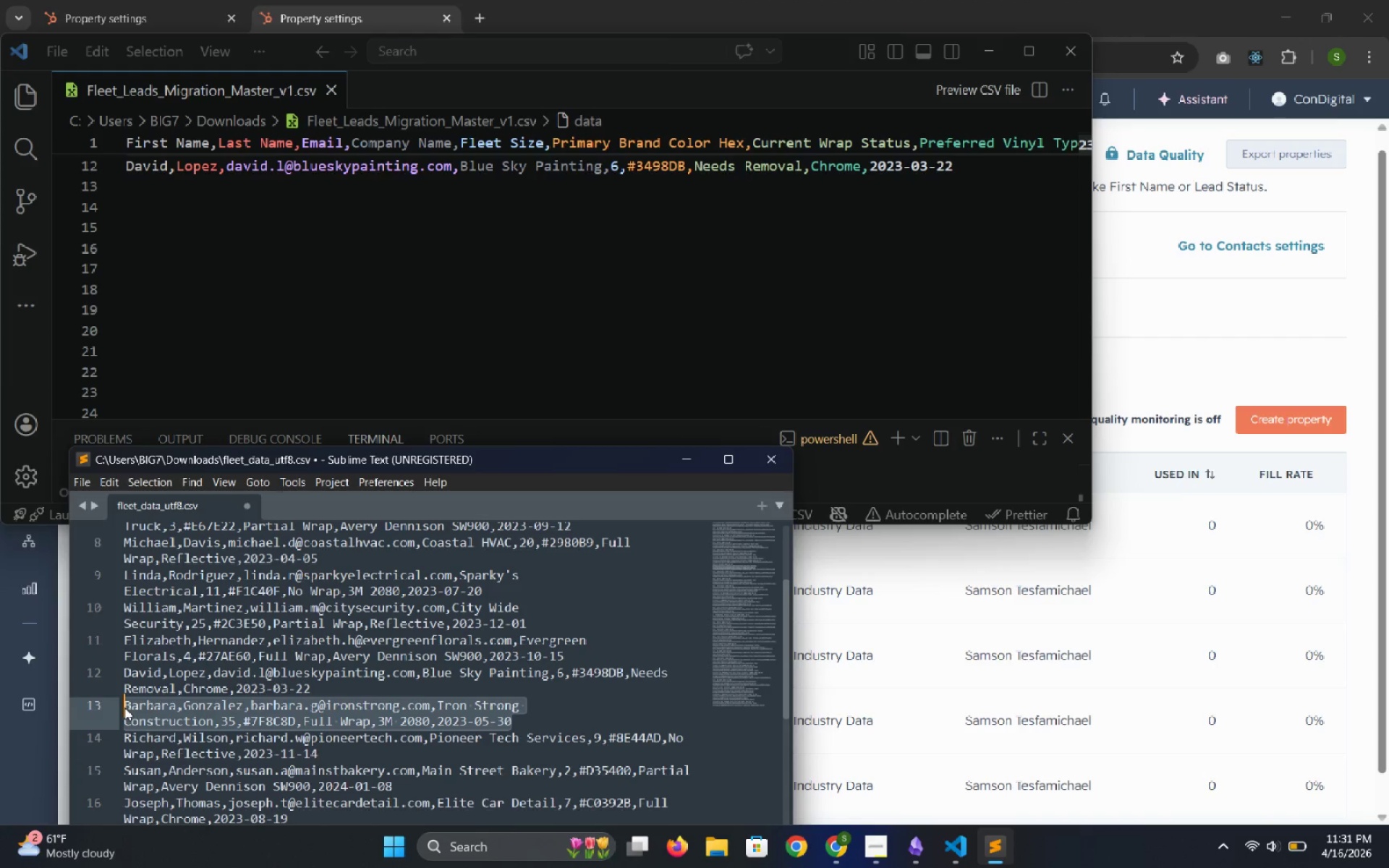 
key(Control+C)
 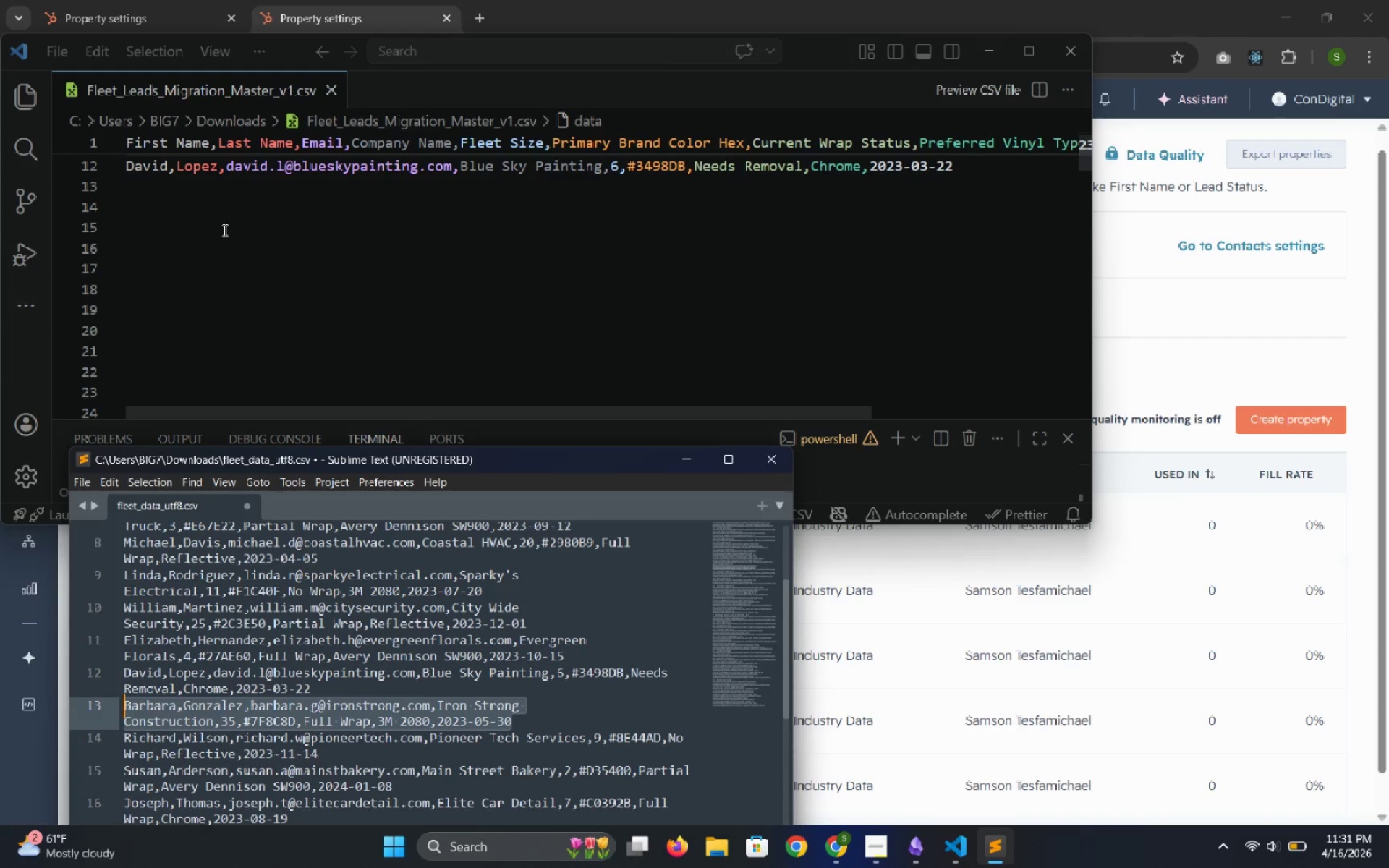 
left_click([152, 187])
 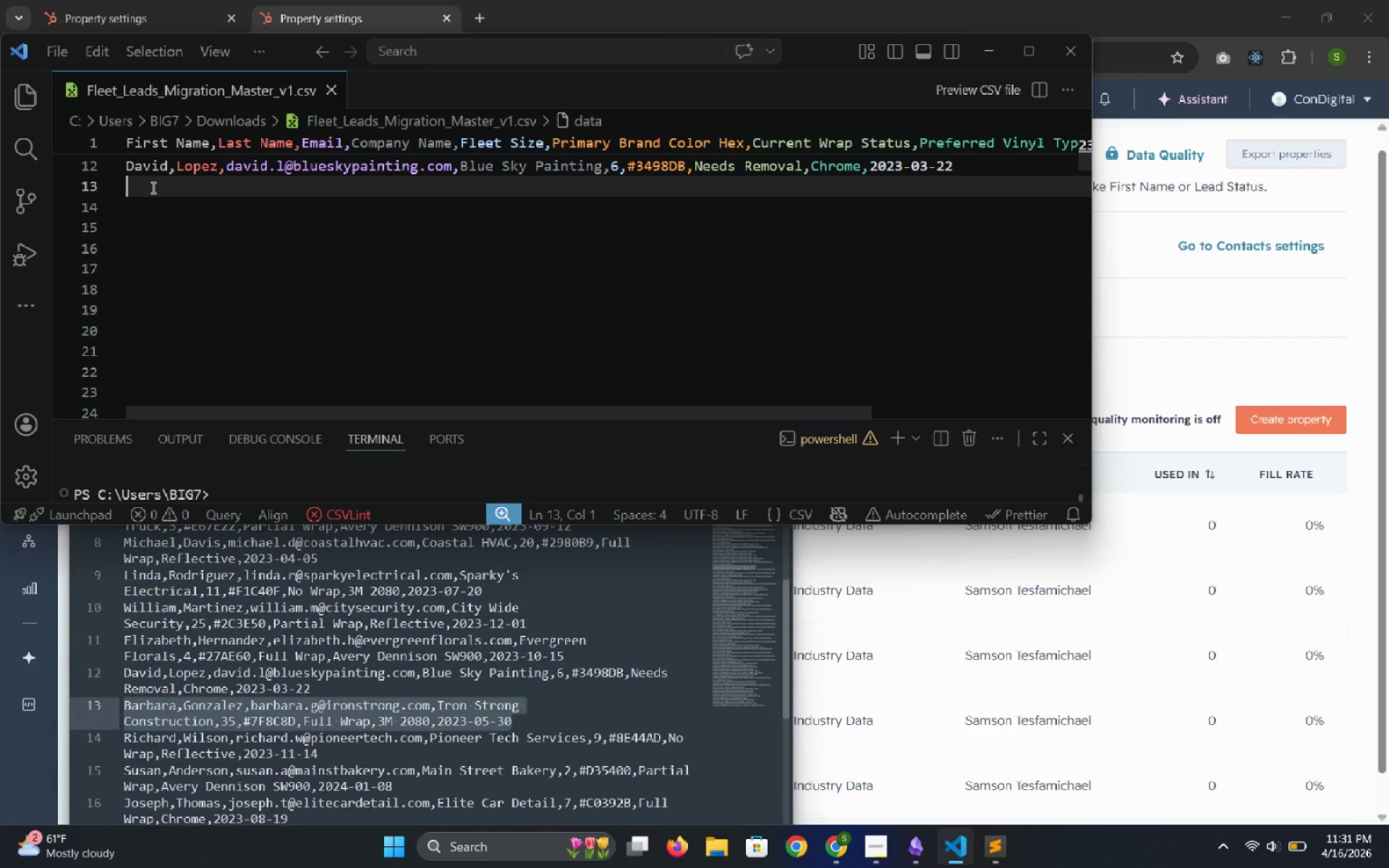 
key(Control+V)
 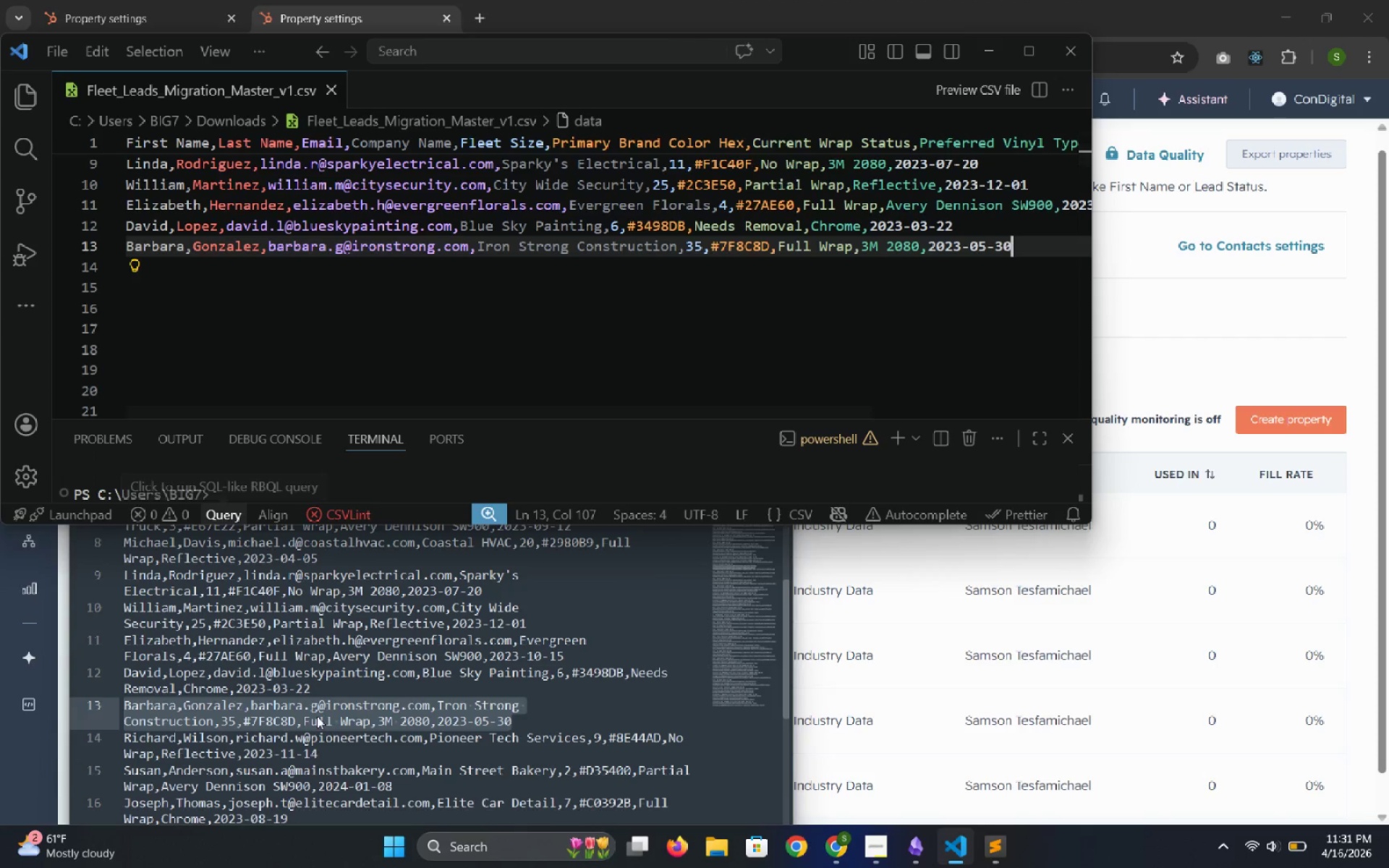 
left_click_drag(start_coordinate=[325, 755], to_coordinate=[120, 740])
 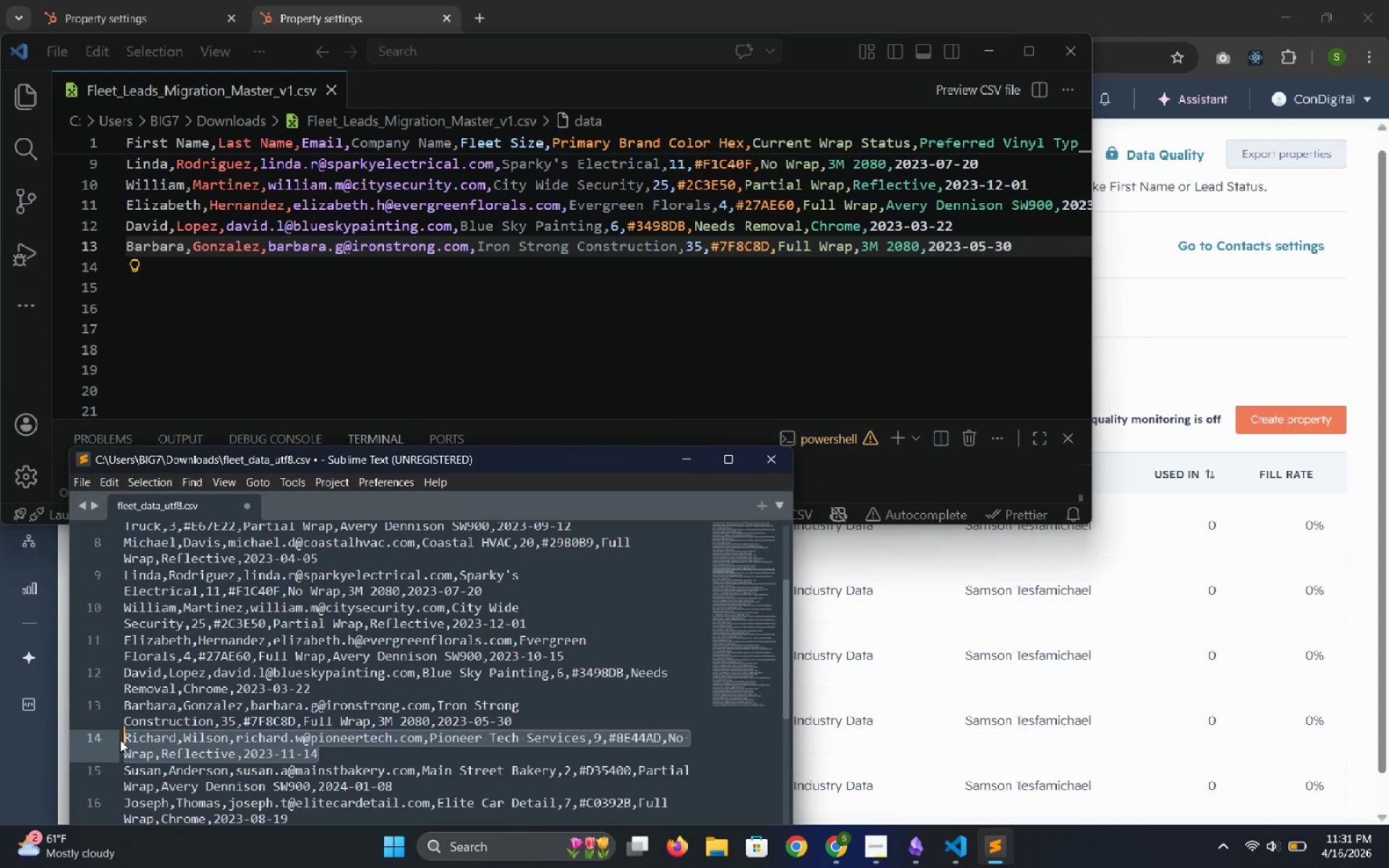 
key(Control+C)
 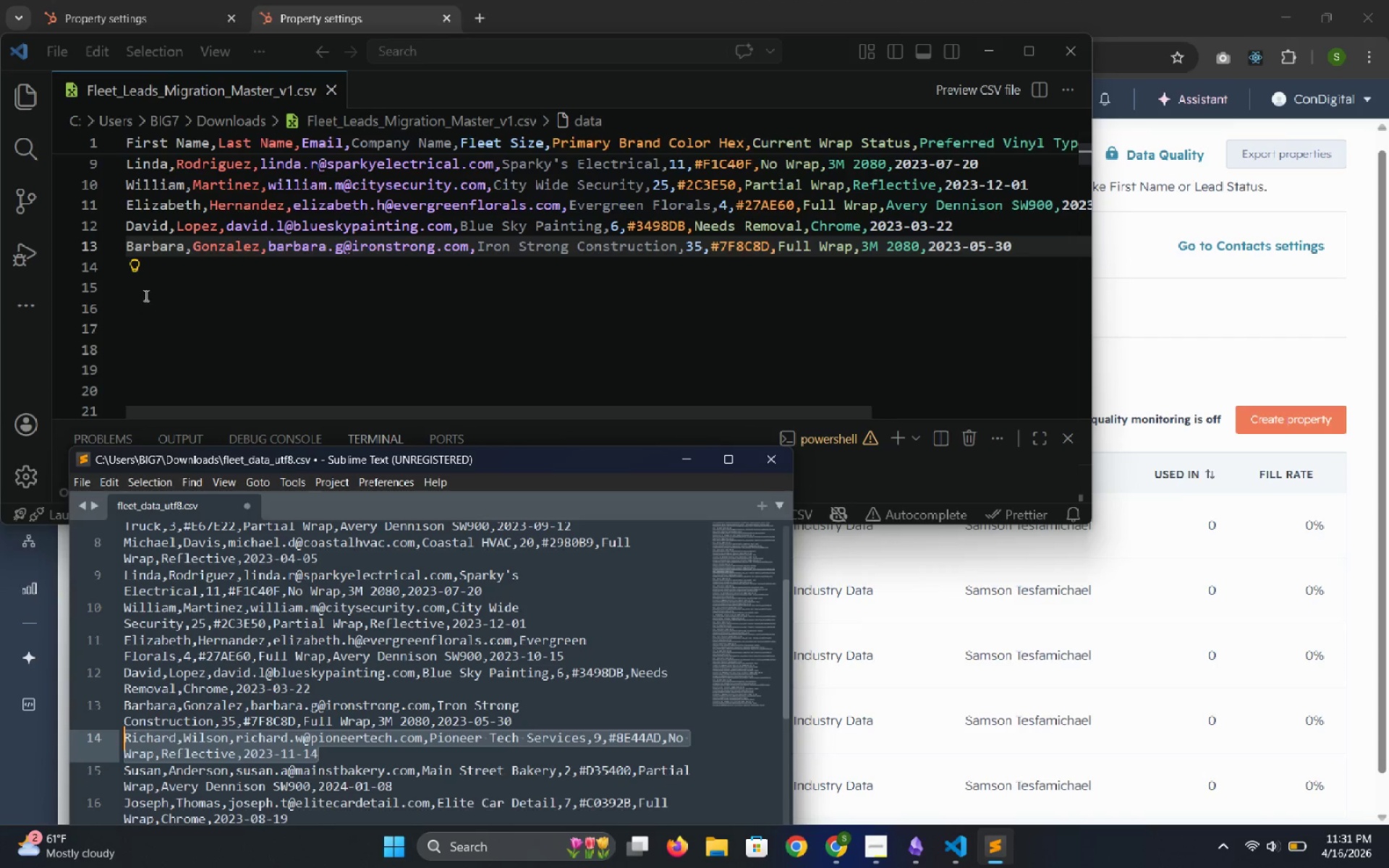 
left_click([148, 263])
 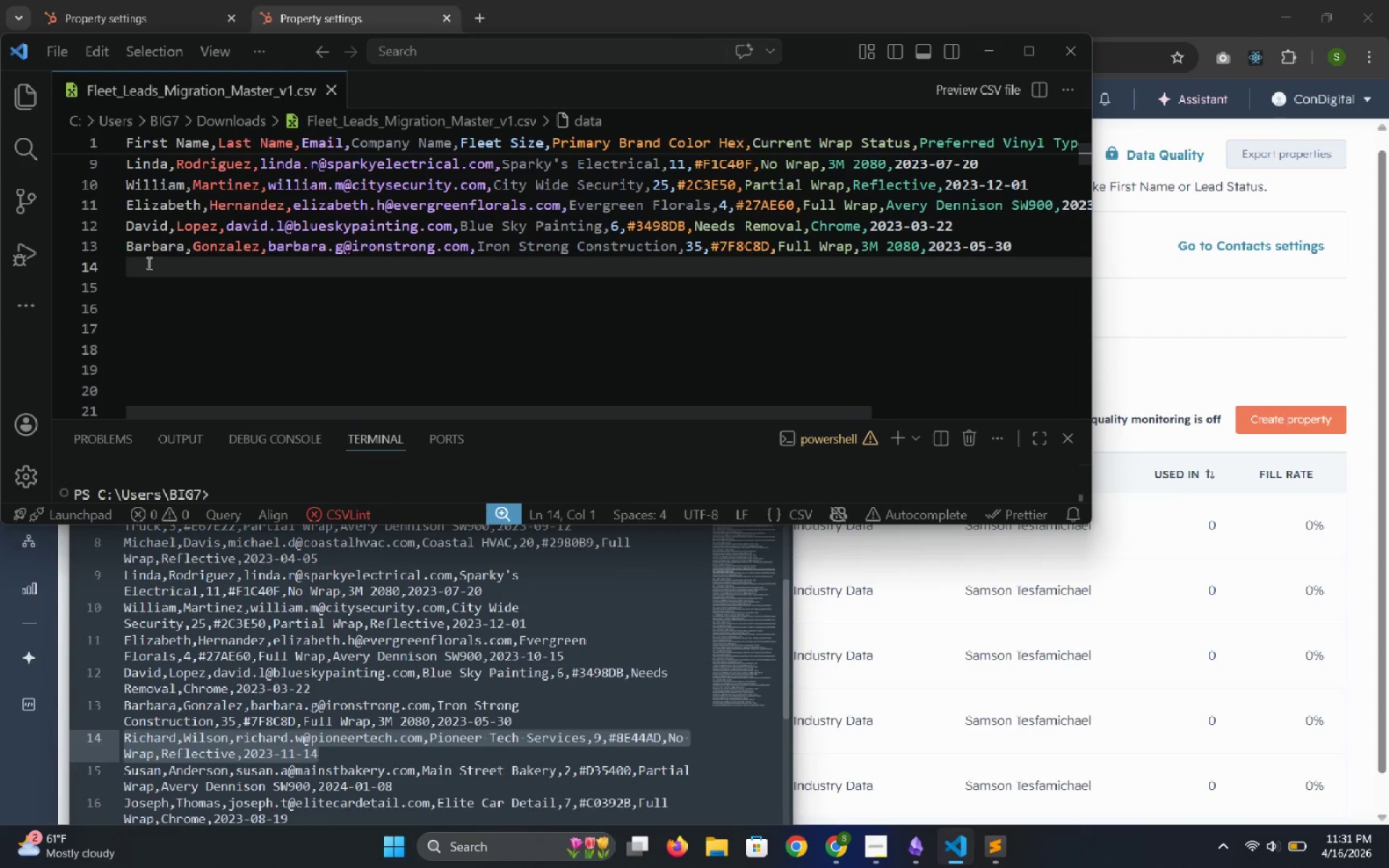 
key(Control+V)
 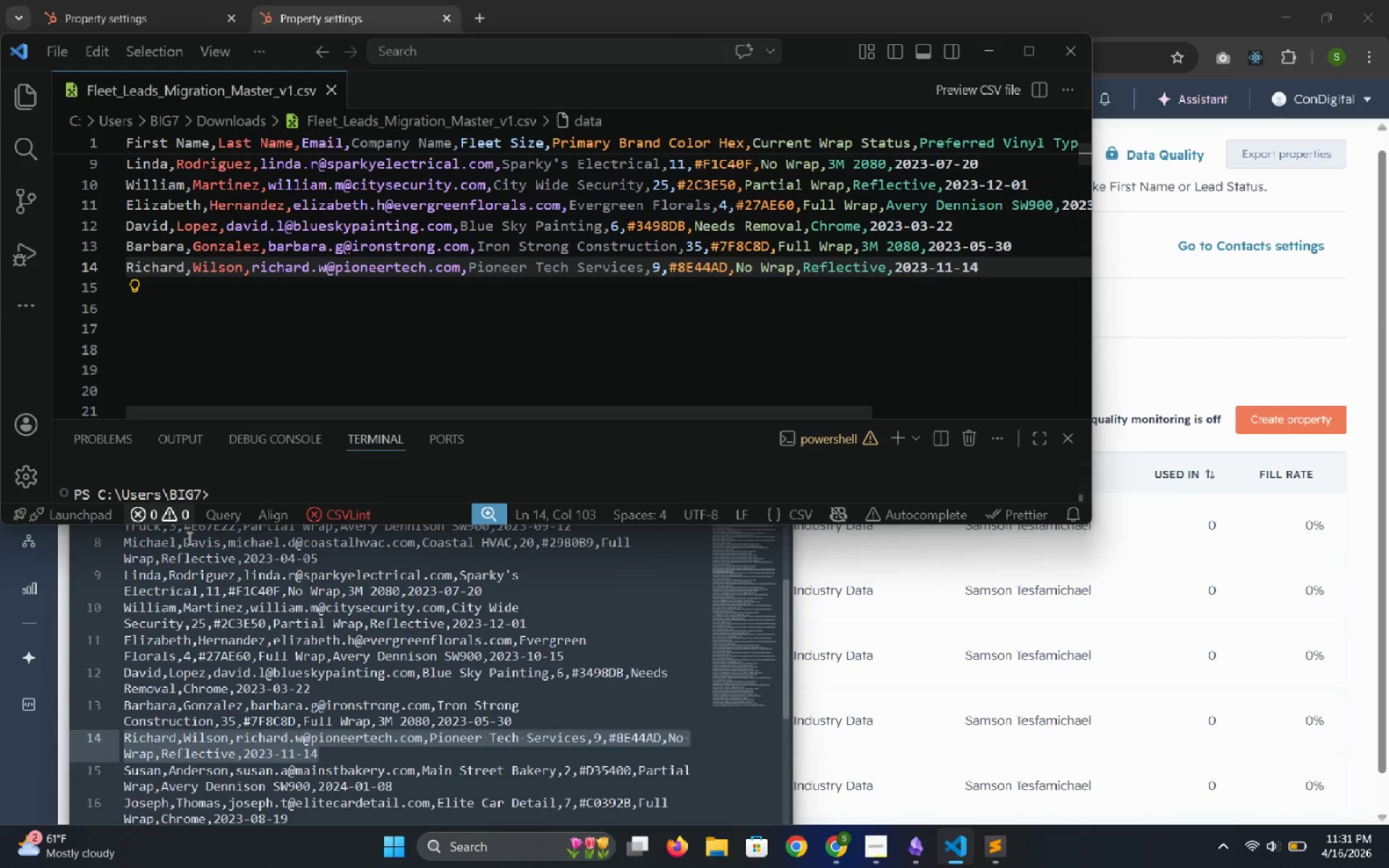 
scroll: coordinate [220, 674], scroll_direction: down, amount: 2.0
 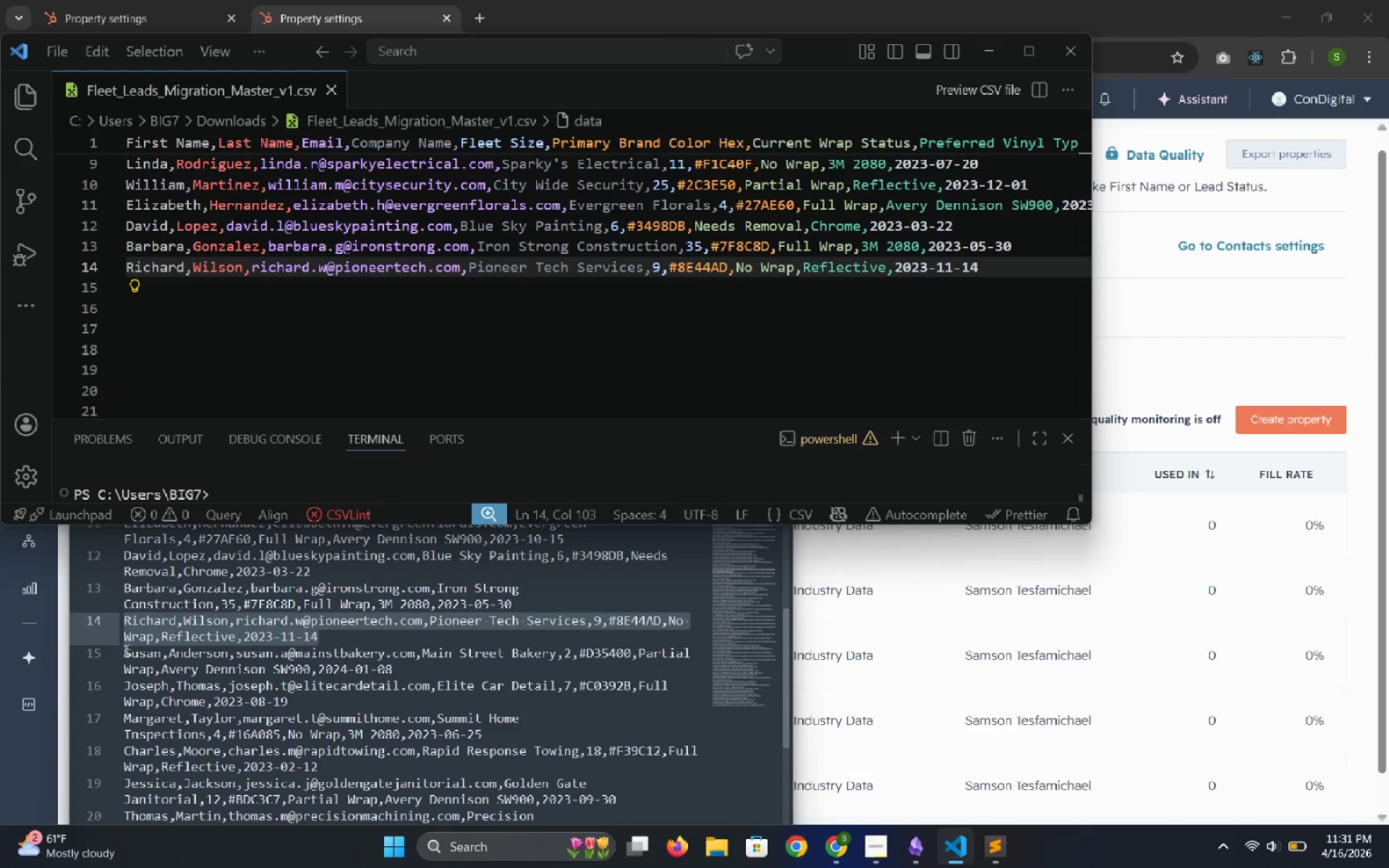 
left_click_drag(start_coordinate=[124, 650], to_coordinate=[396, 666])
 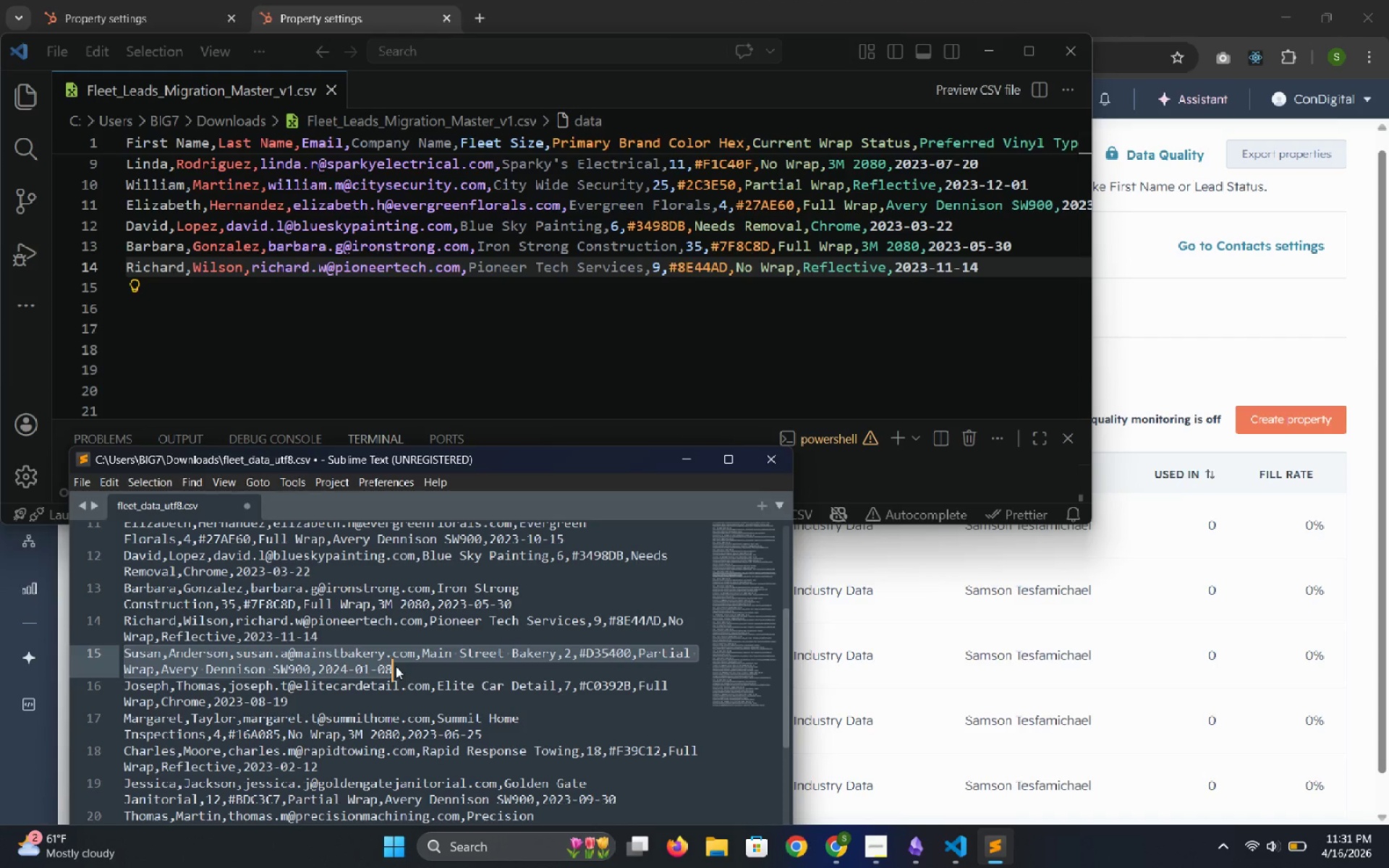 
key(Control+C)
 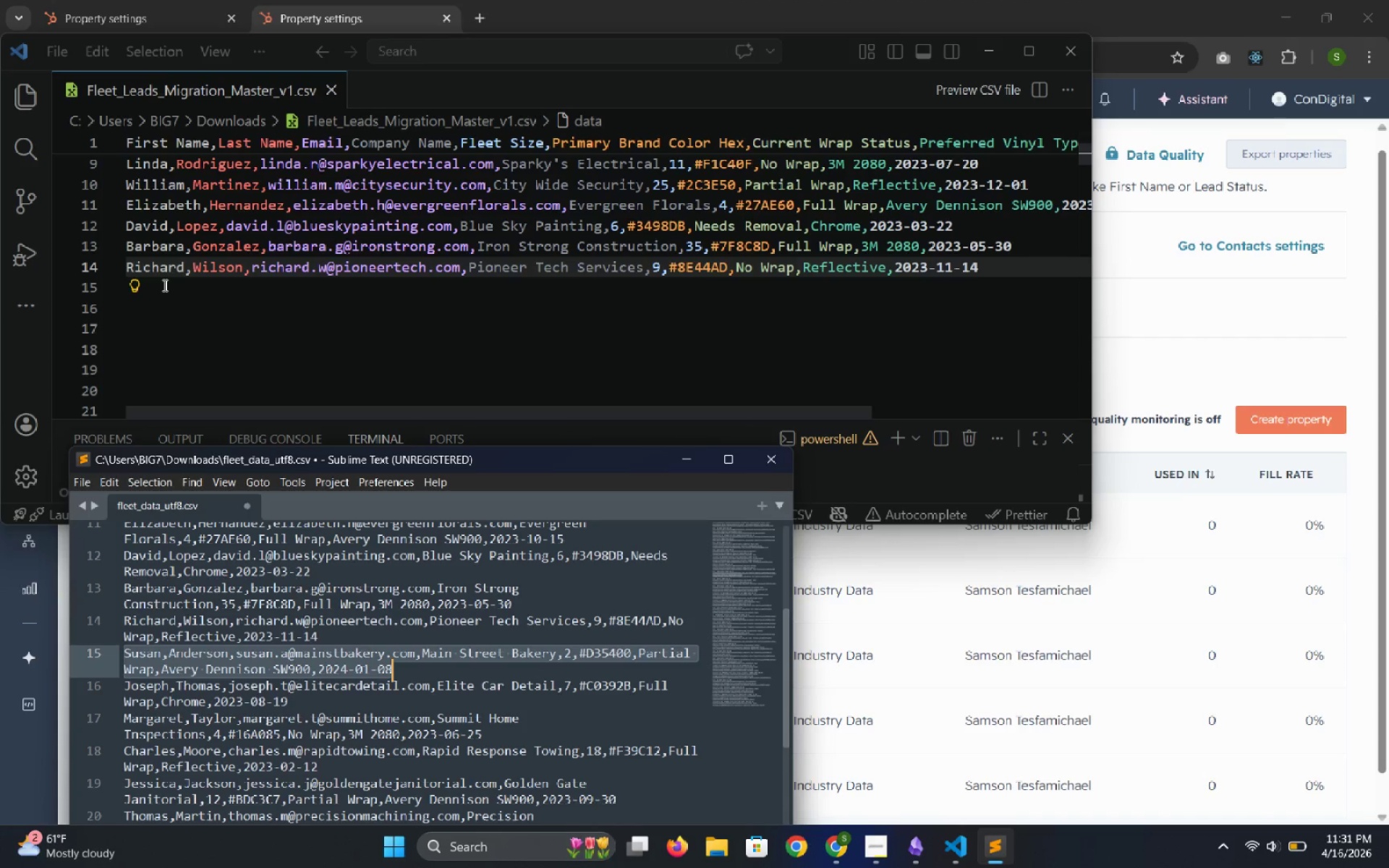 
left_click_drag(start_coordinate=[158, 286], to_coordinate=[122, 688])
 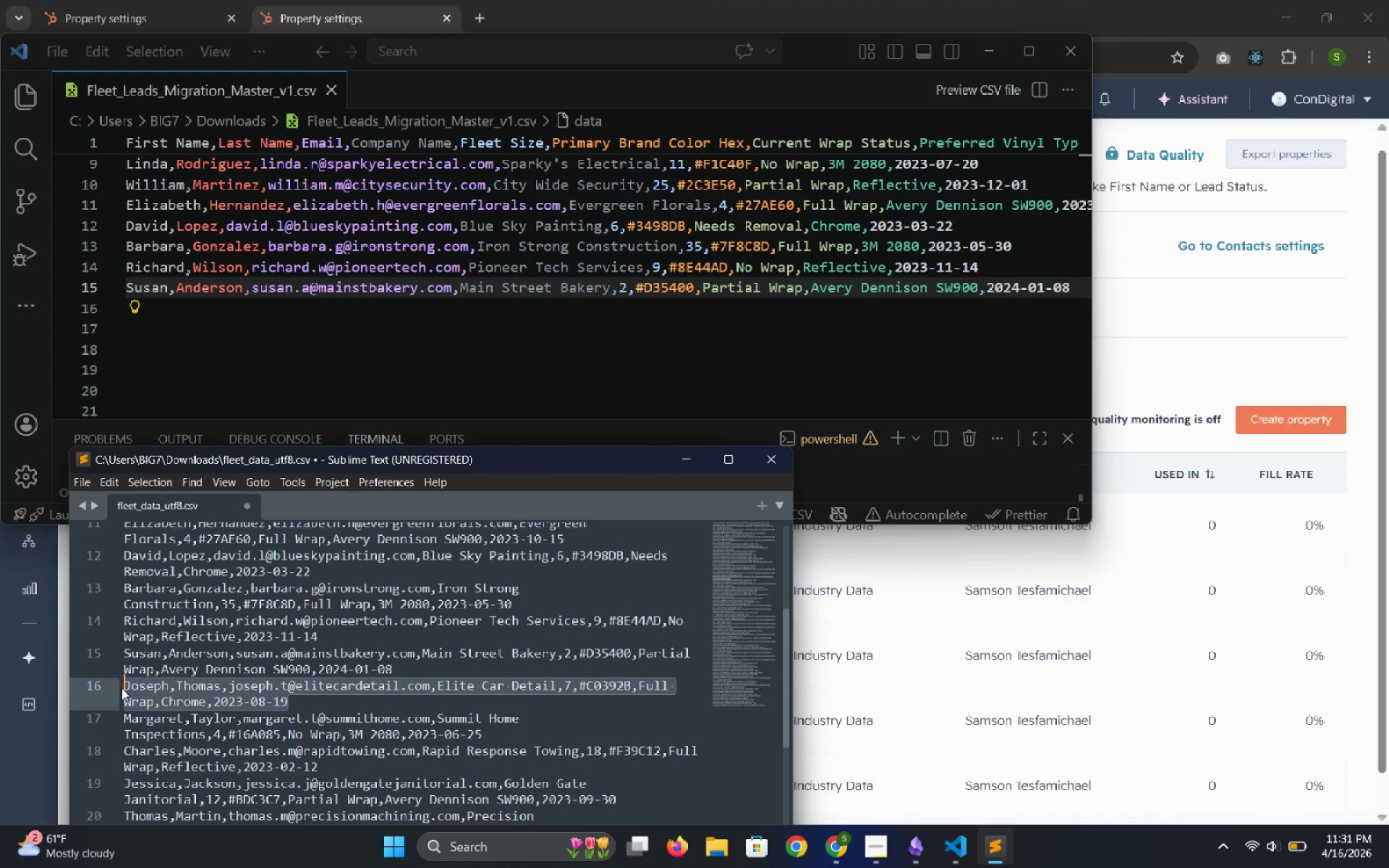 
hold_key(key=ControlLeft, duration=0.89)
 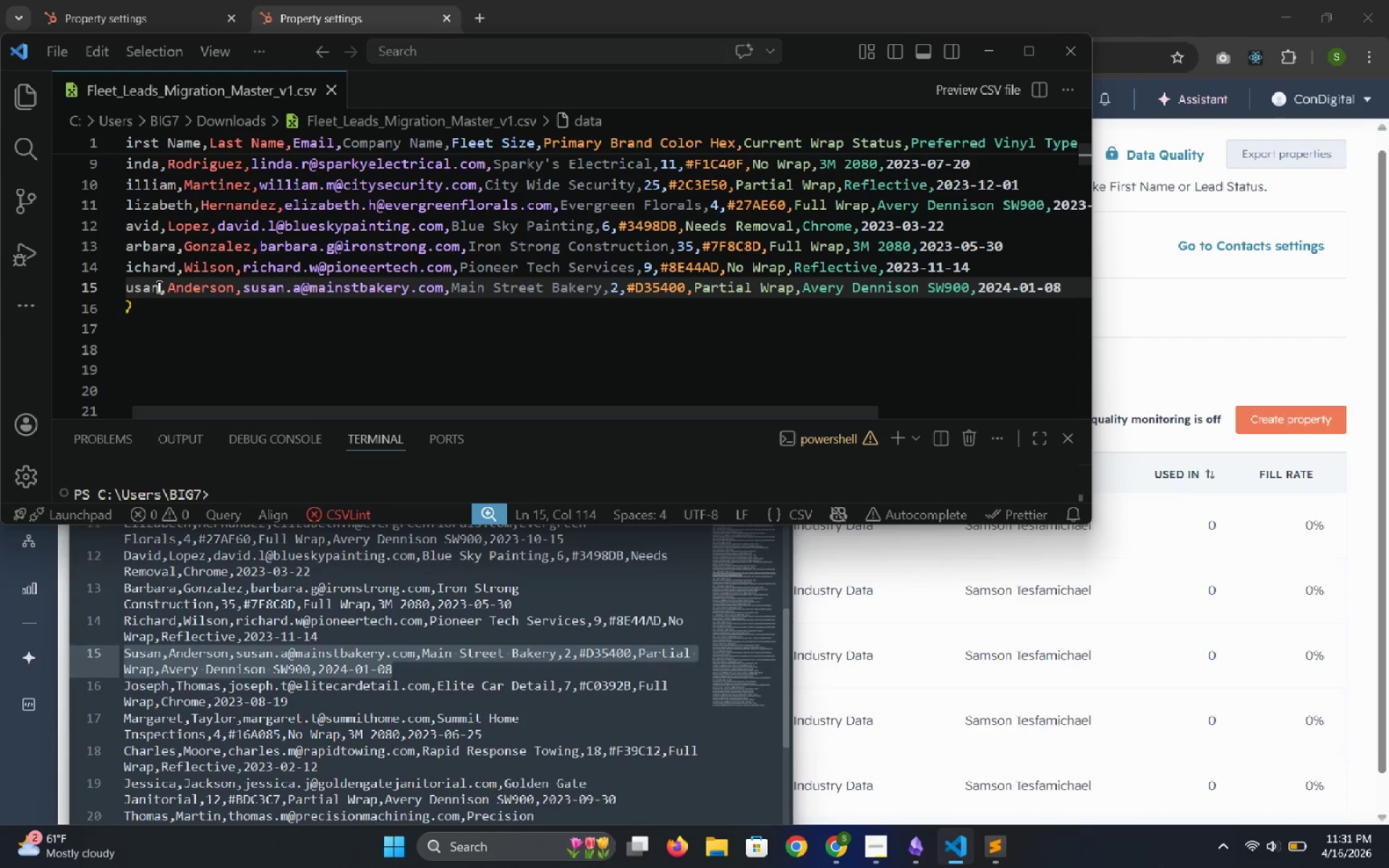 
hold_key(key=V, duration=10.36)
 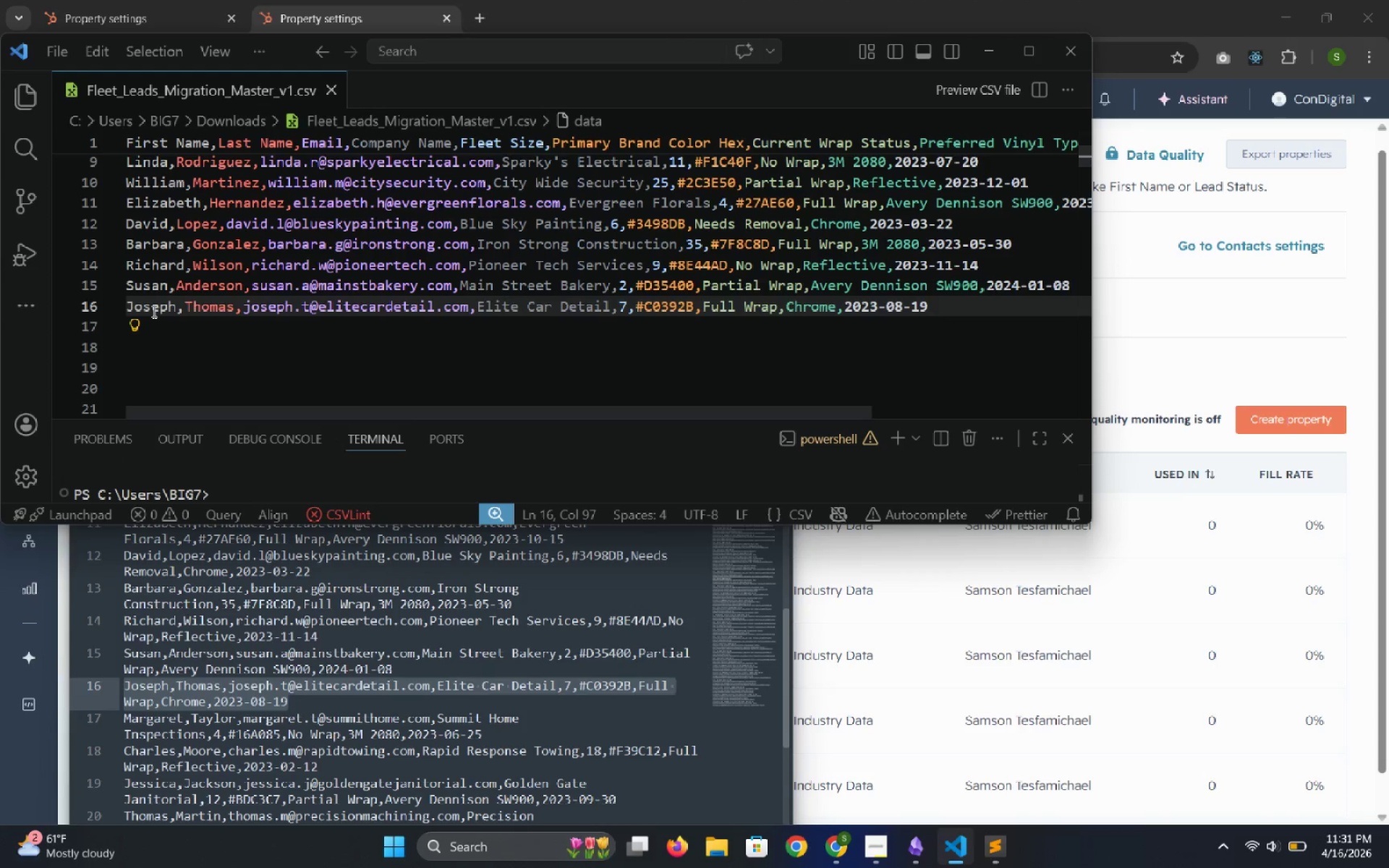 
key(Control+C)
 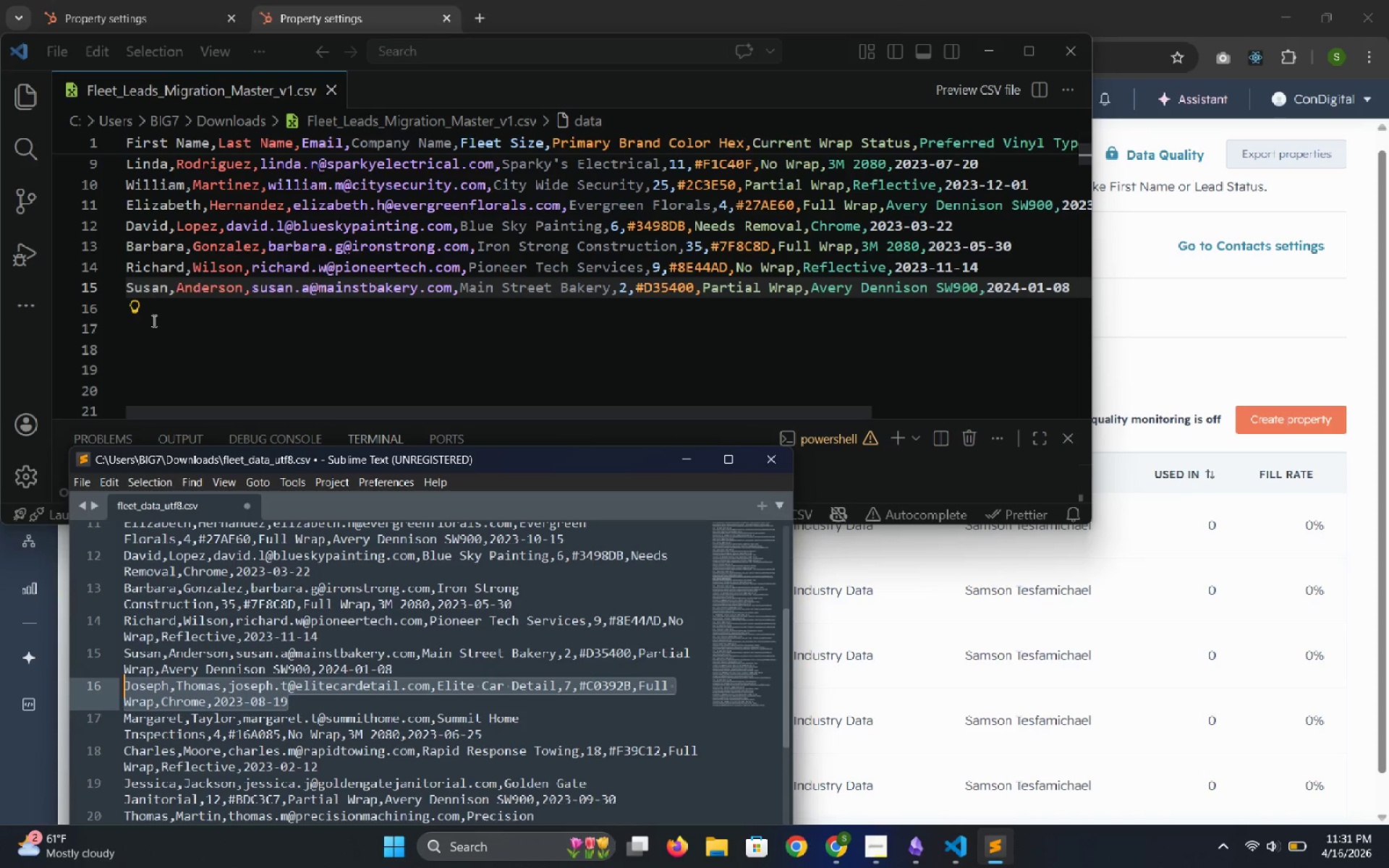 
left_click([153, 311])
 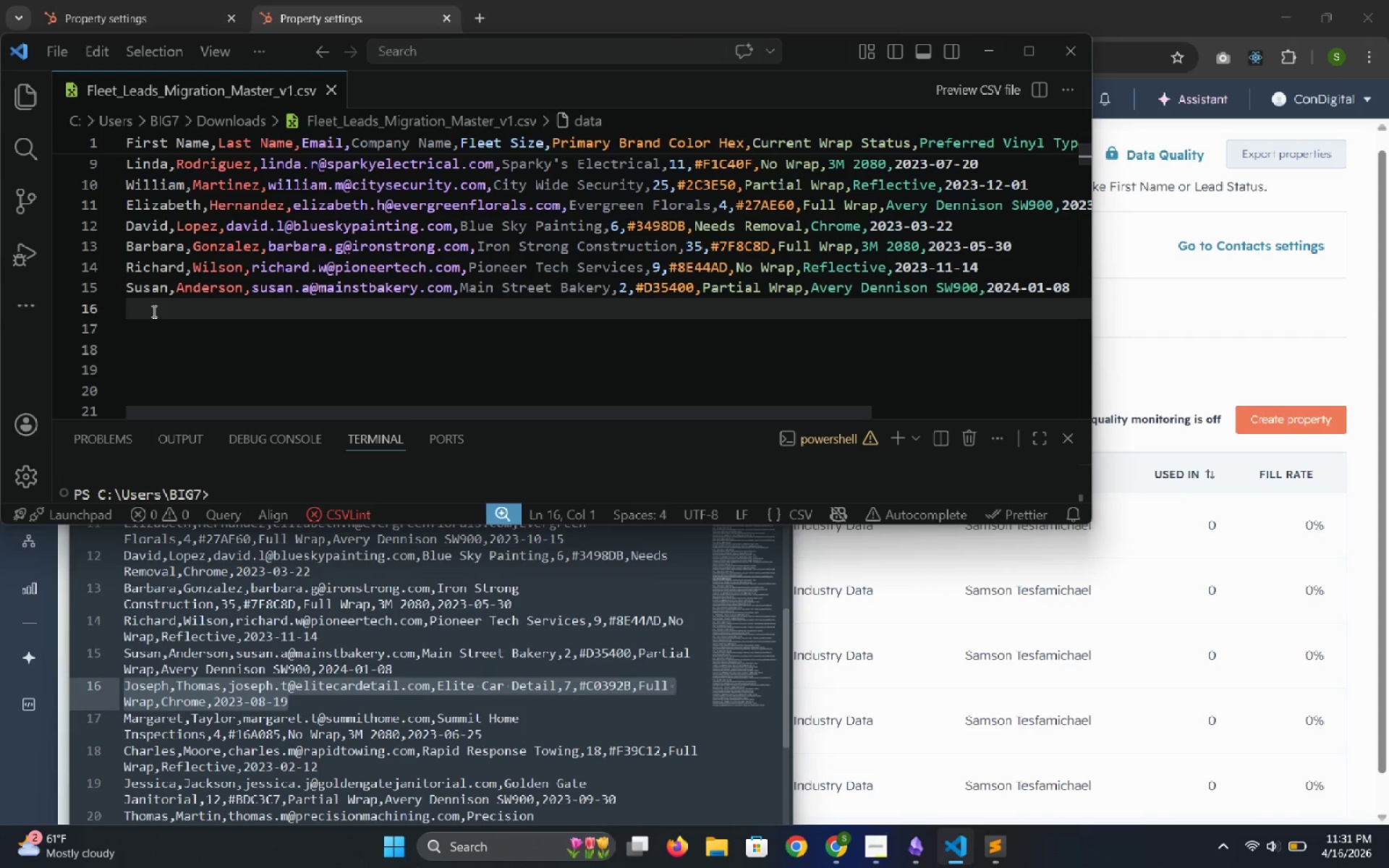 
hold_key(key=ControlLeft, duration=0.95)
 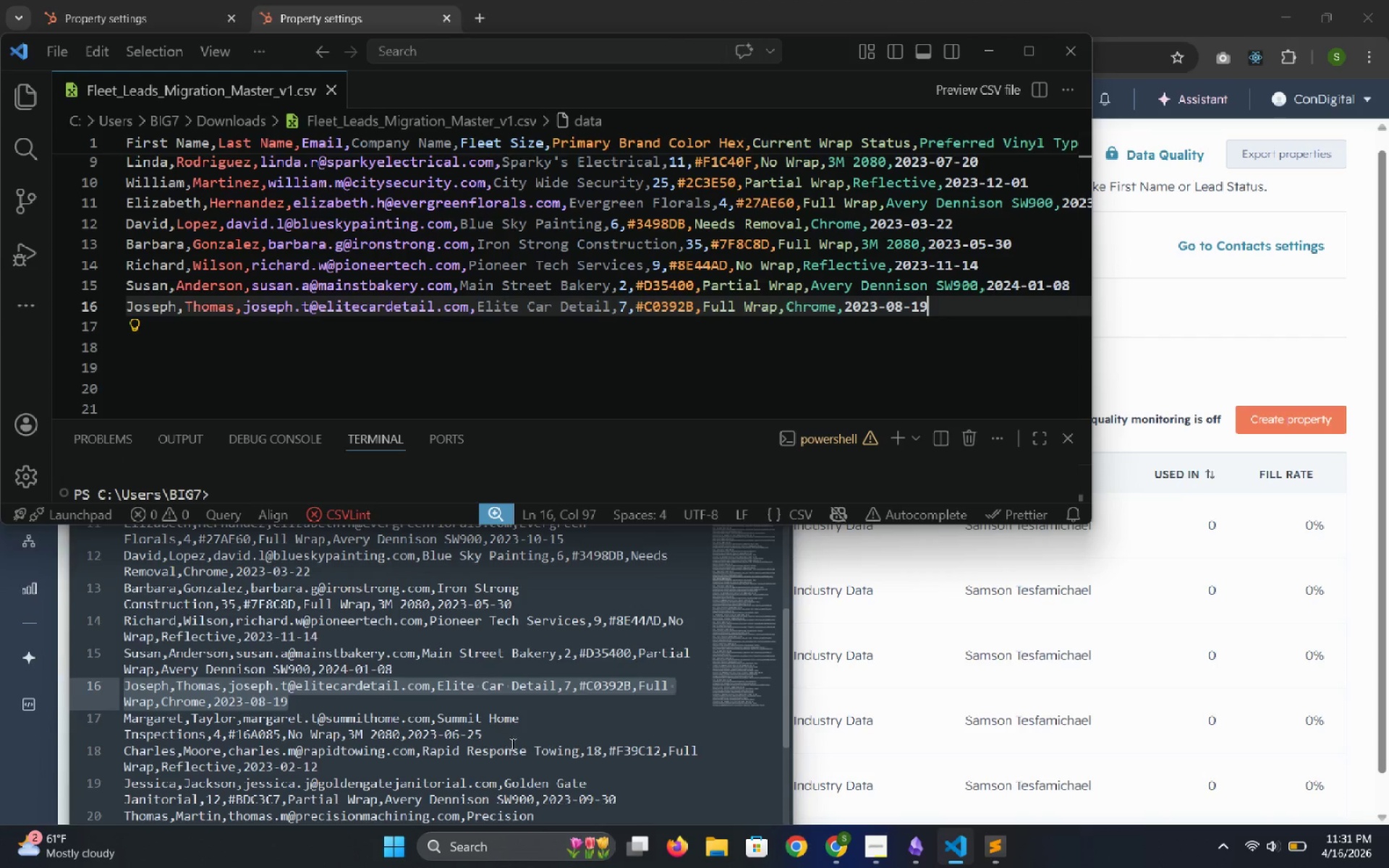 
left_click_drag(start_coordinate=[486, 736], to_coordinate=[122, 715])
 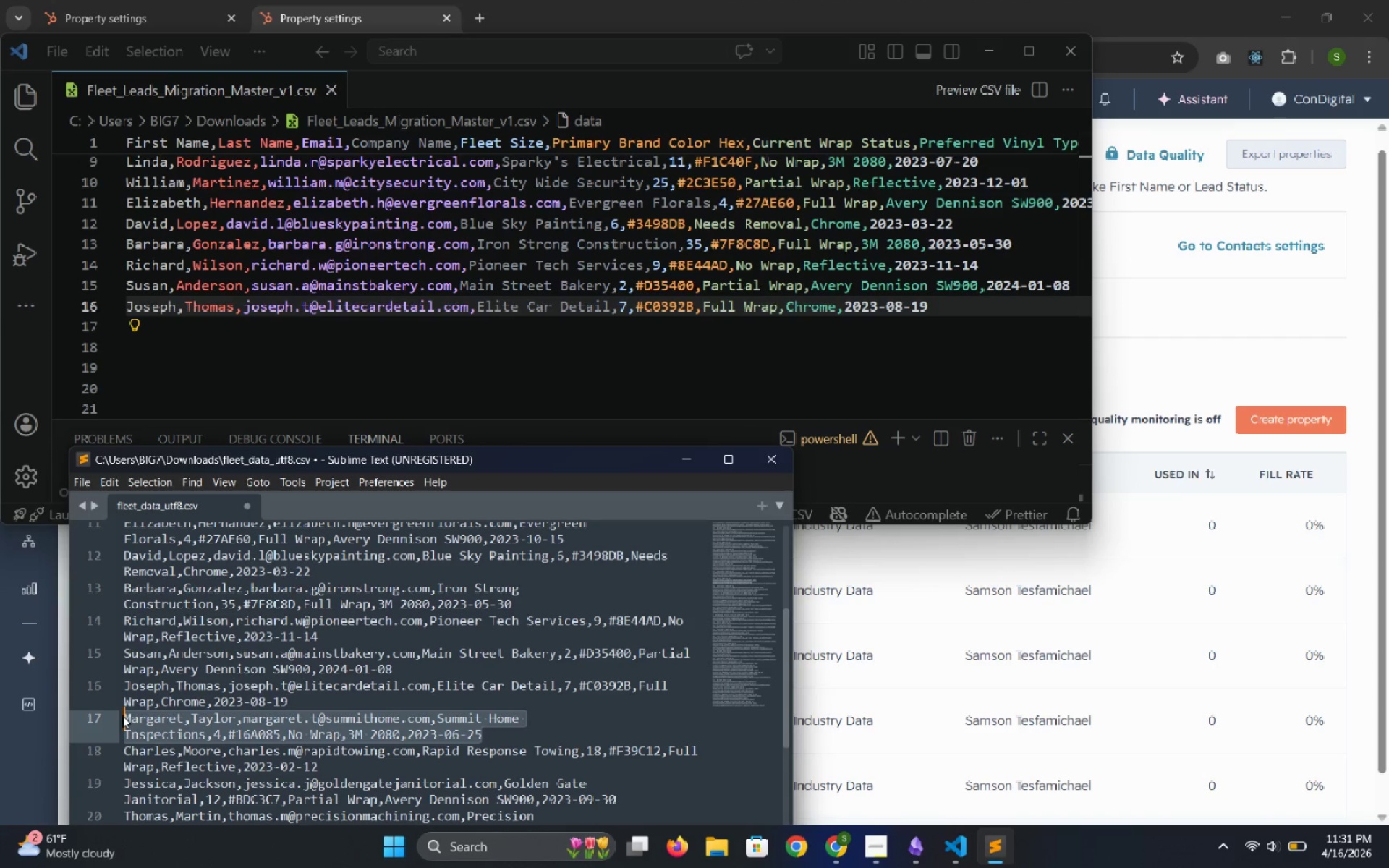 
key(Control+C)
 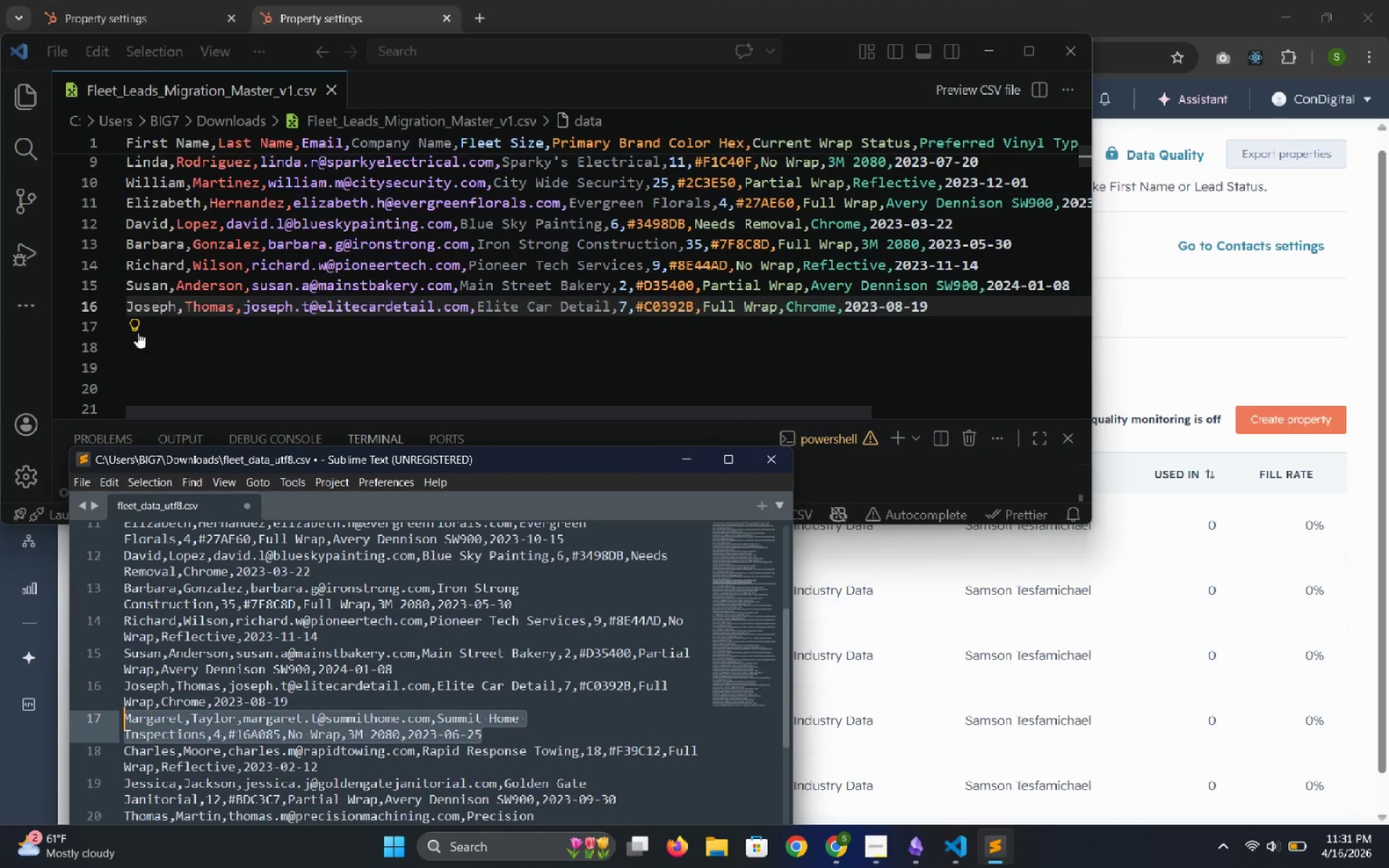 
left_click([149, 328])
 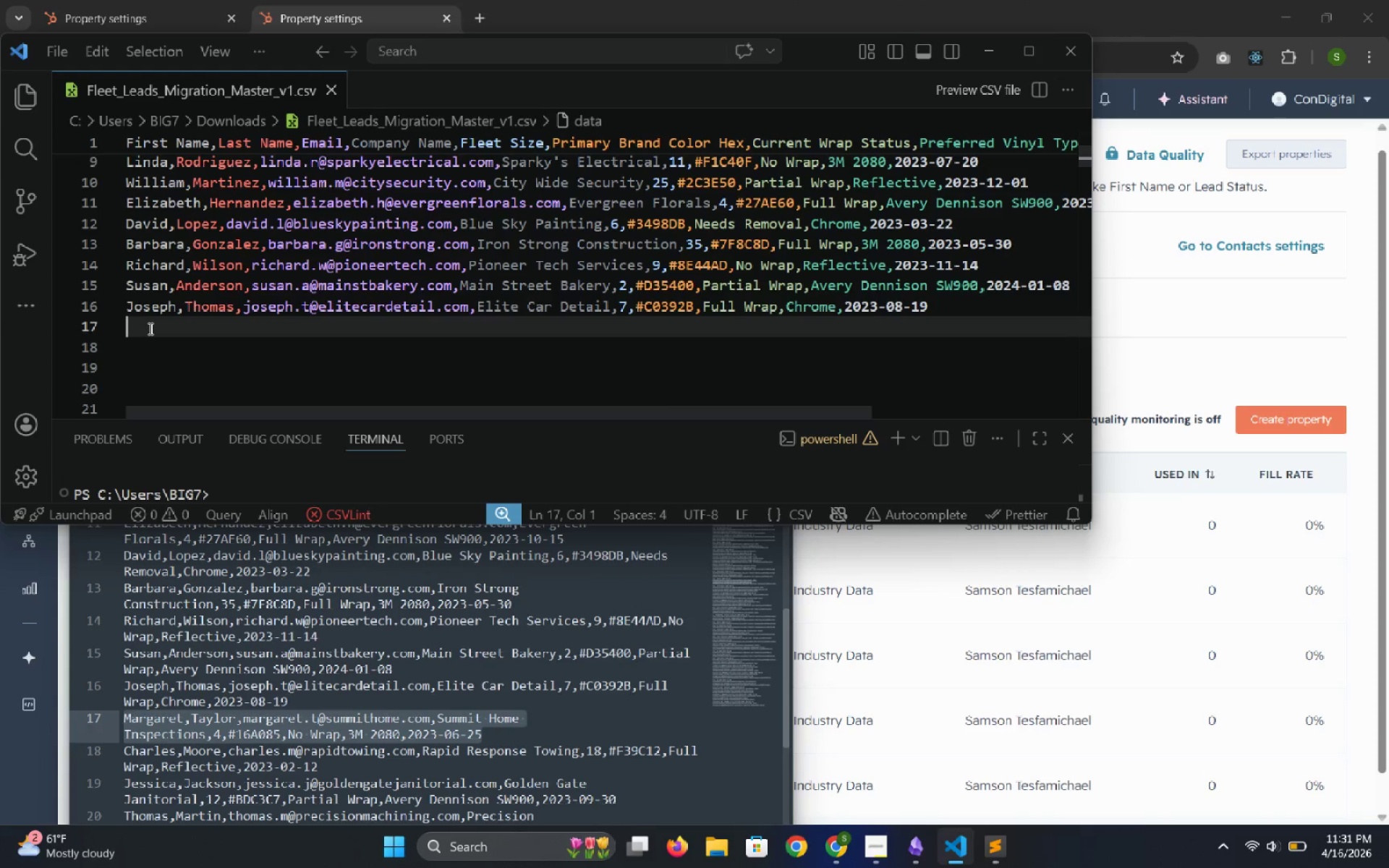 
key(Control+V)
 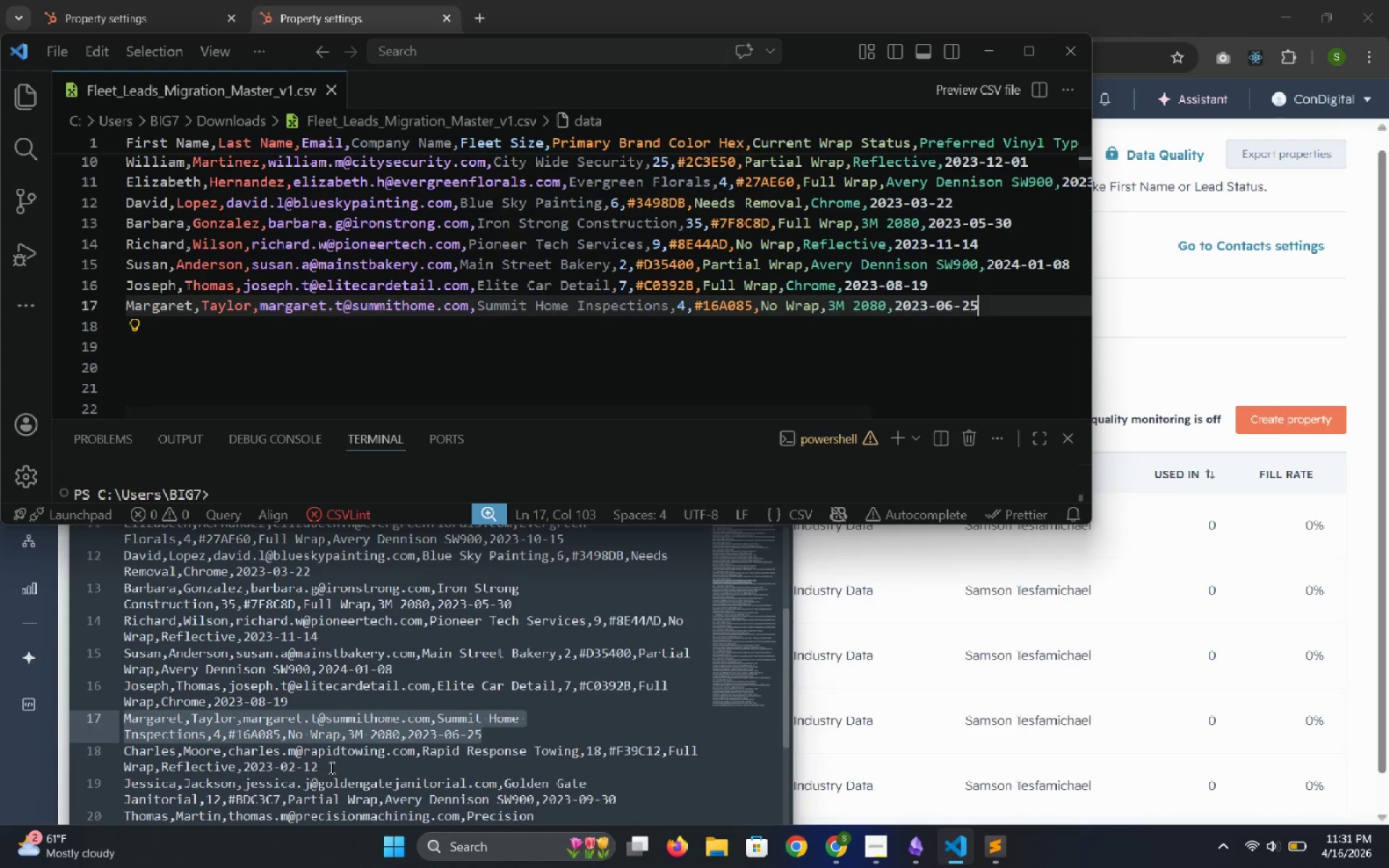 
left_click_drag(start_coordinate=[323, 767], to_coordinate=[124, 747])
 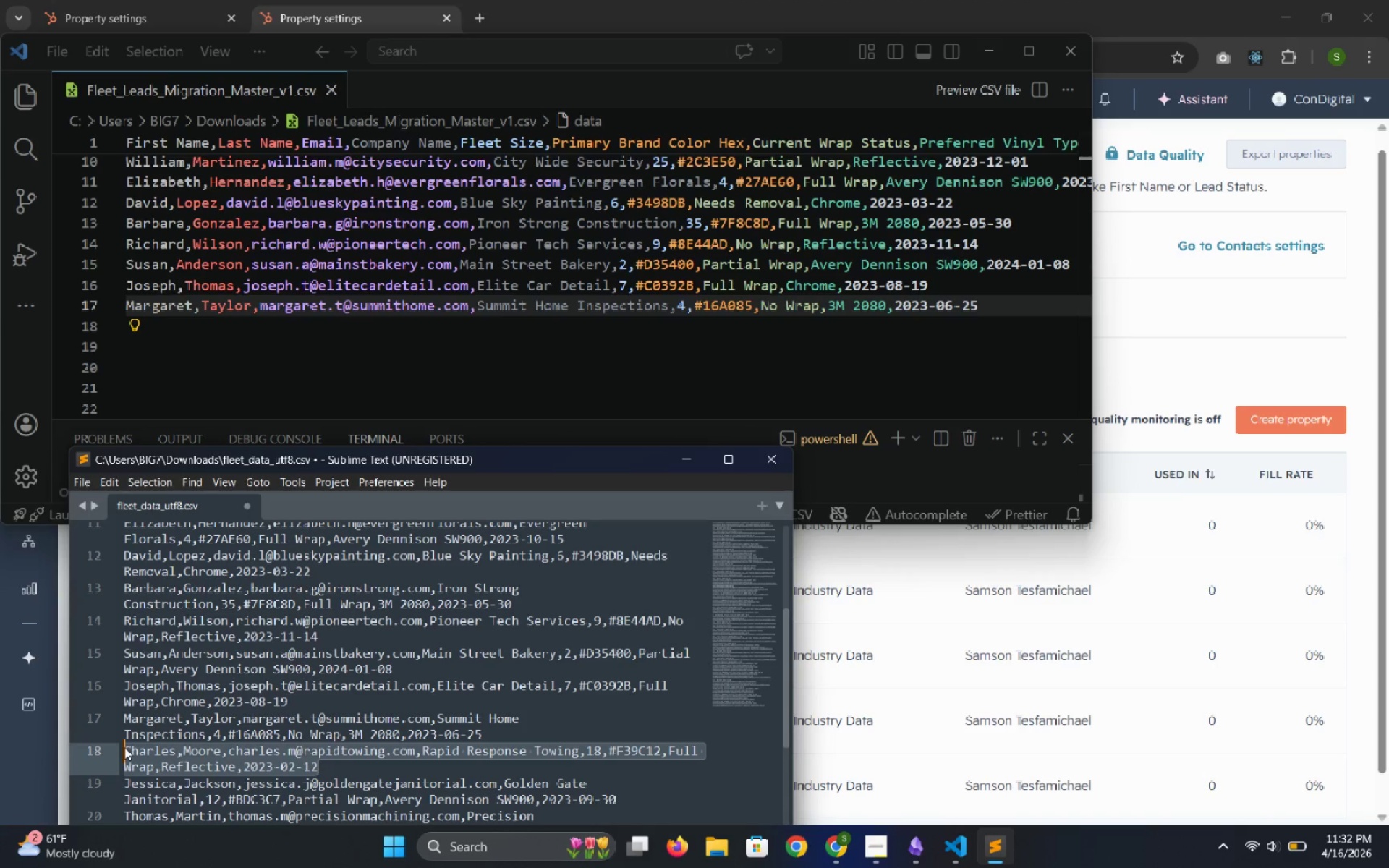 
key(Control+C)
 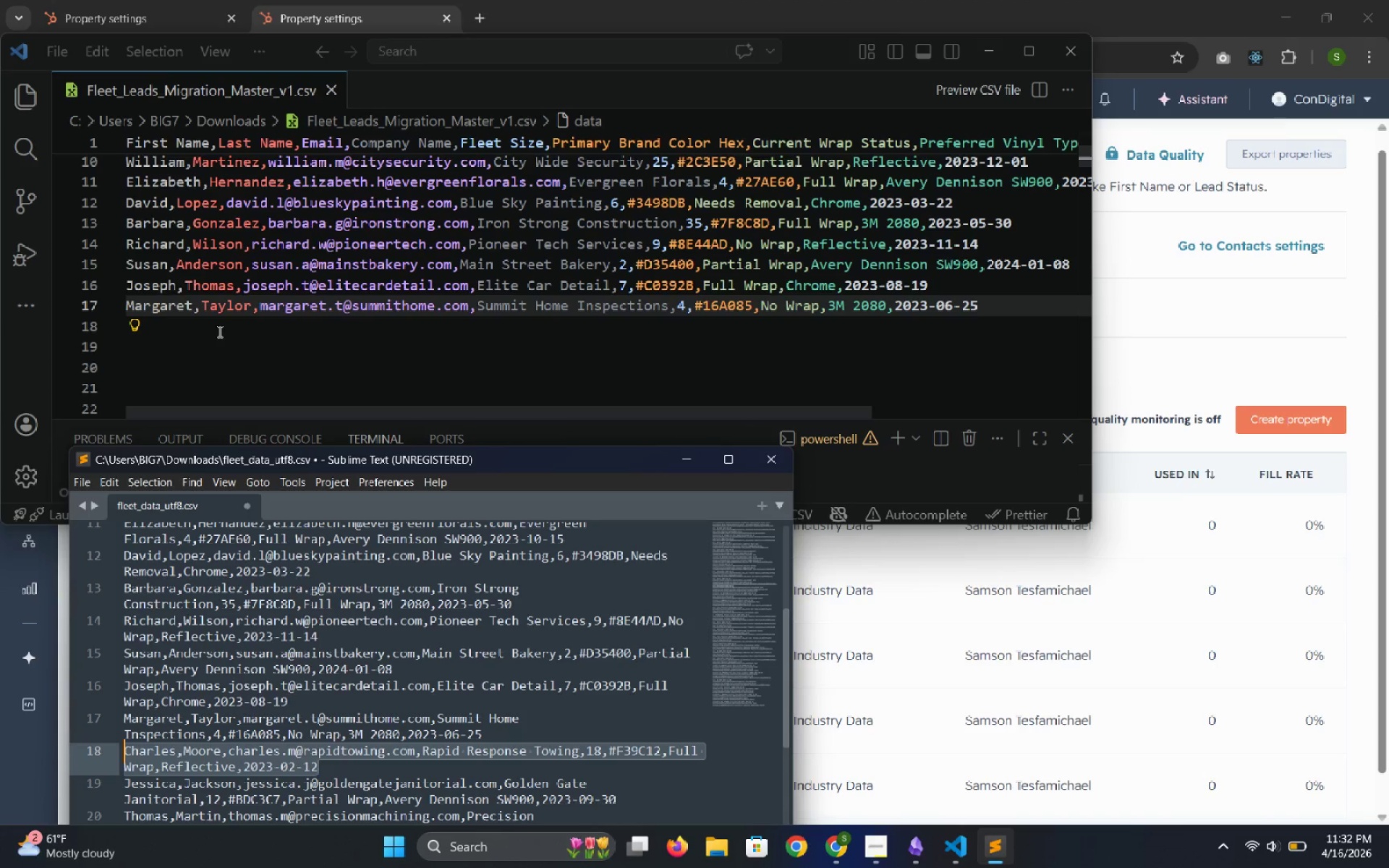 
left_click([194, 323])
 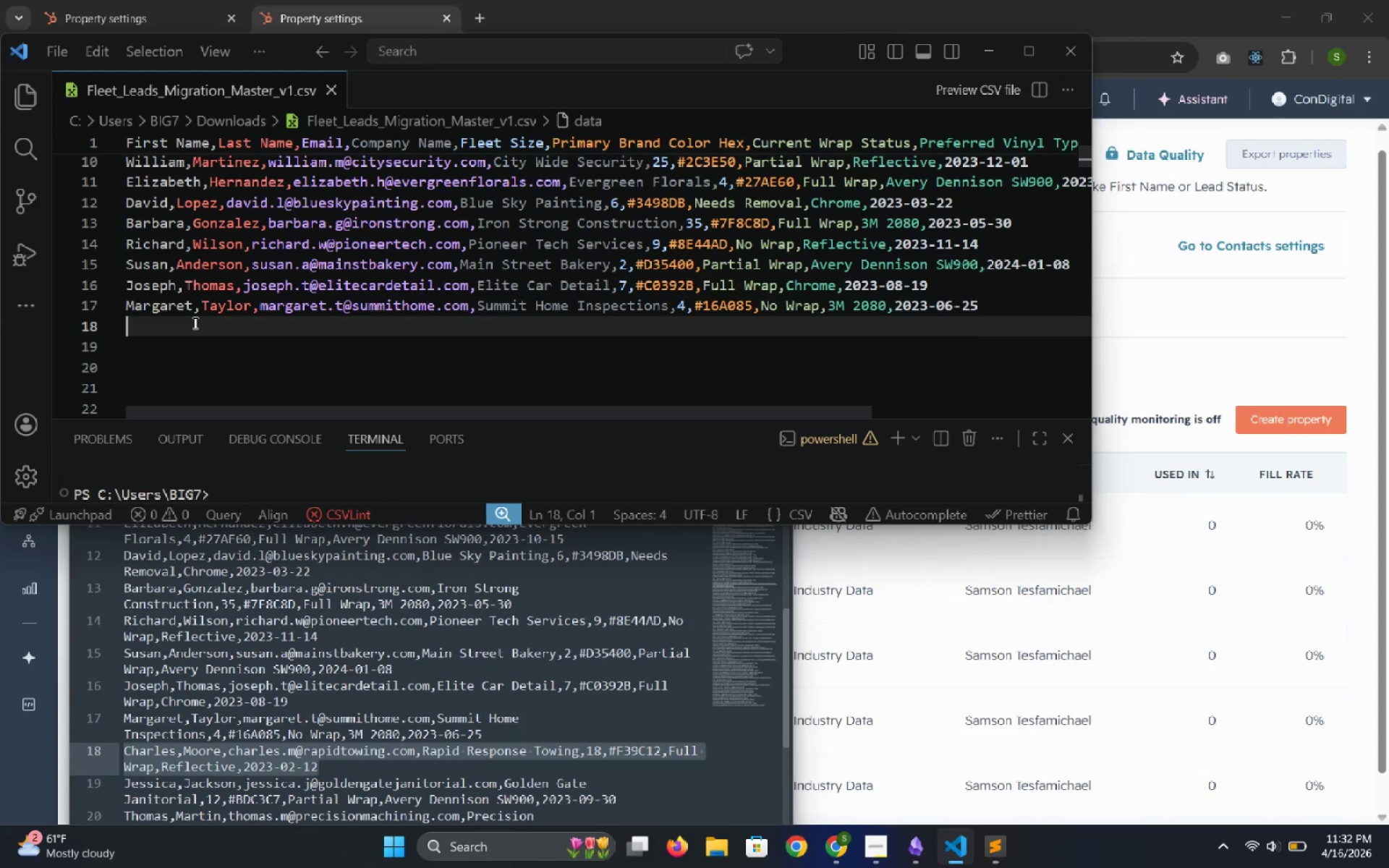 
hold_key(key=ControlLeft, duration=0.7)
 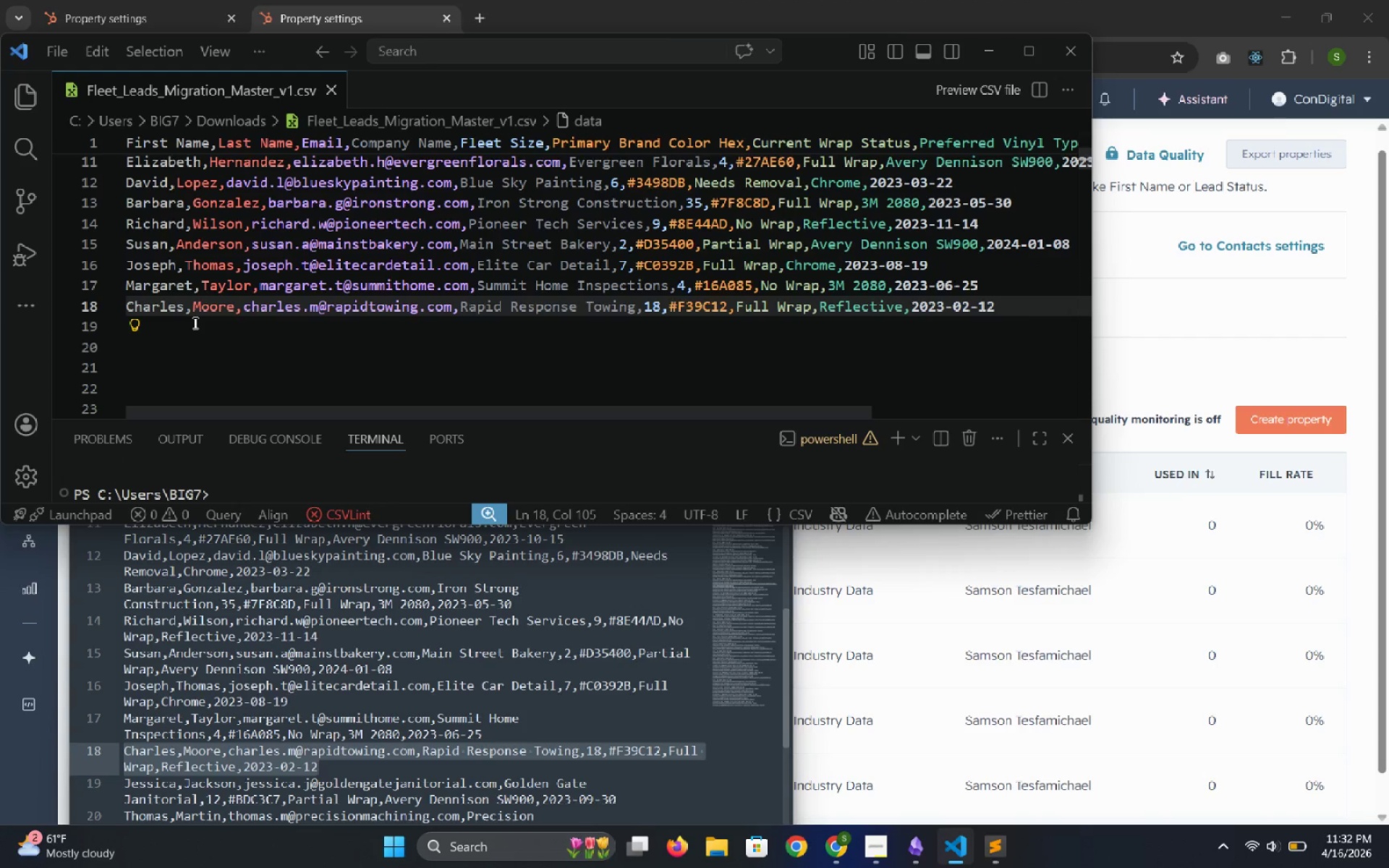 
hold_key(key=V, duration=12.77)
 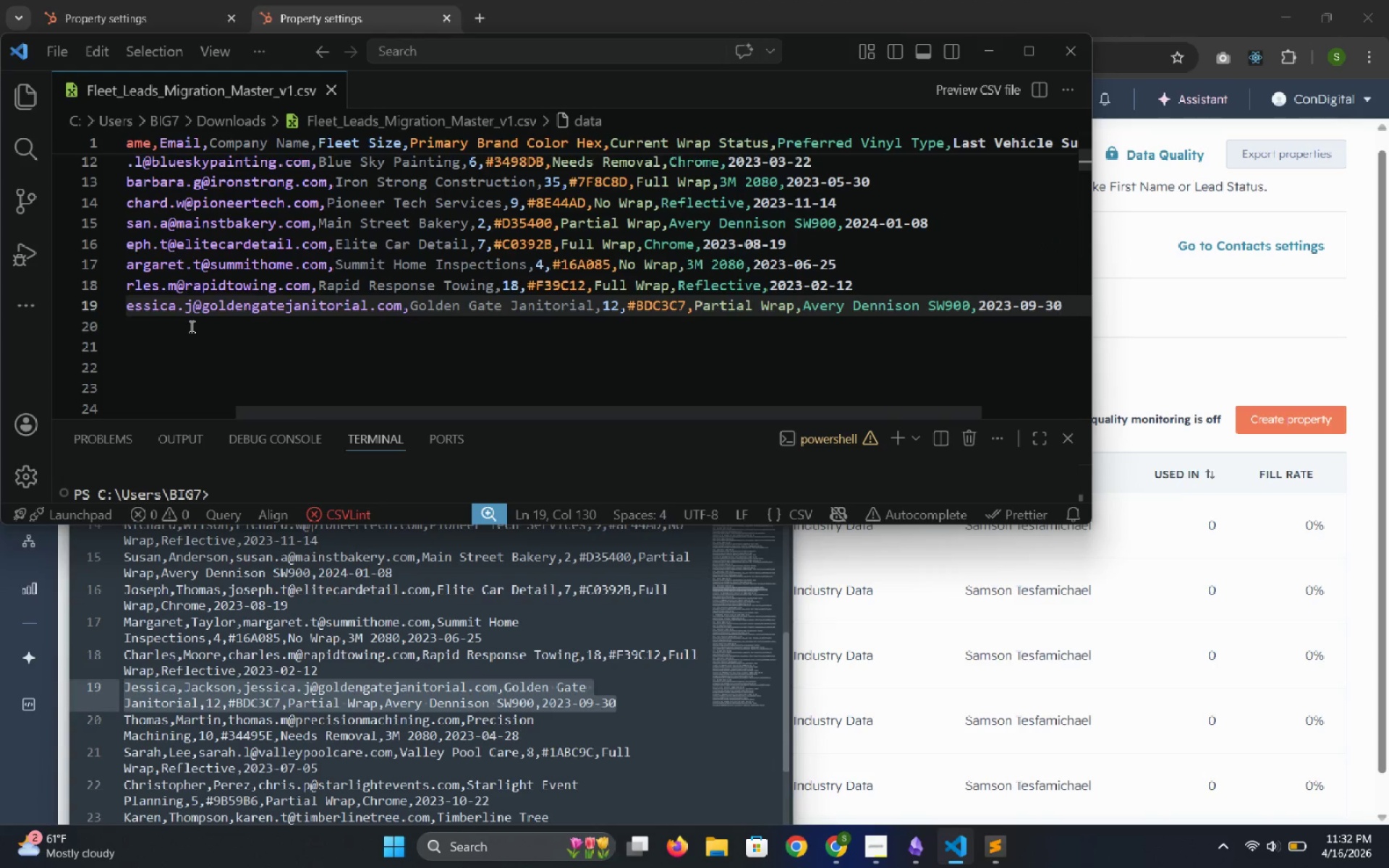 
scroll: coordinate [232, 725], scroll_direction: down, amount: 2.0
 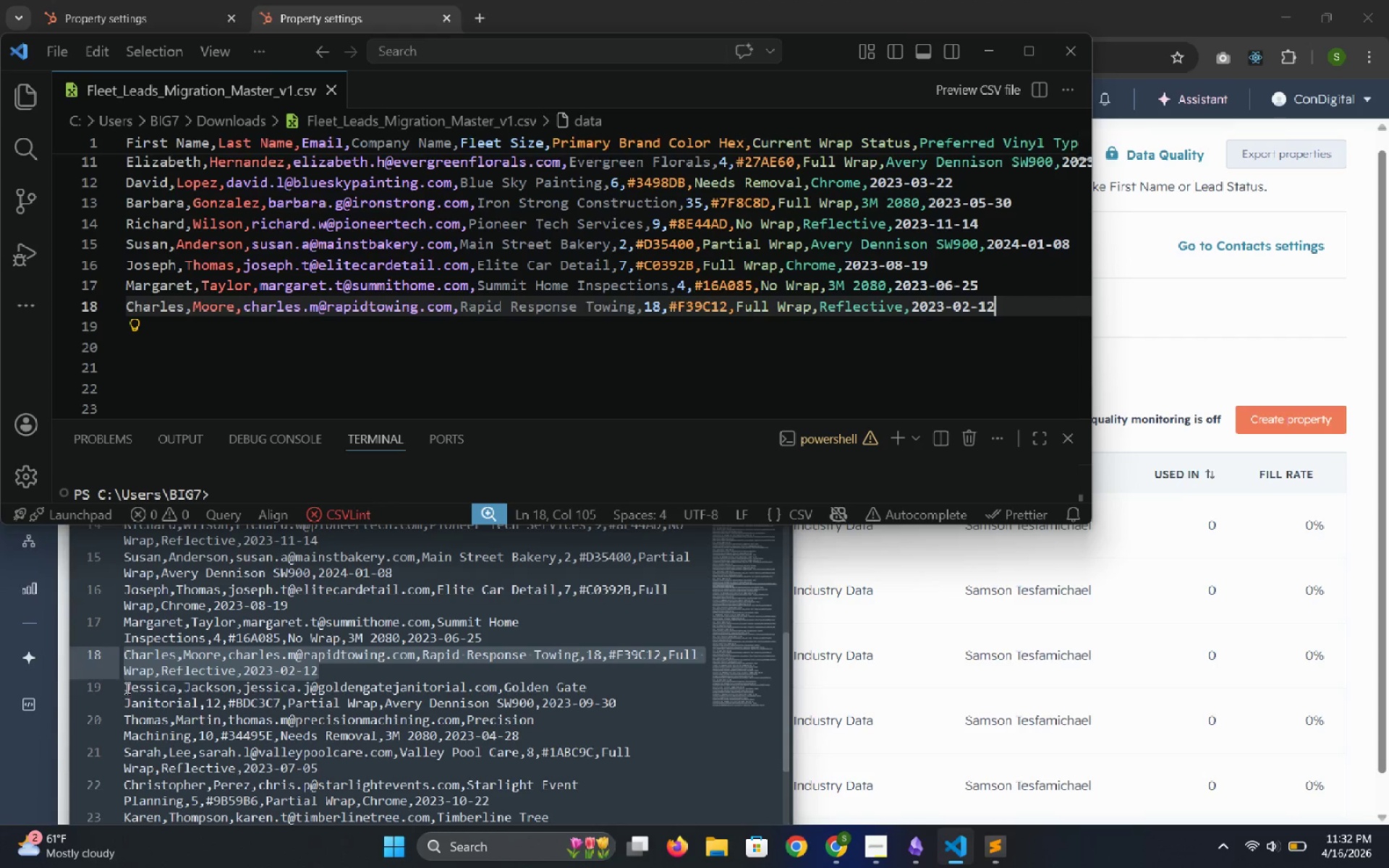 
left_click_drag(start_coordinate=[126, 688], to_coordinate=[615, 704])
 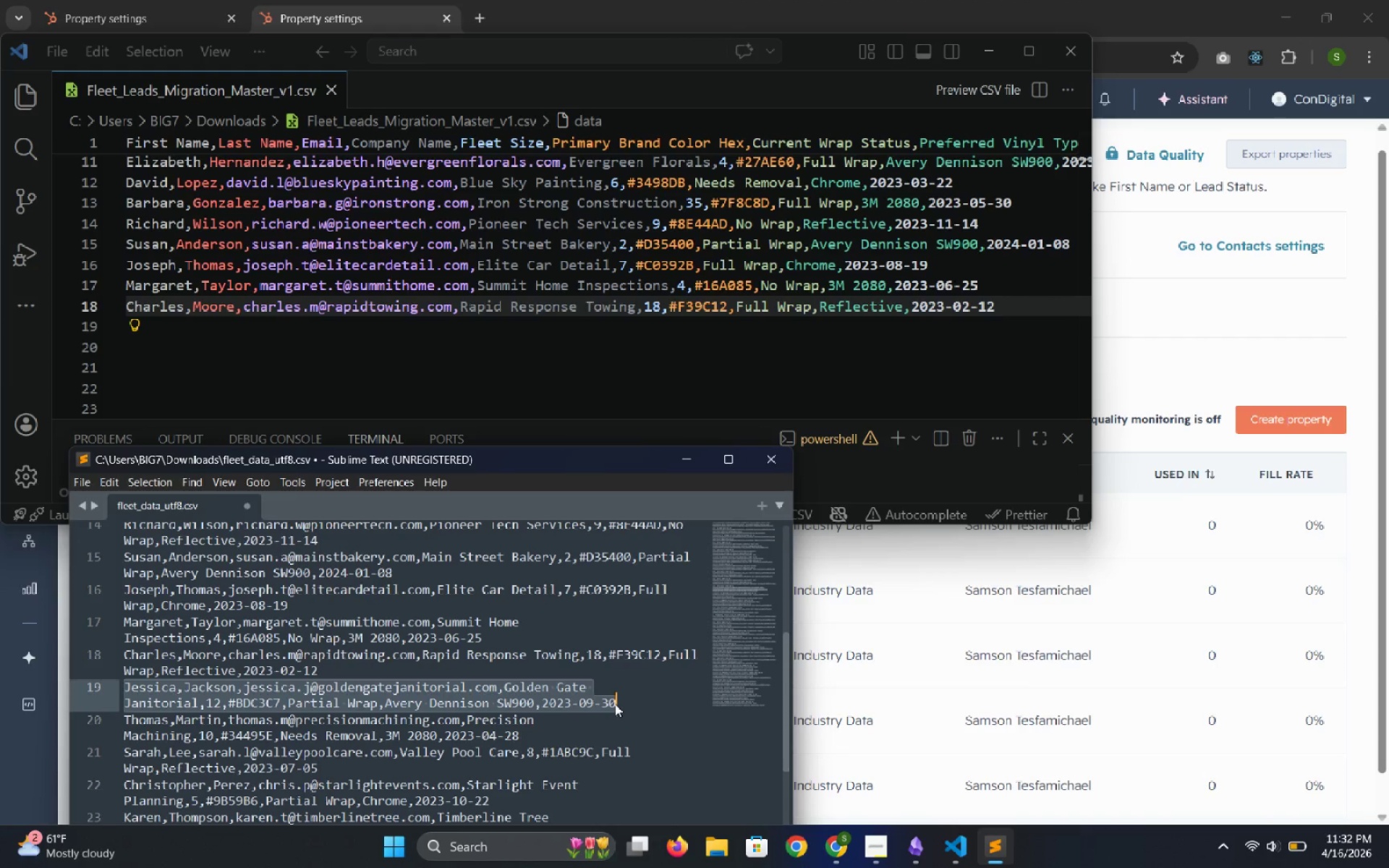 
key(Control+C)
 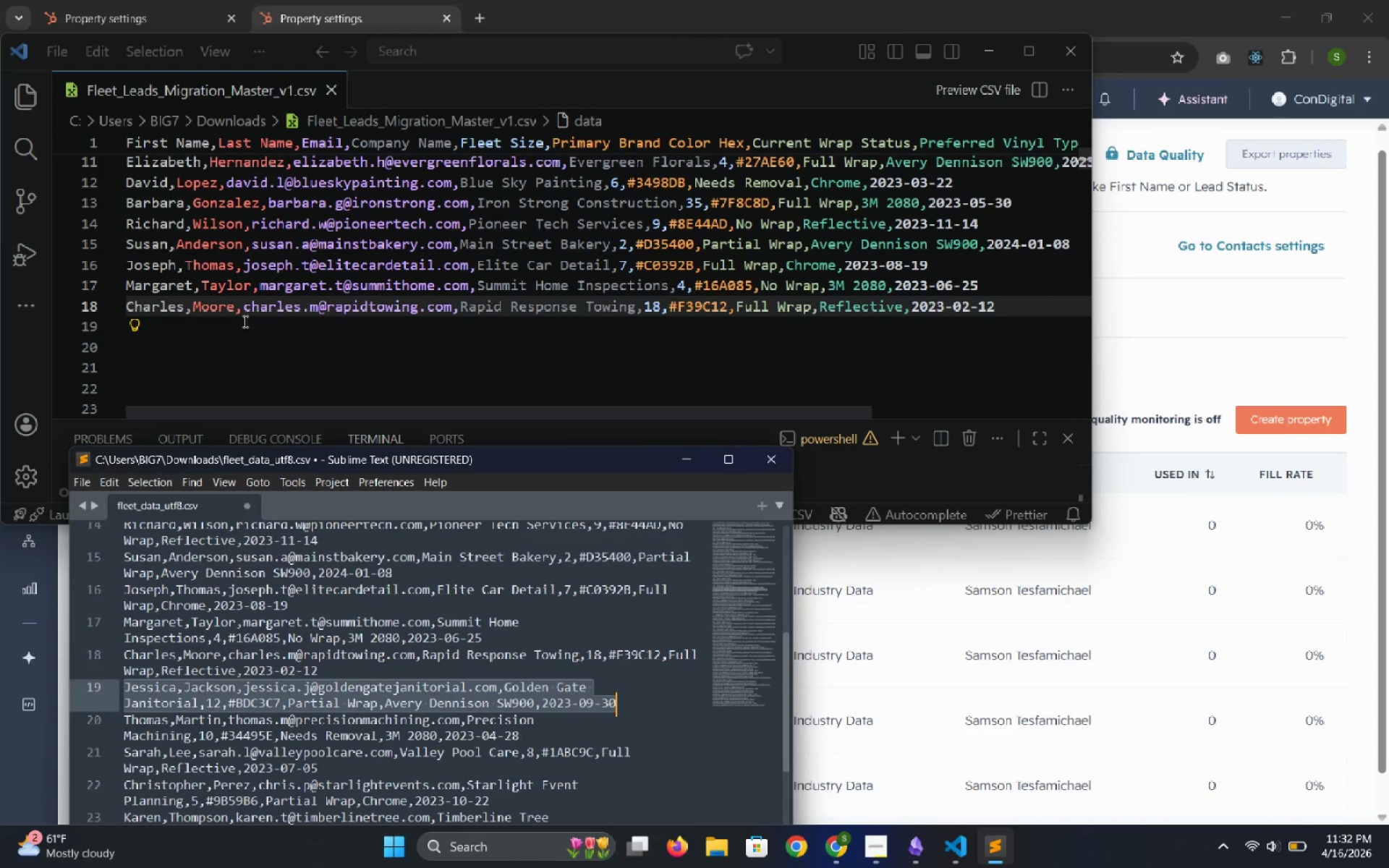 
left_click([190, 326])
 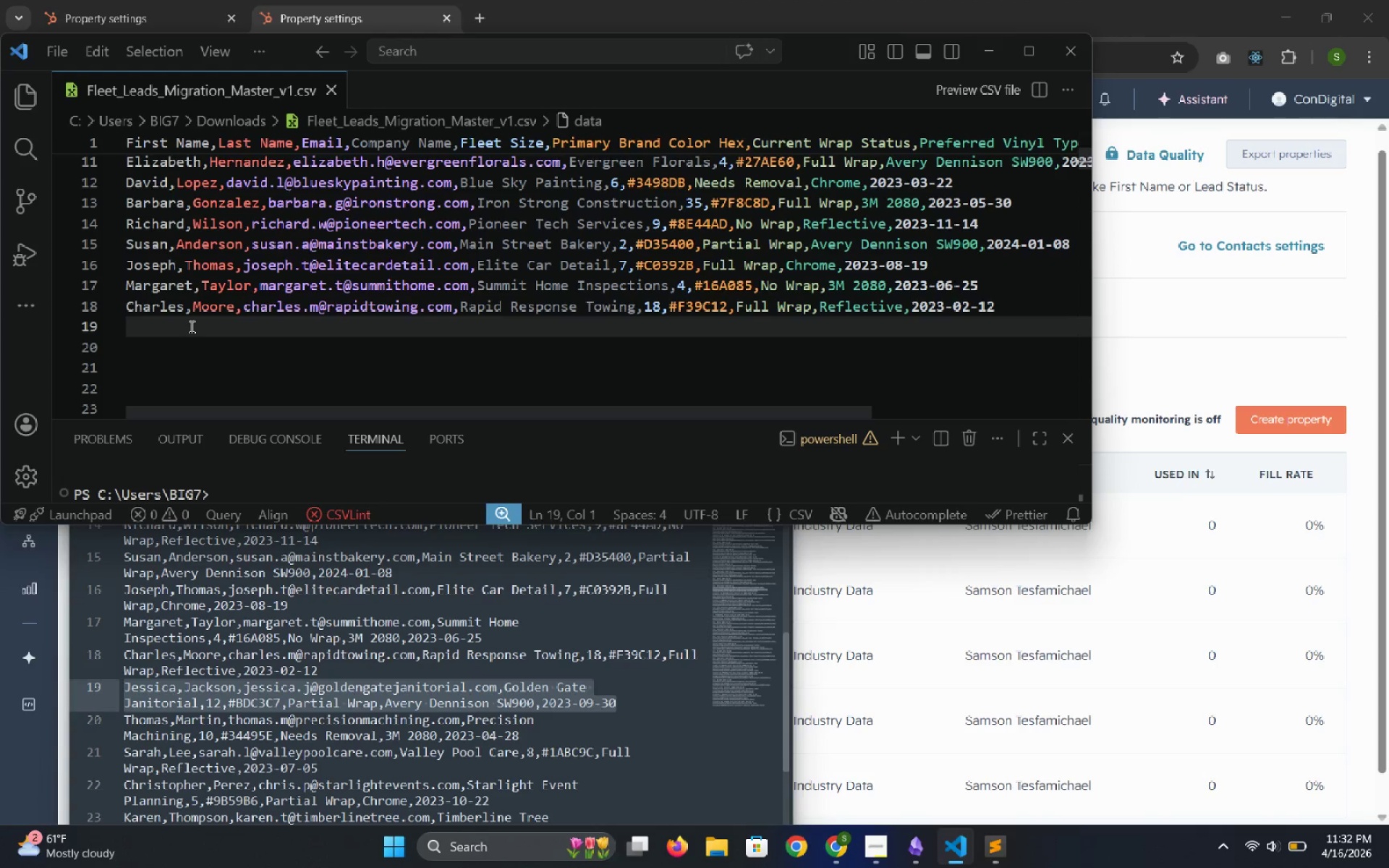 
hold_key(key=ControlLeft, duration=0.88)
 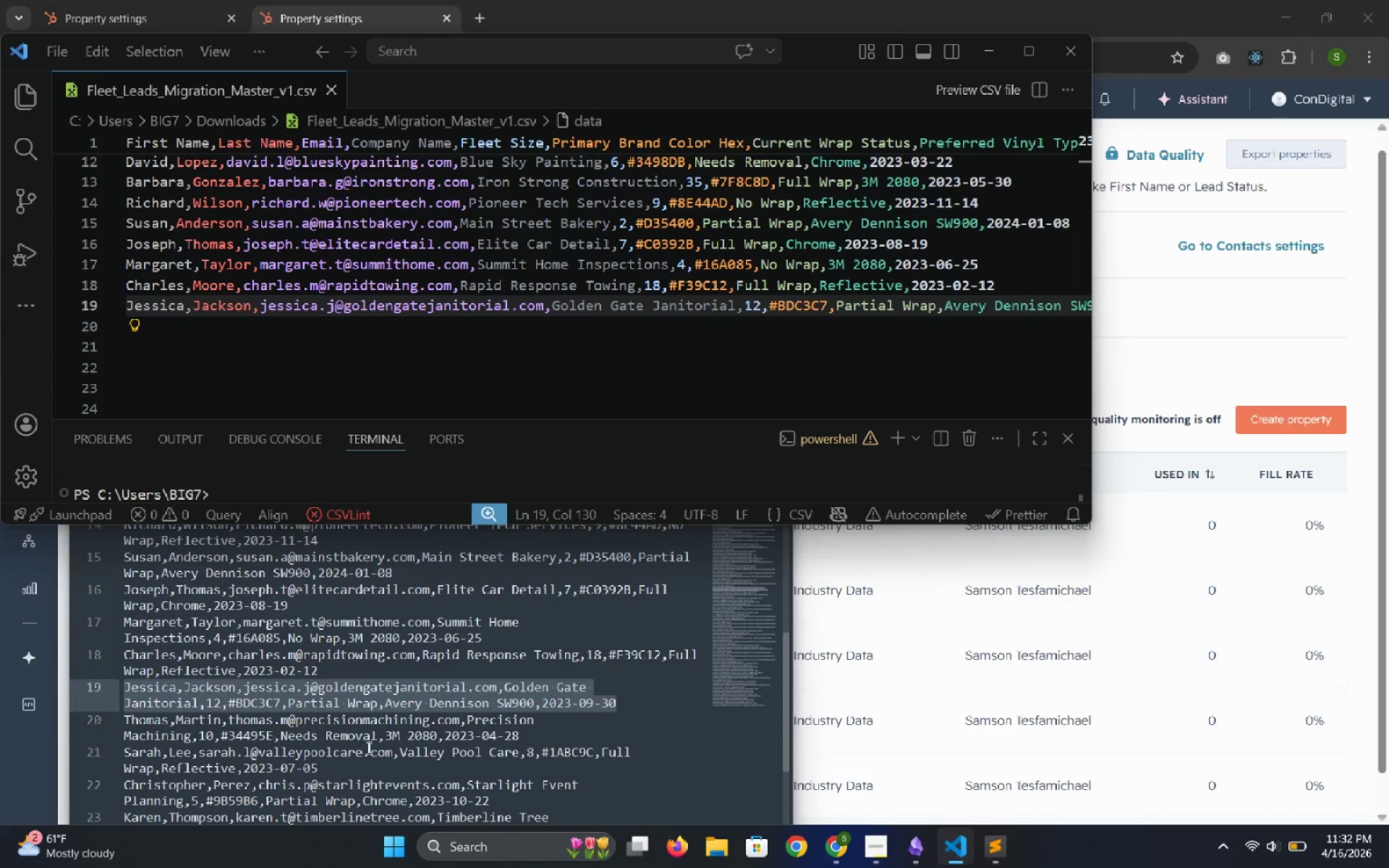 
left_click_drag(start_coordinate=[524, 734], to_coordinate=[125, 717])
 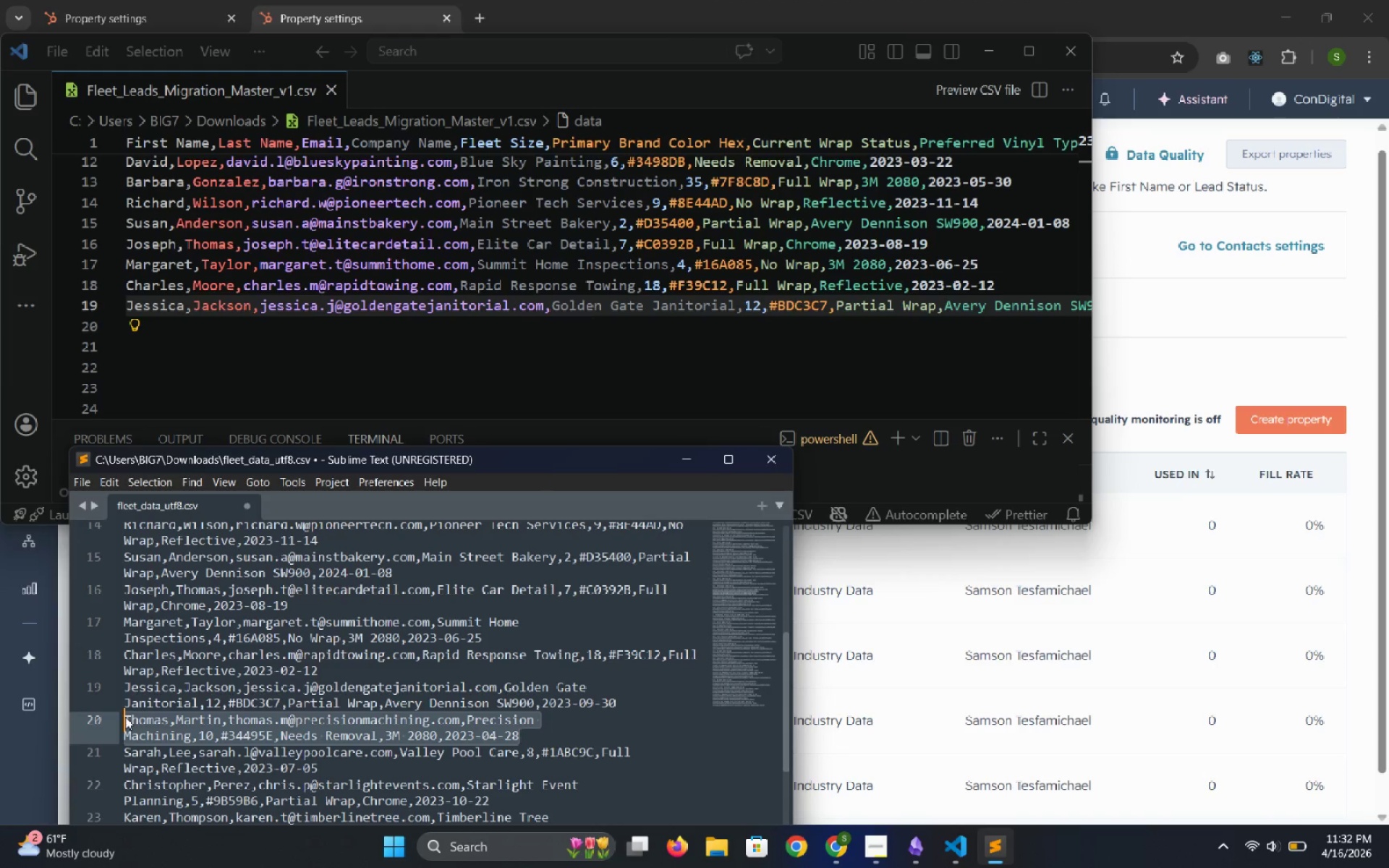 
key(Control+C)
 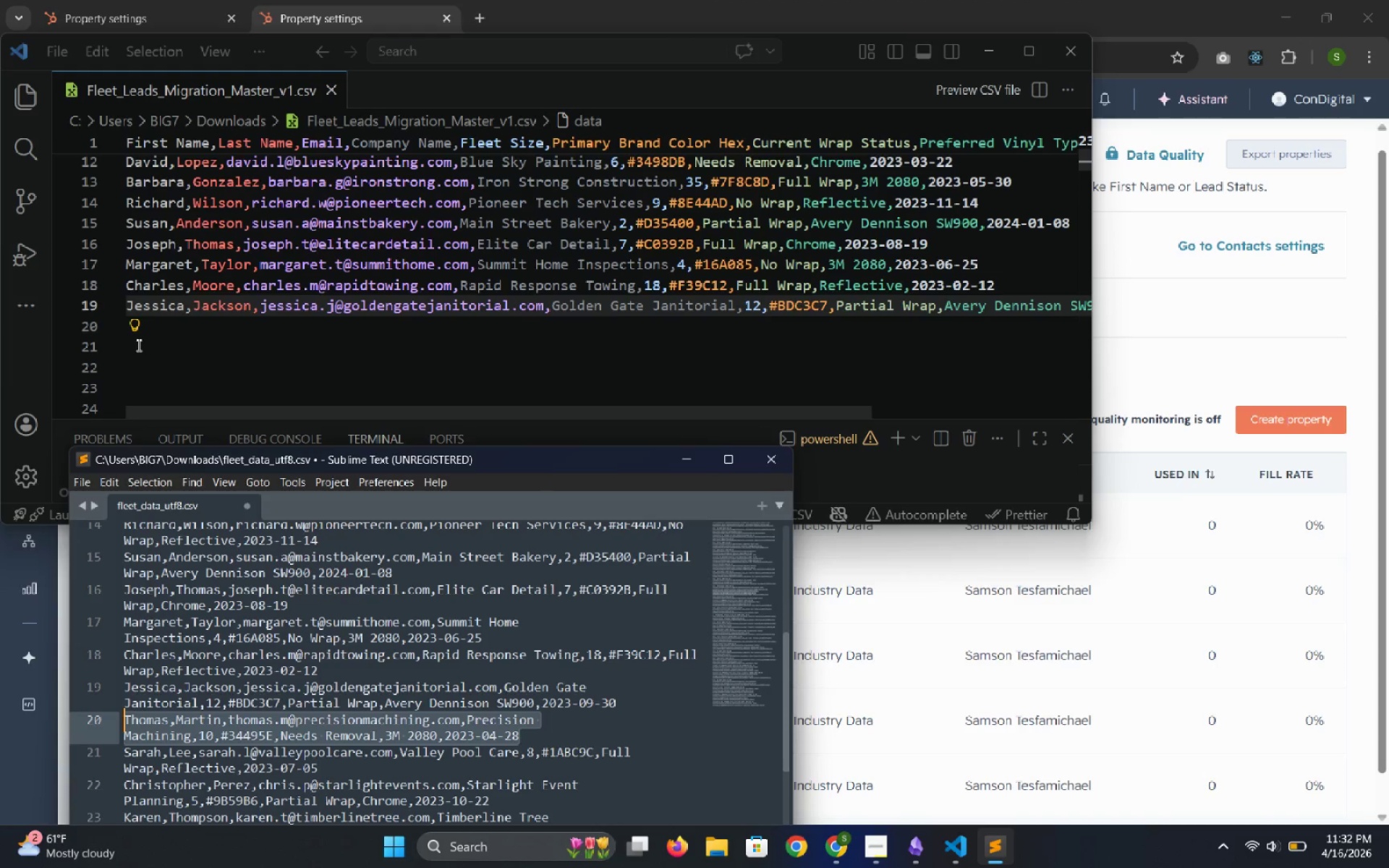 
left_click([157, 338])
 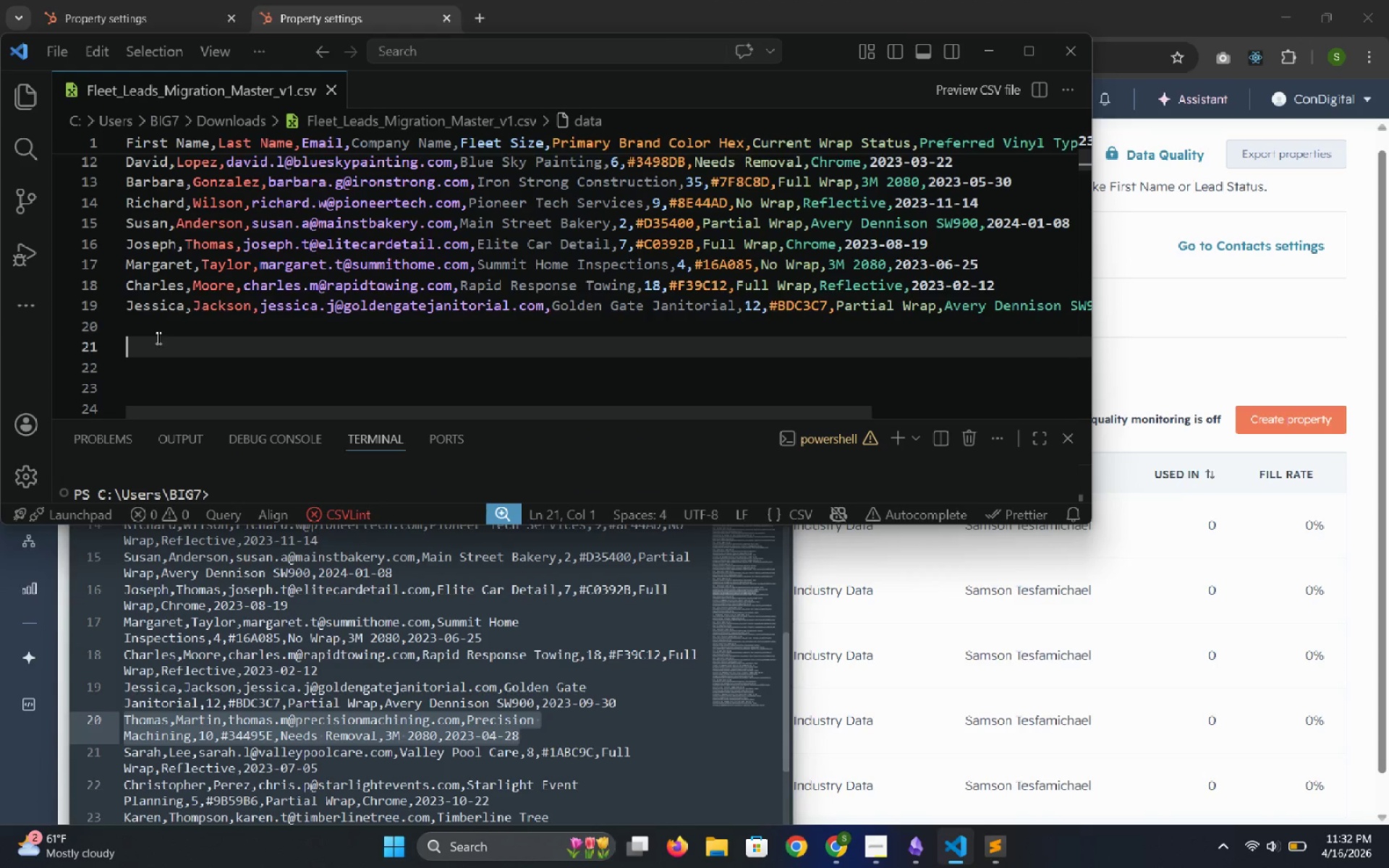 
key(Control+ArrowUp)
 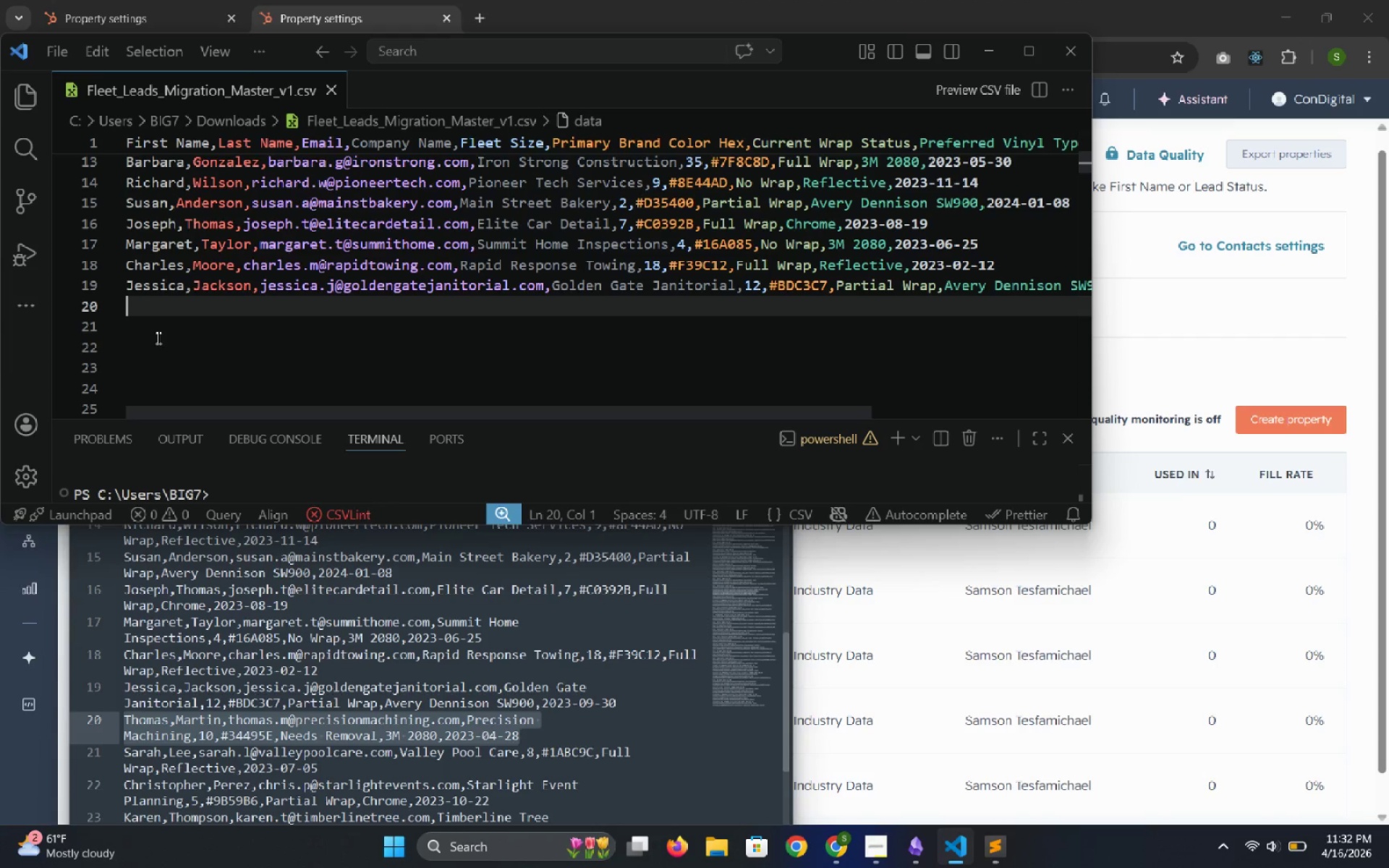 
key(Control+V)
 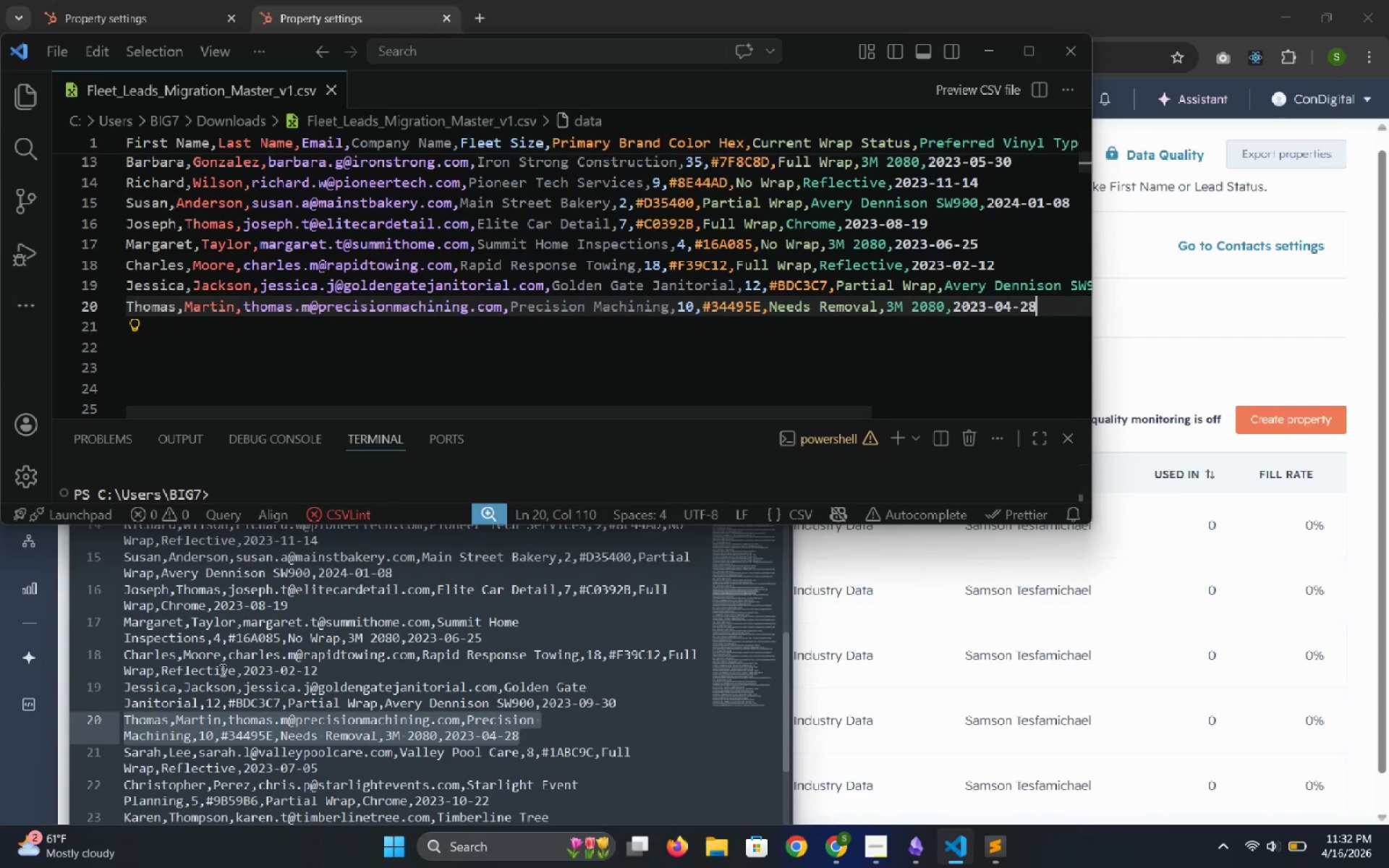 
scroll: coordinate [231, 699], scroll_direction: down, amount: 2.0
 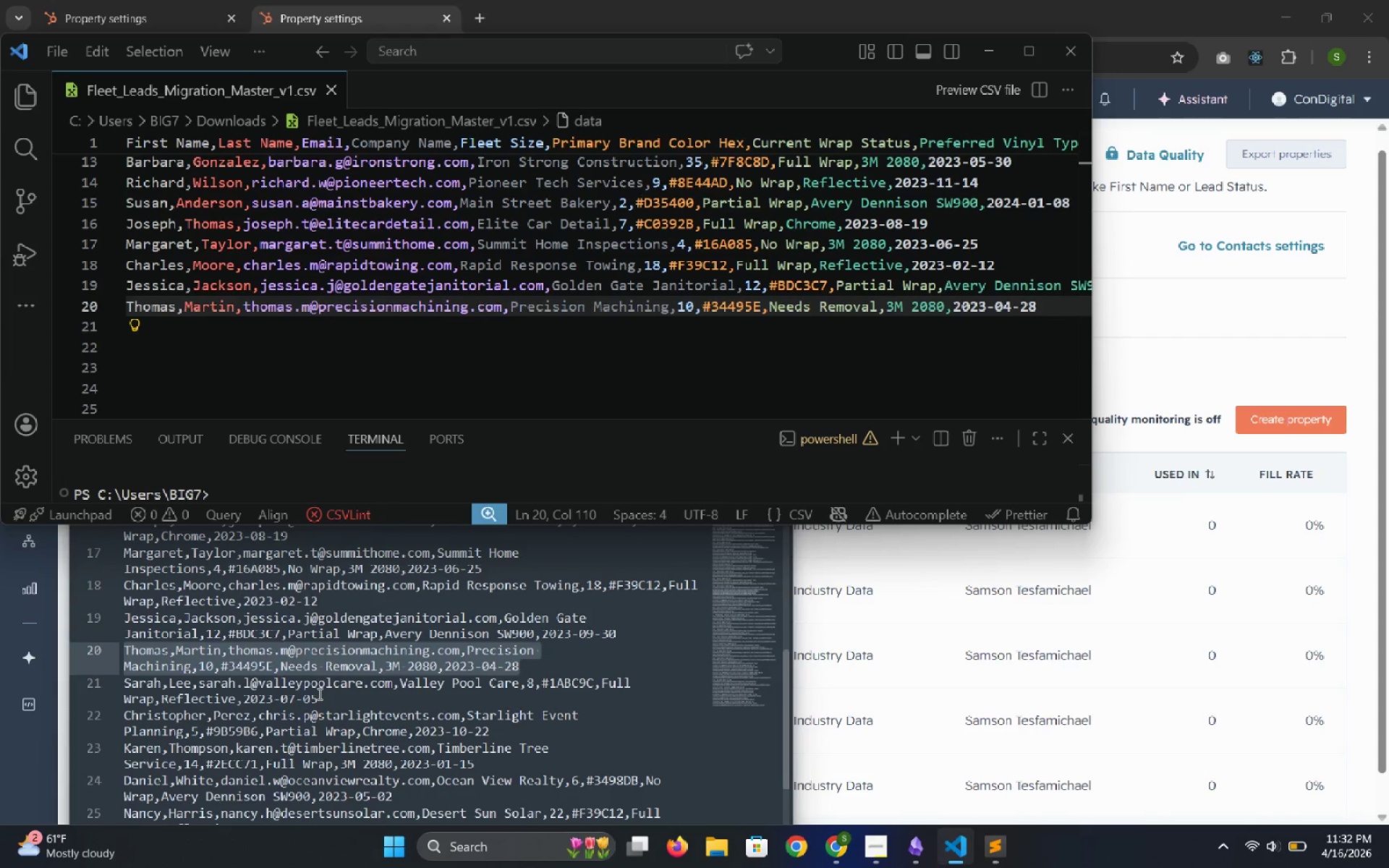 
left_click_drag(start_coordinate=[318, 694], to_coordinate=[122, 679])
 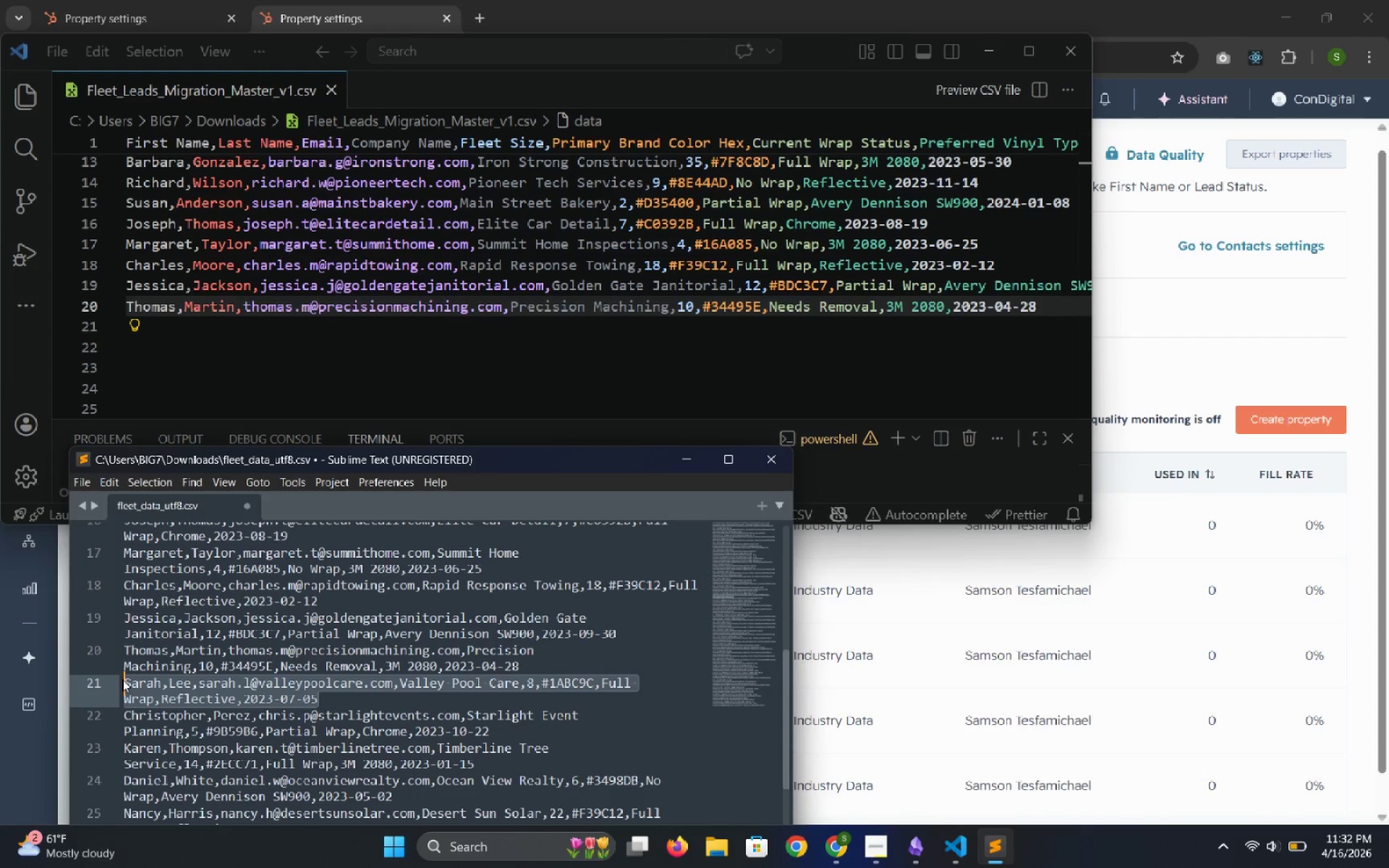 
key(Control+C)
 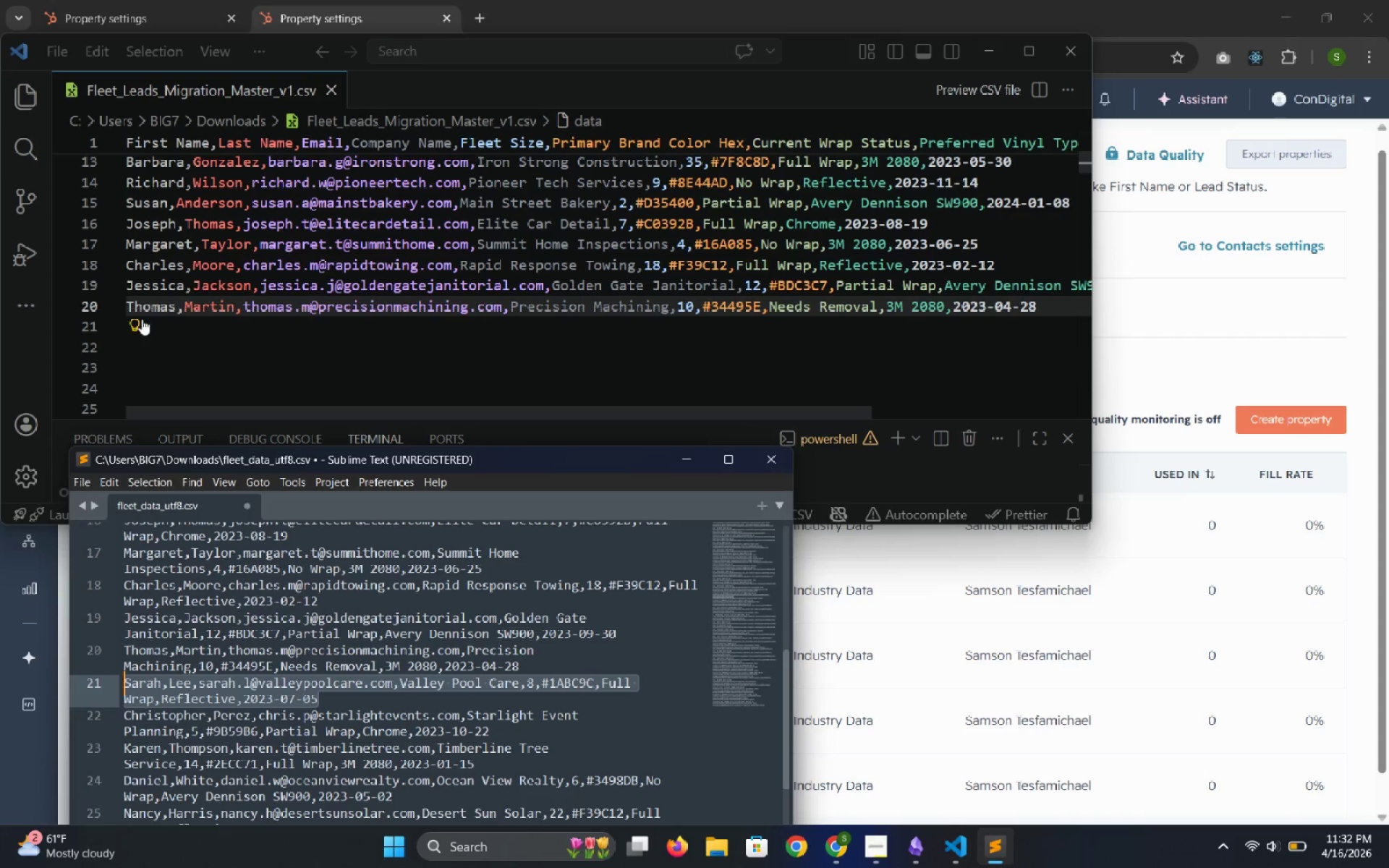 
left_click([149, 325])
 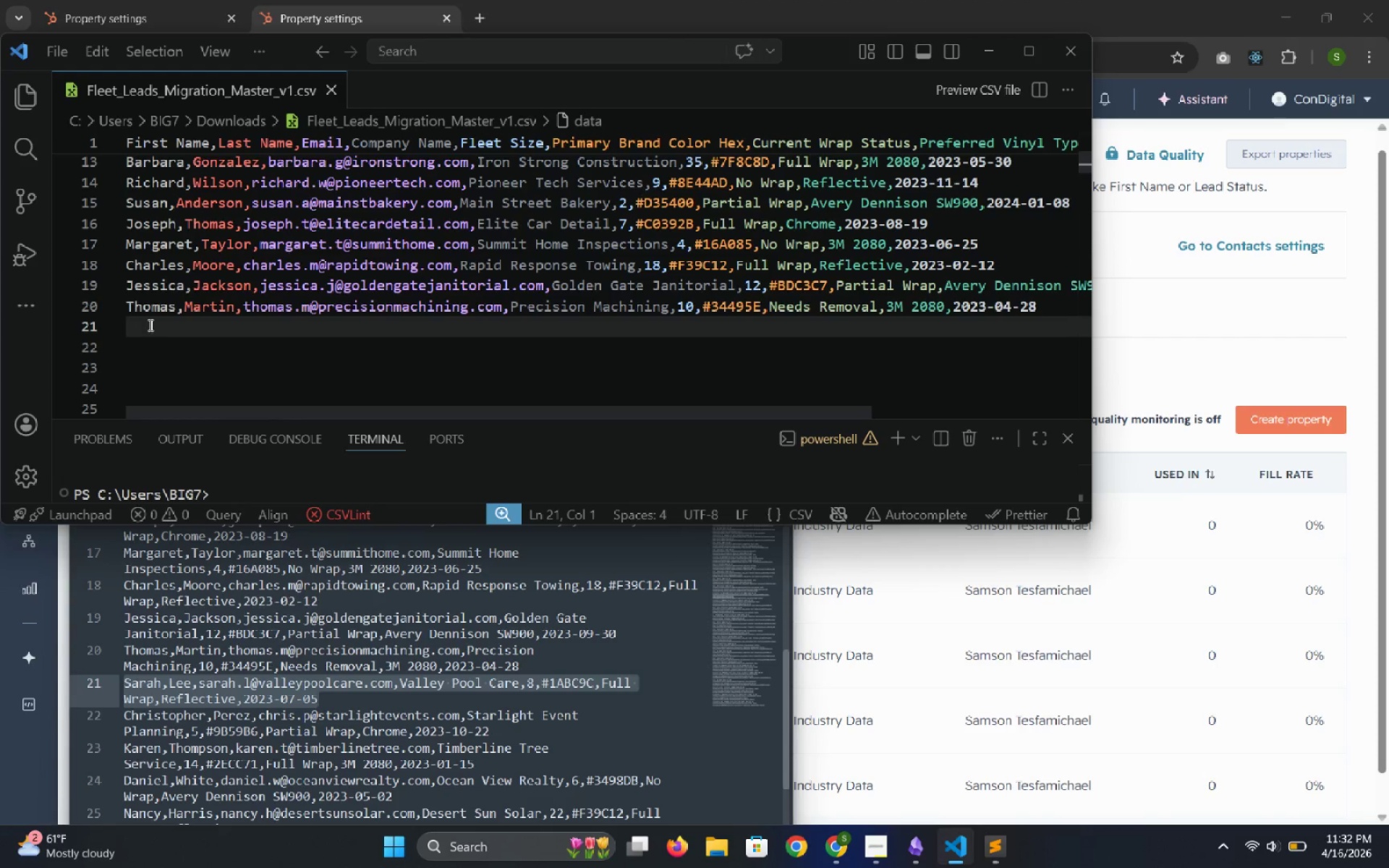 
key(Control+V)
 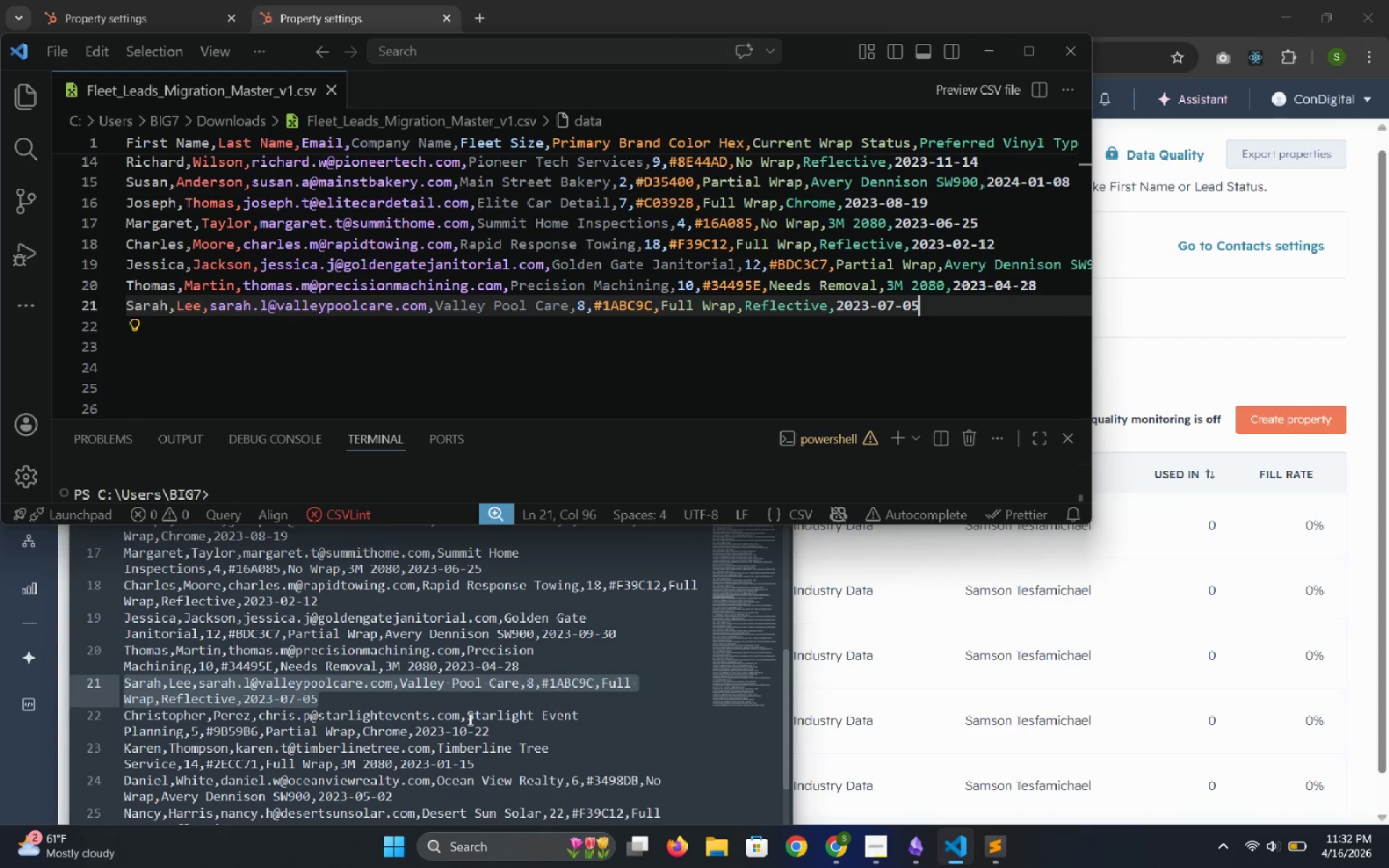 
wait(5.52)
 